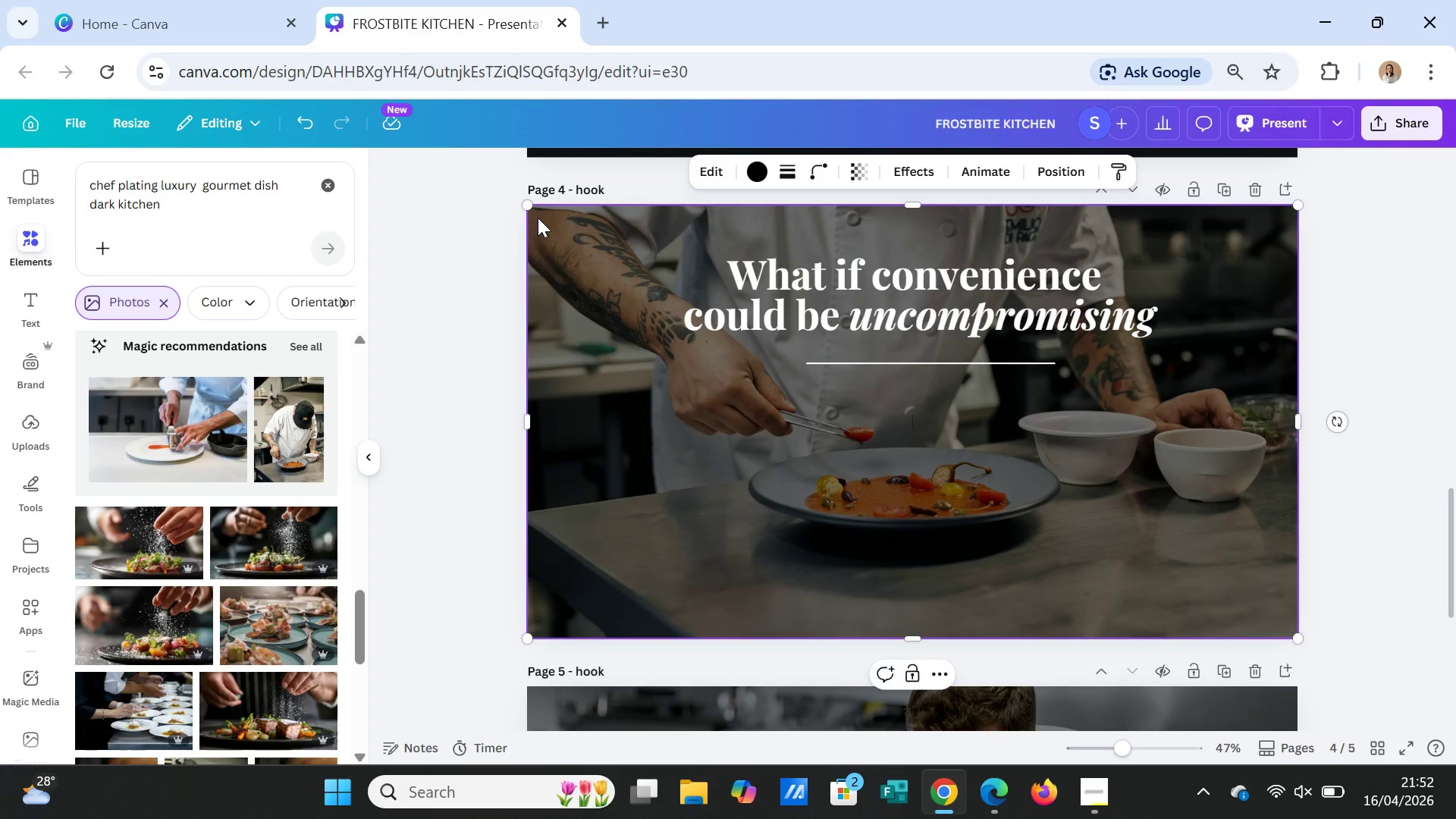 
right_click([538, 218])
 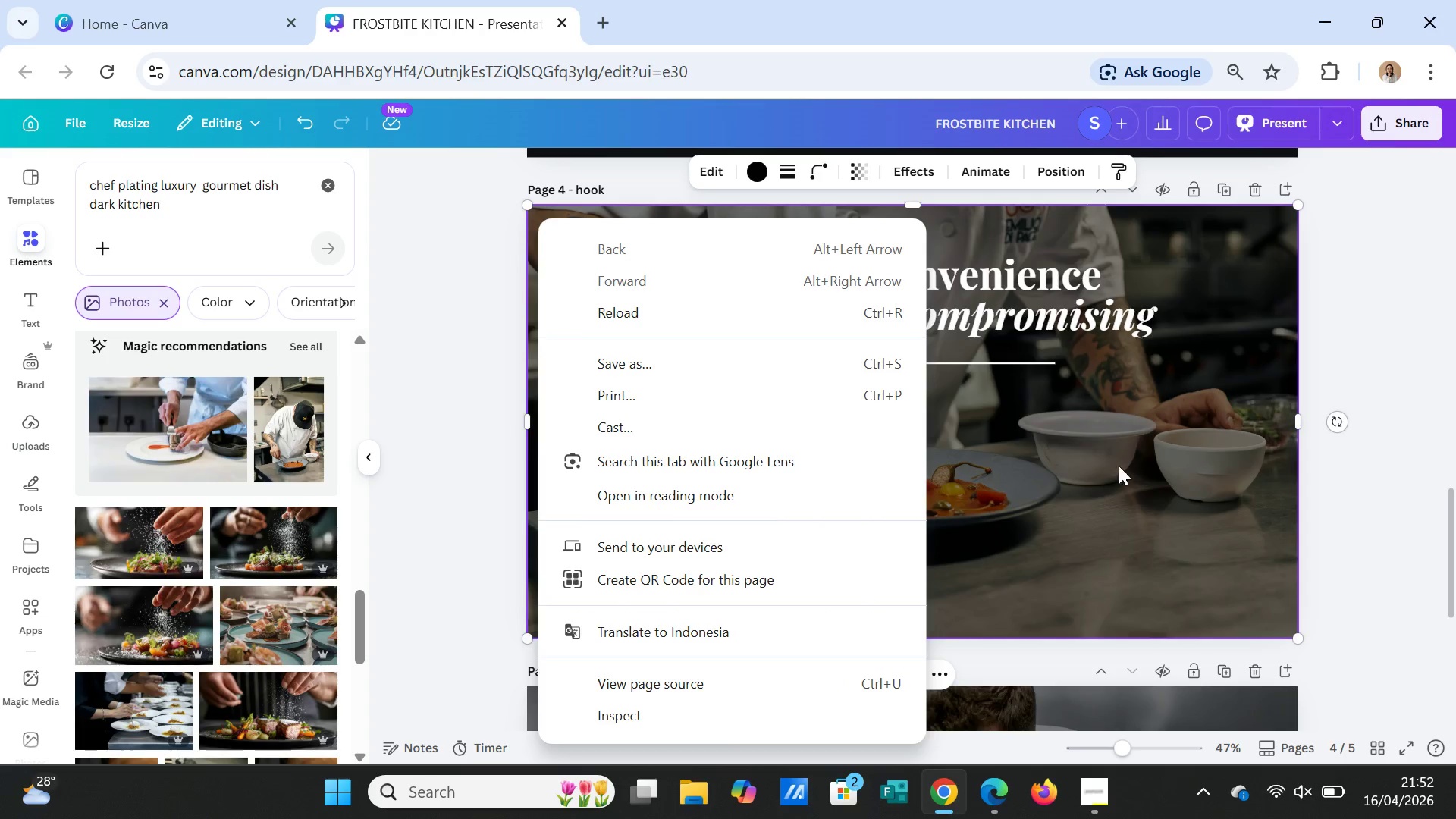 
left_click([1134, 466])
 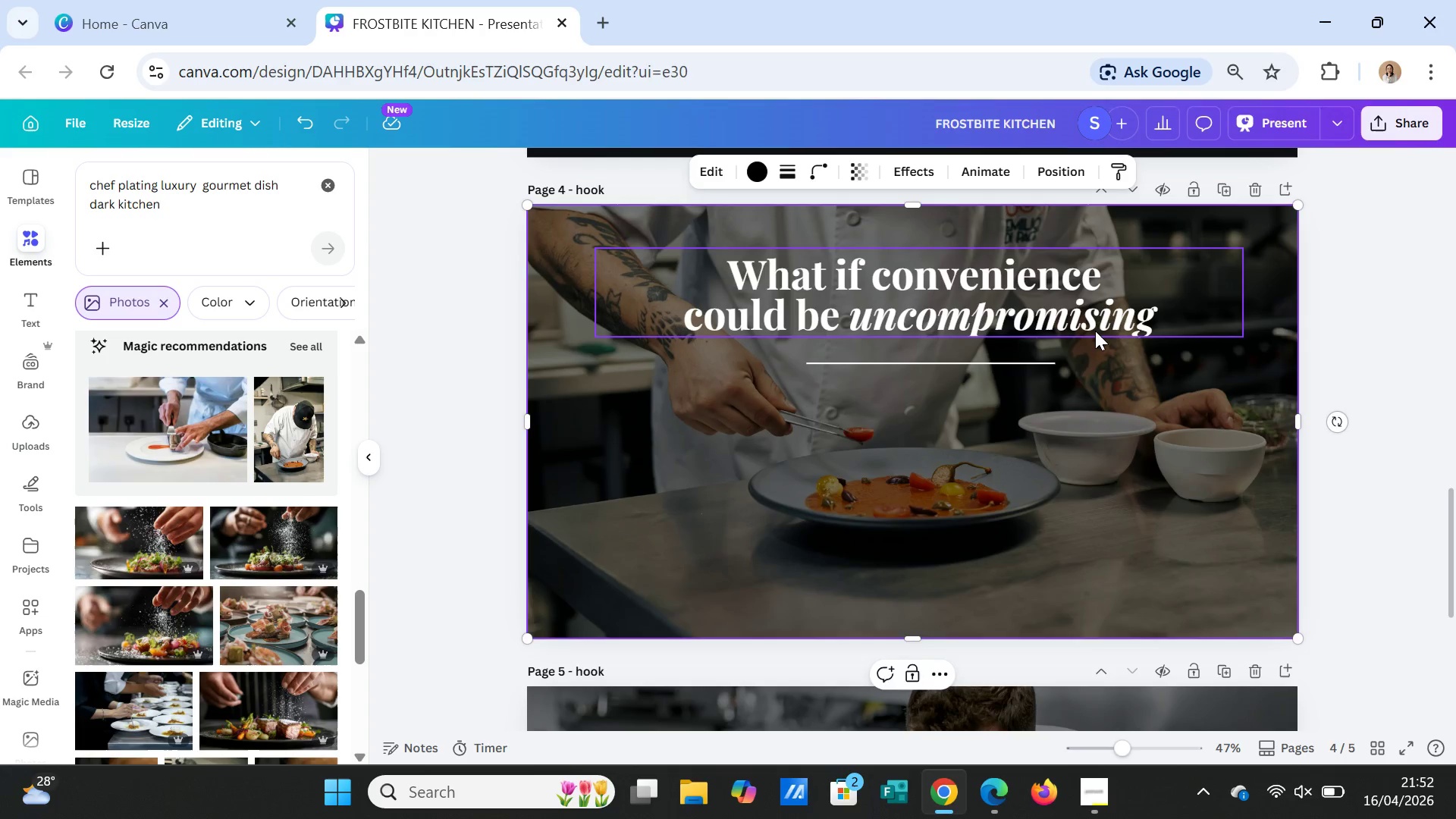 
left_click([1095, 331])
 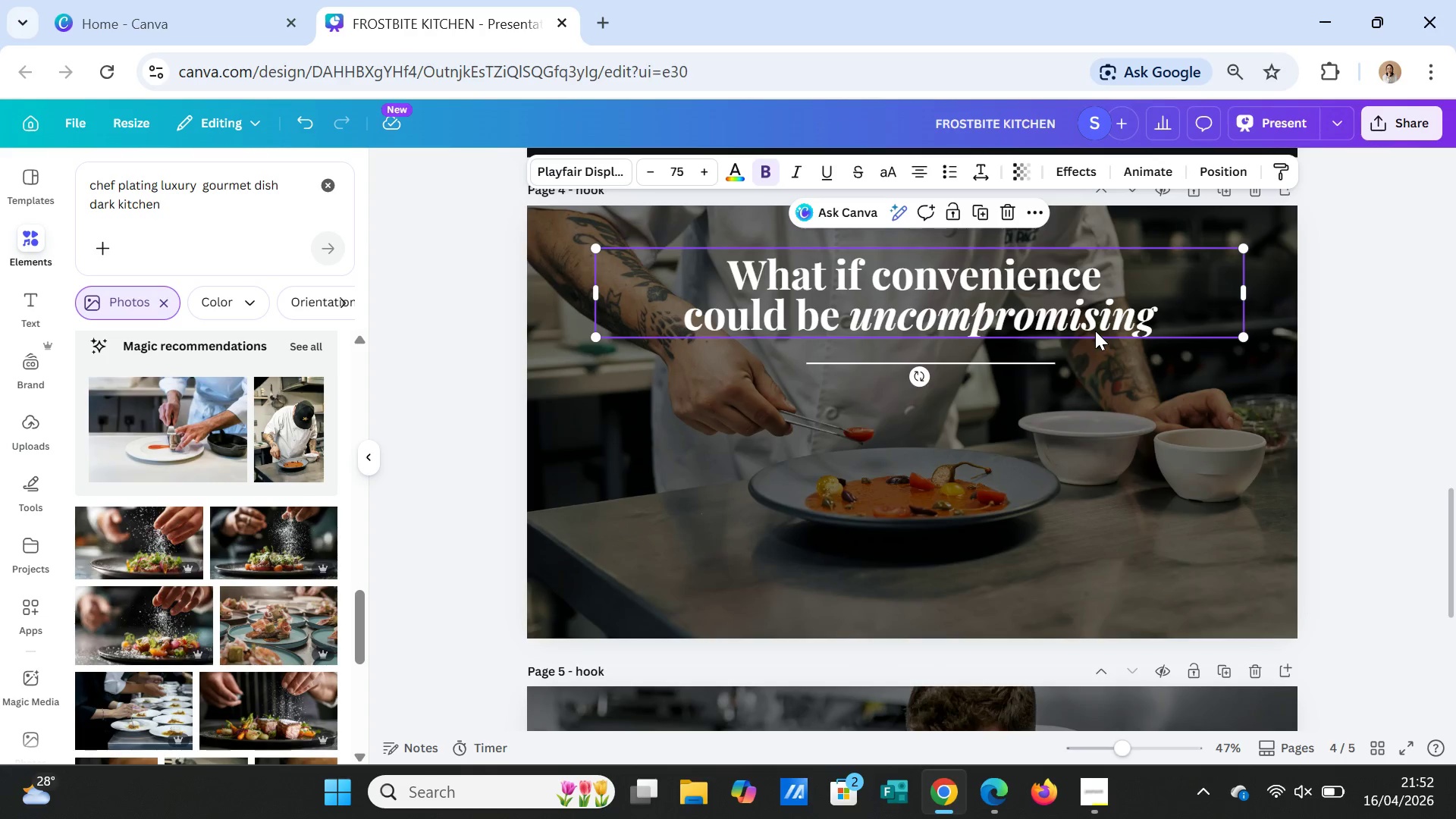 
right_click([1095, 331])
 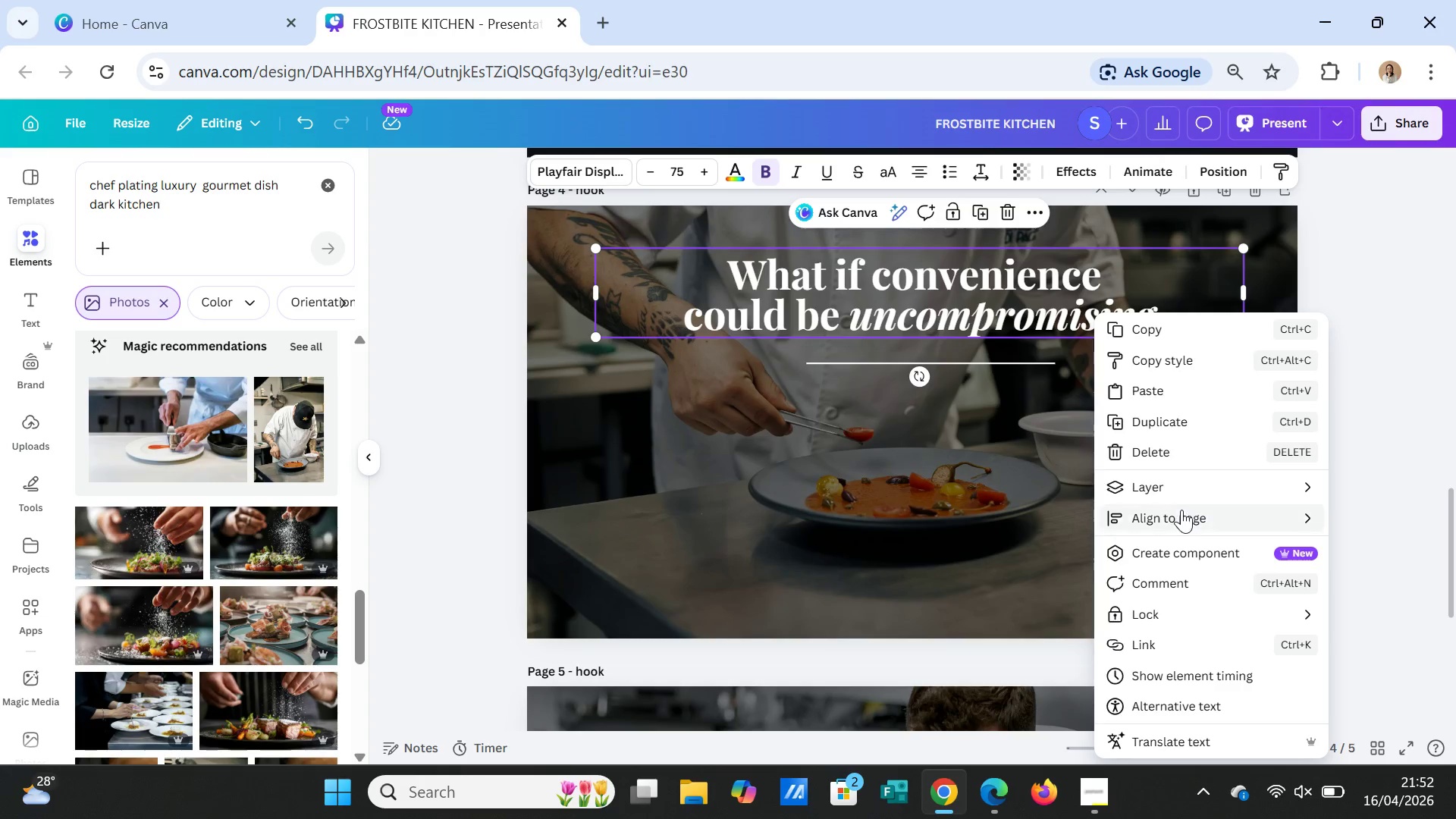 
left_click([1183, 491])
 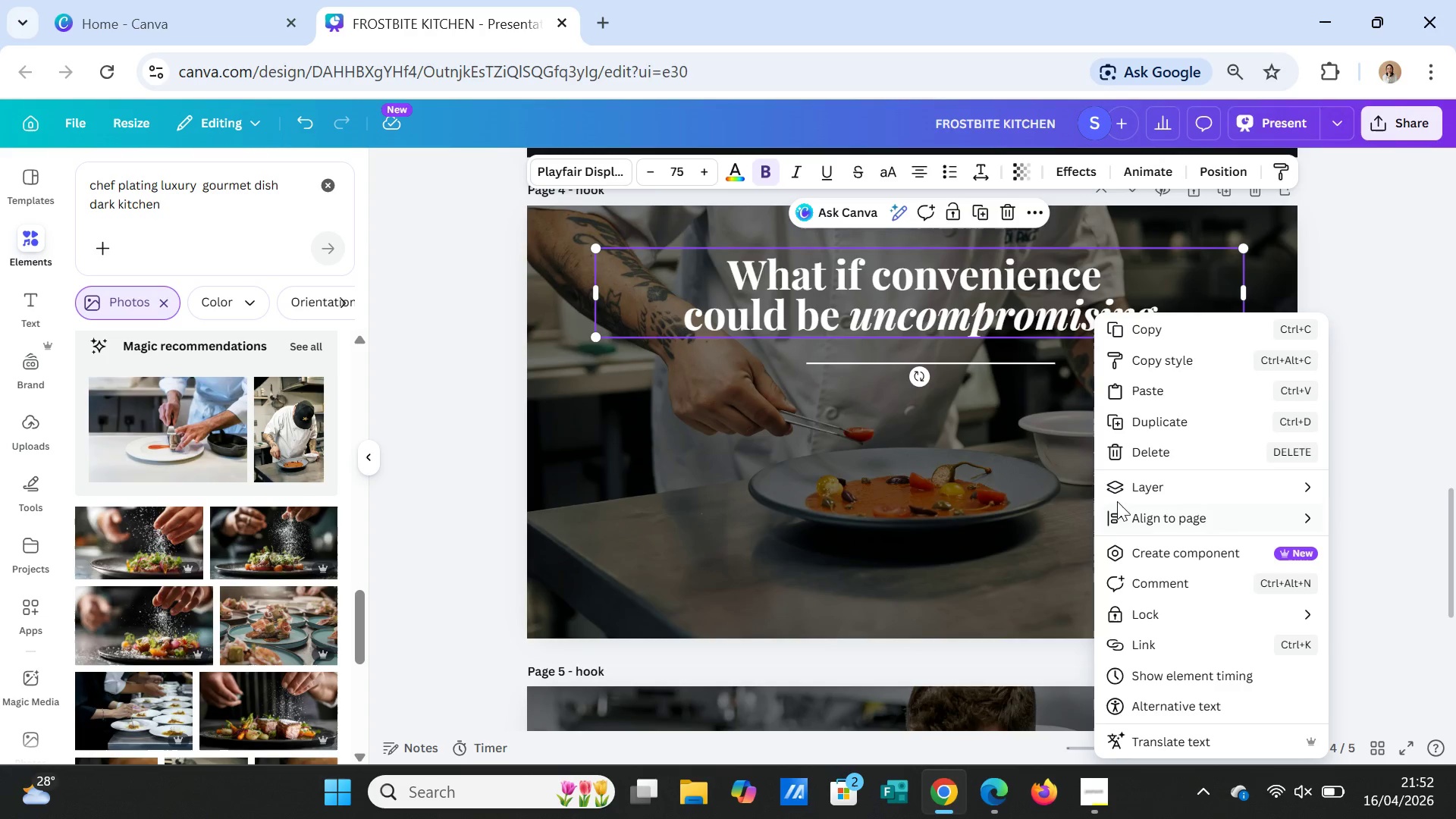 
left_click([1134, 487])
 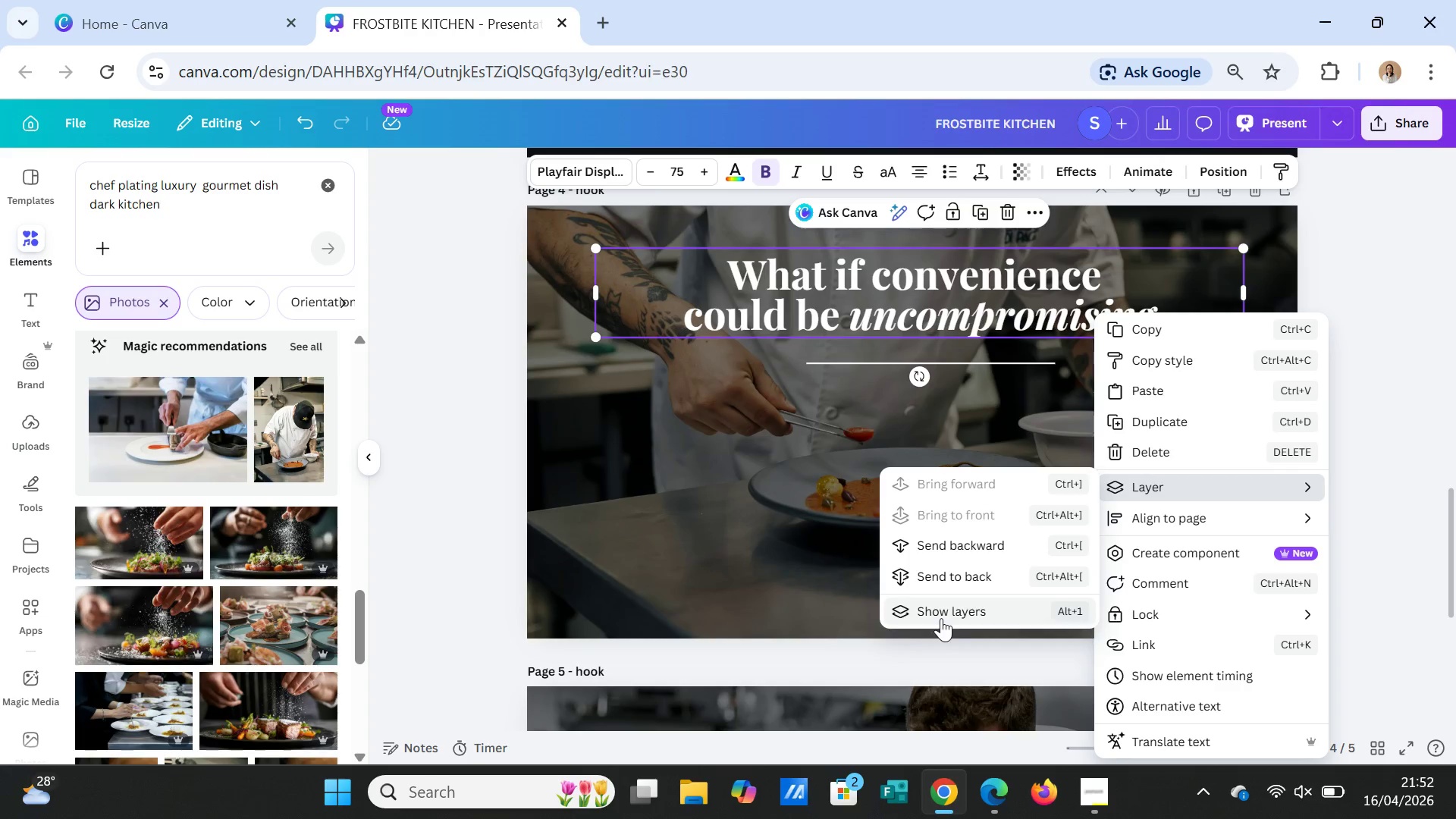 
left_click([939, 613])
 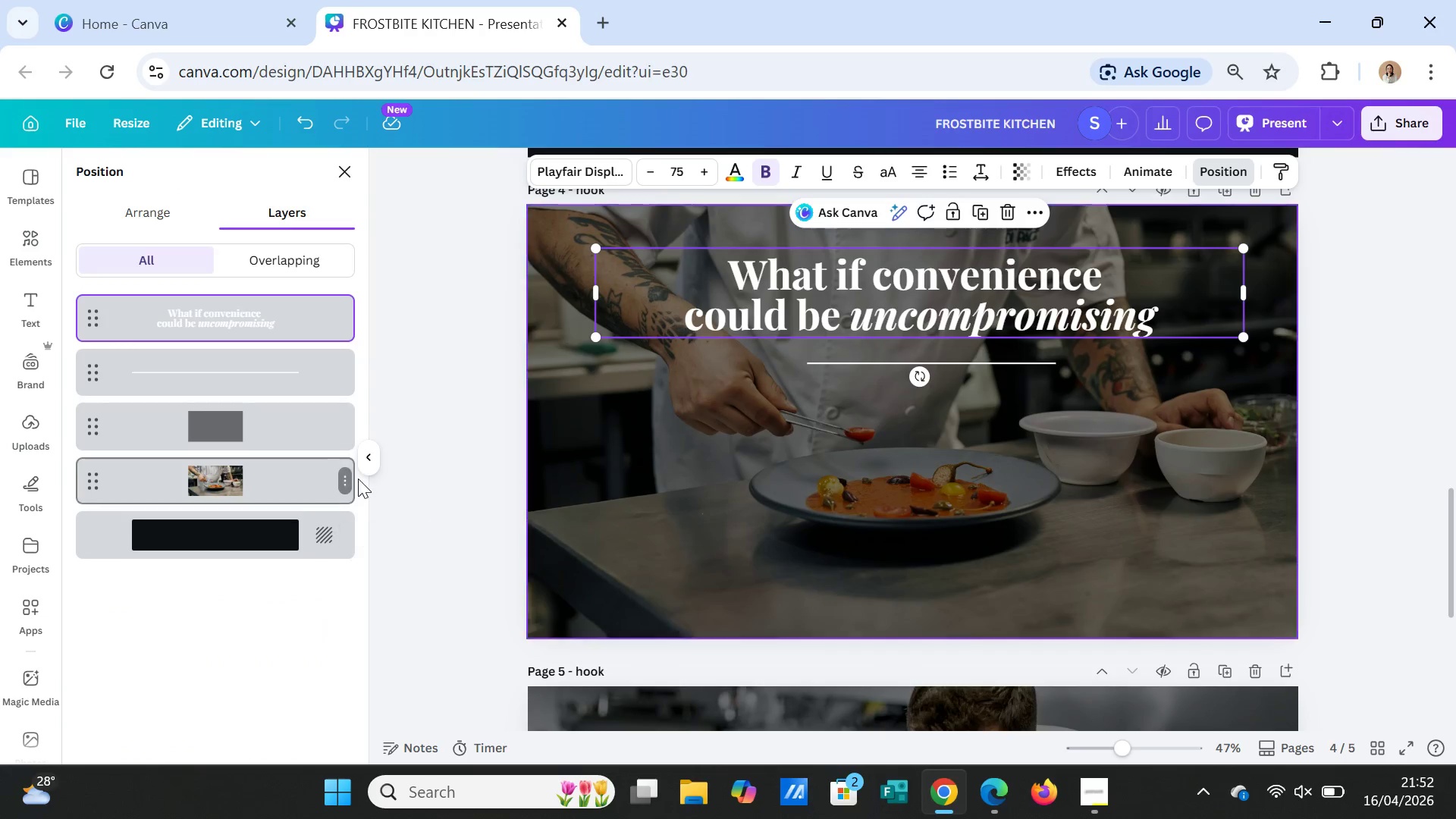 
left_click([344, 476])
 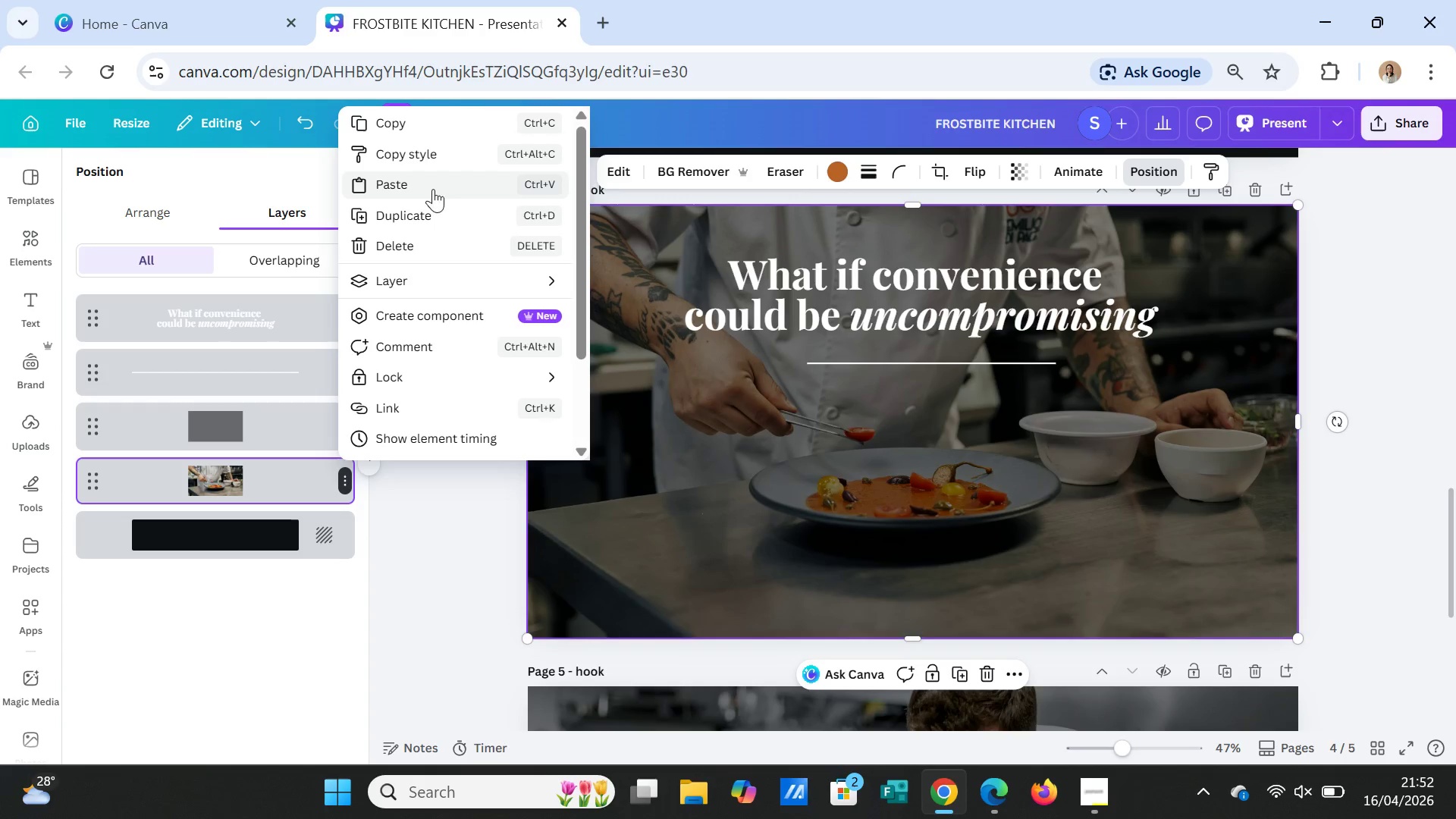 
left_click([435, 249])
 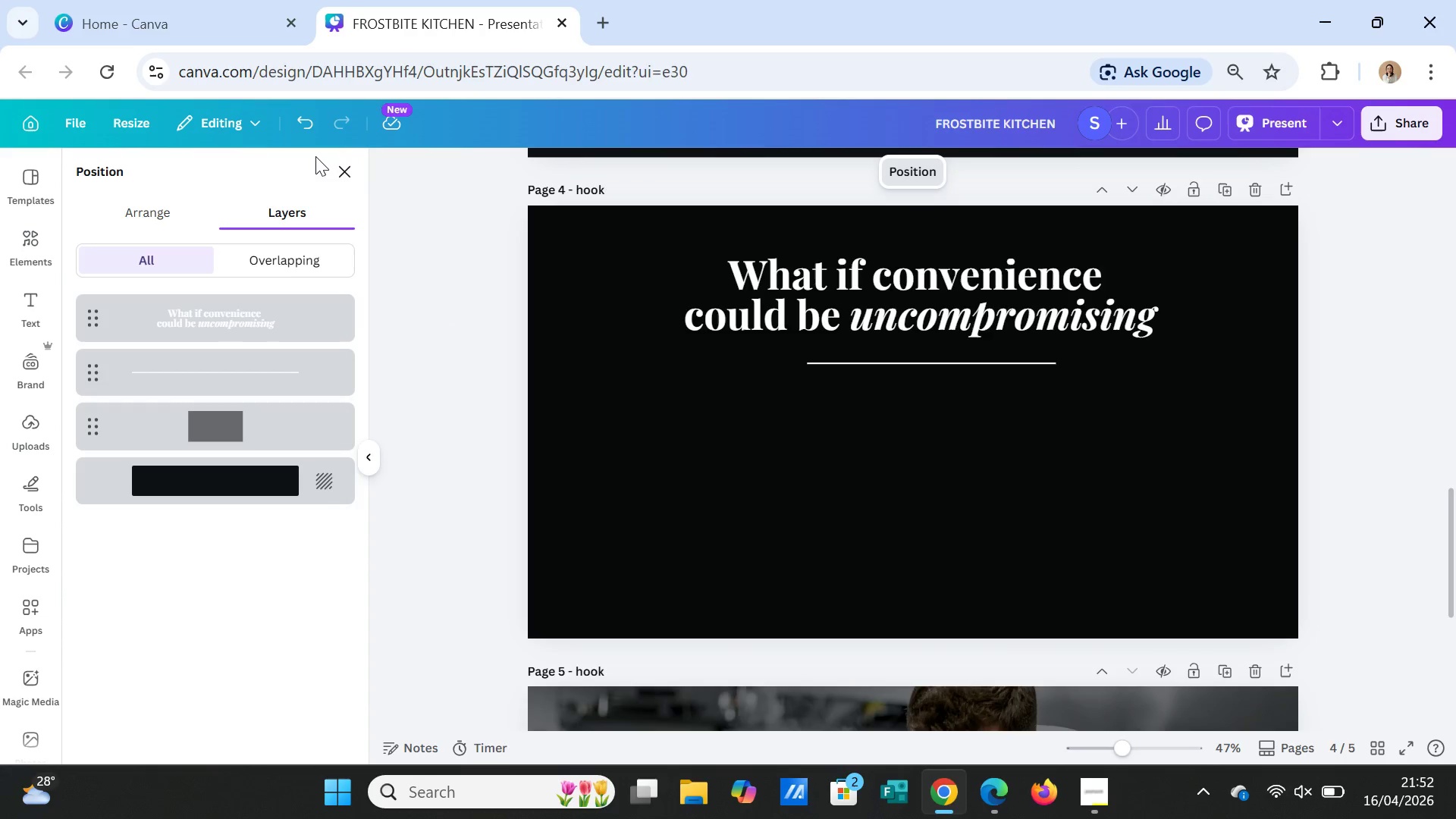 
left_click([344, 172])
 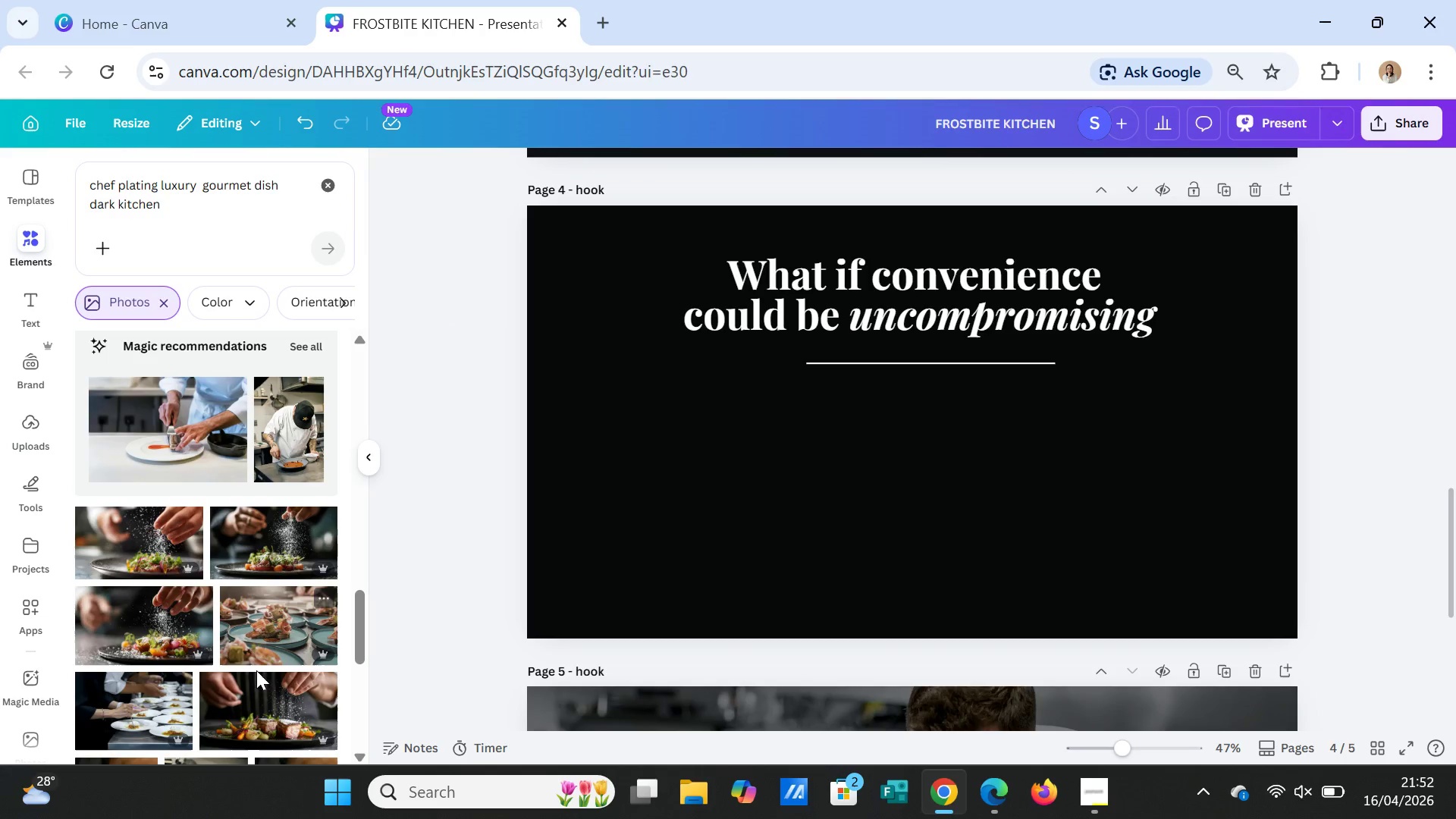 
scroll: coordinate [258, 679], scroll_direction: down, amount: 1.0
 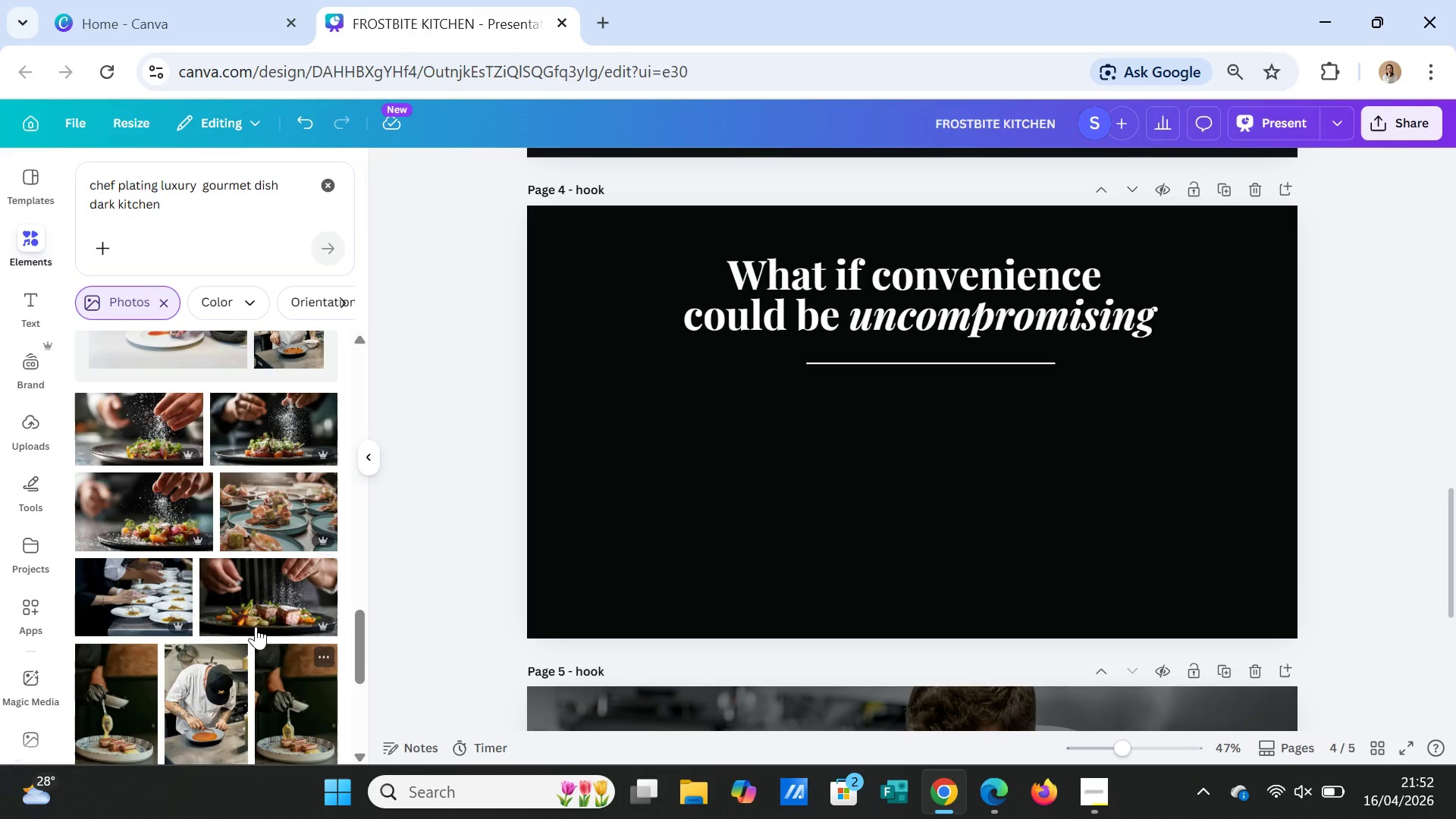 
left_click([250, 601])
 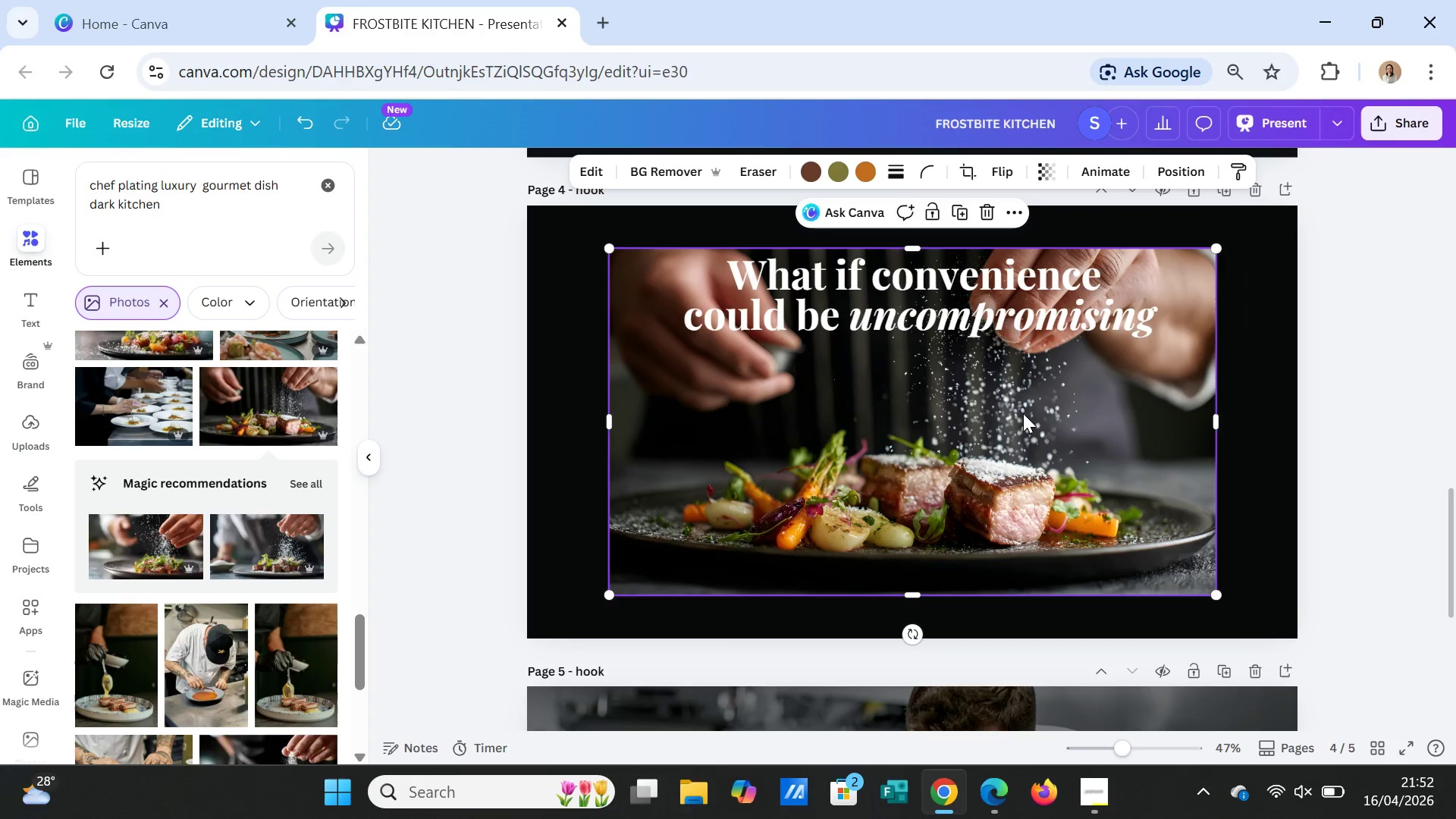 
wait(6.56)
 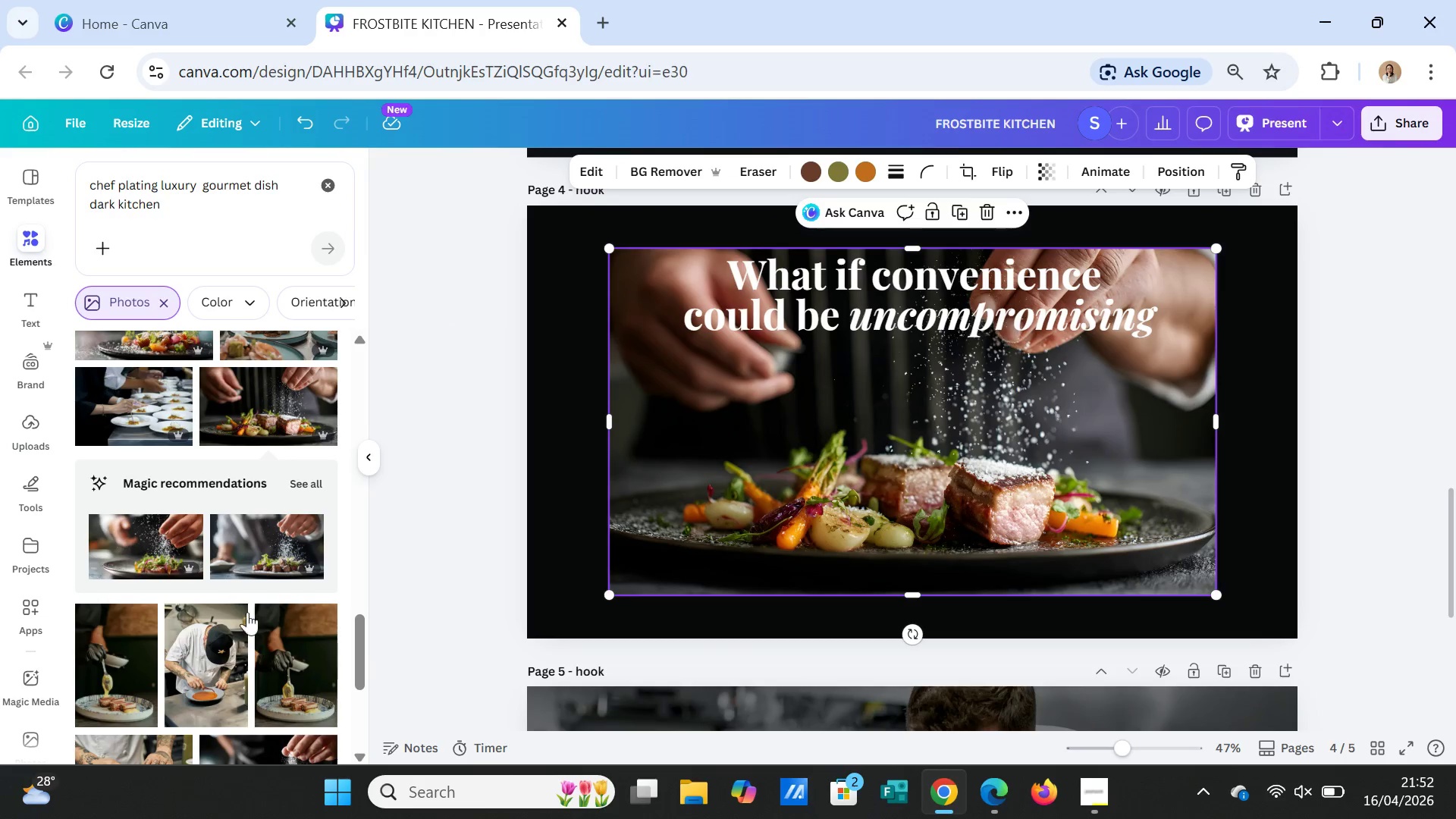 
left_click_drag(start_coordinate=[918, 243], to_coordinate=[918, 202])
 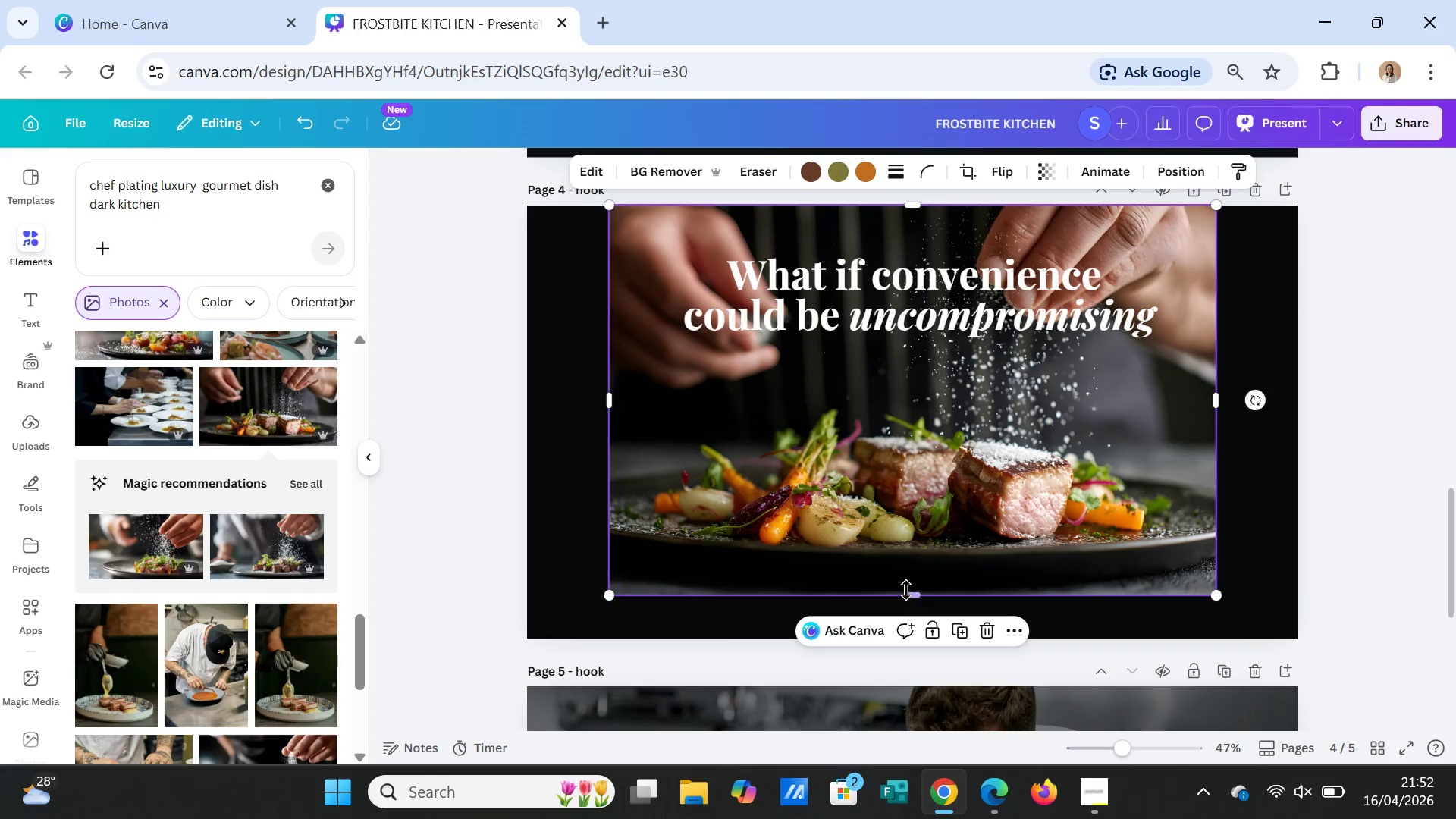 
left_click_drag(start_coordinate=[906, 590], to_coordinate=[906, 629])
 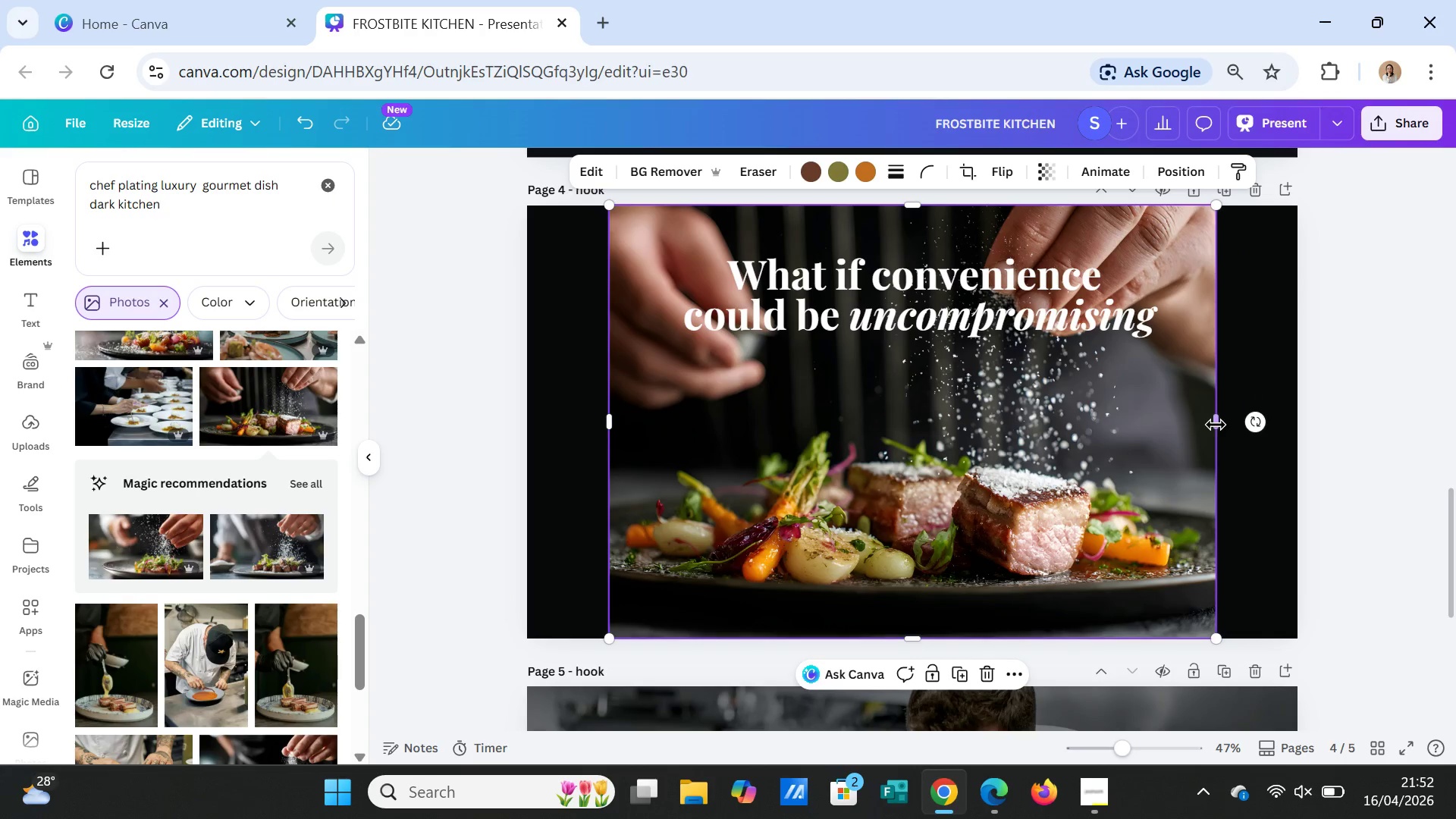 
left_click_drag(start_coordinate=[1216, 425], to_coordinate=[1295, 429])
 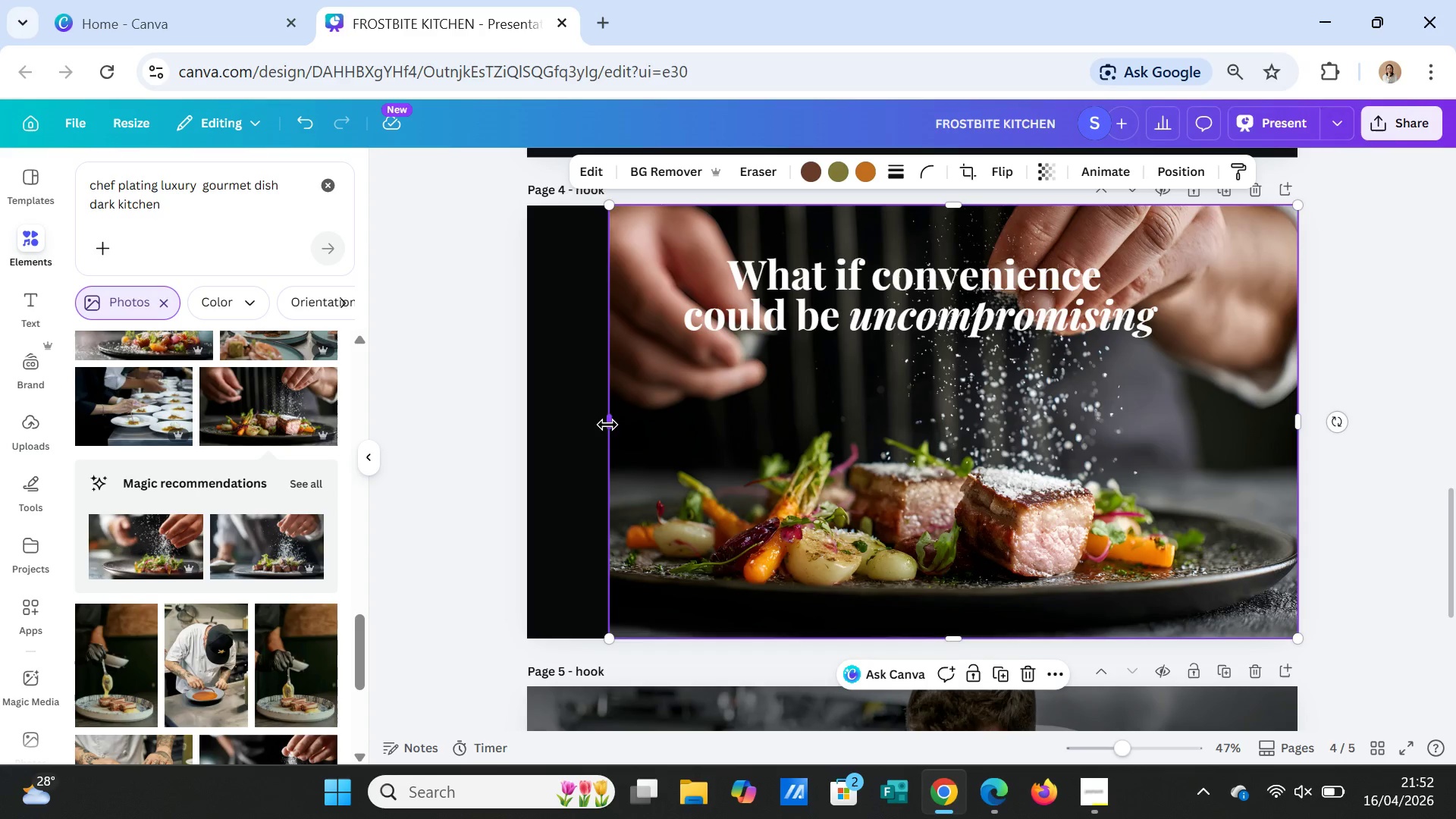 
left_click_drag(start_coordinate=[606, 426], to_coordinate=[522, 417])
 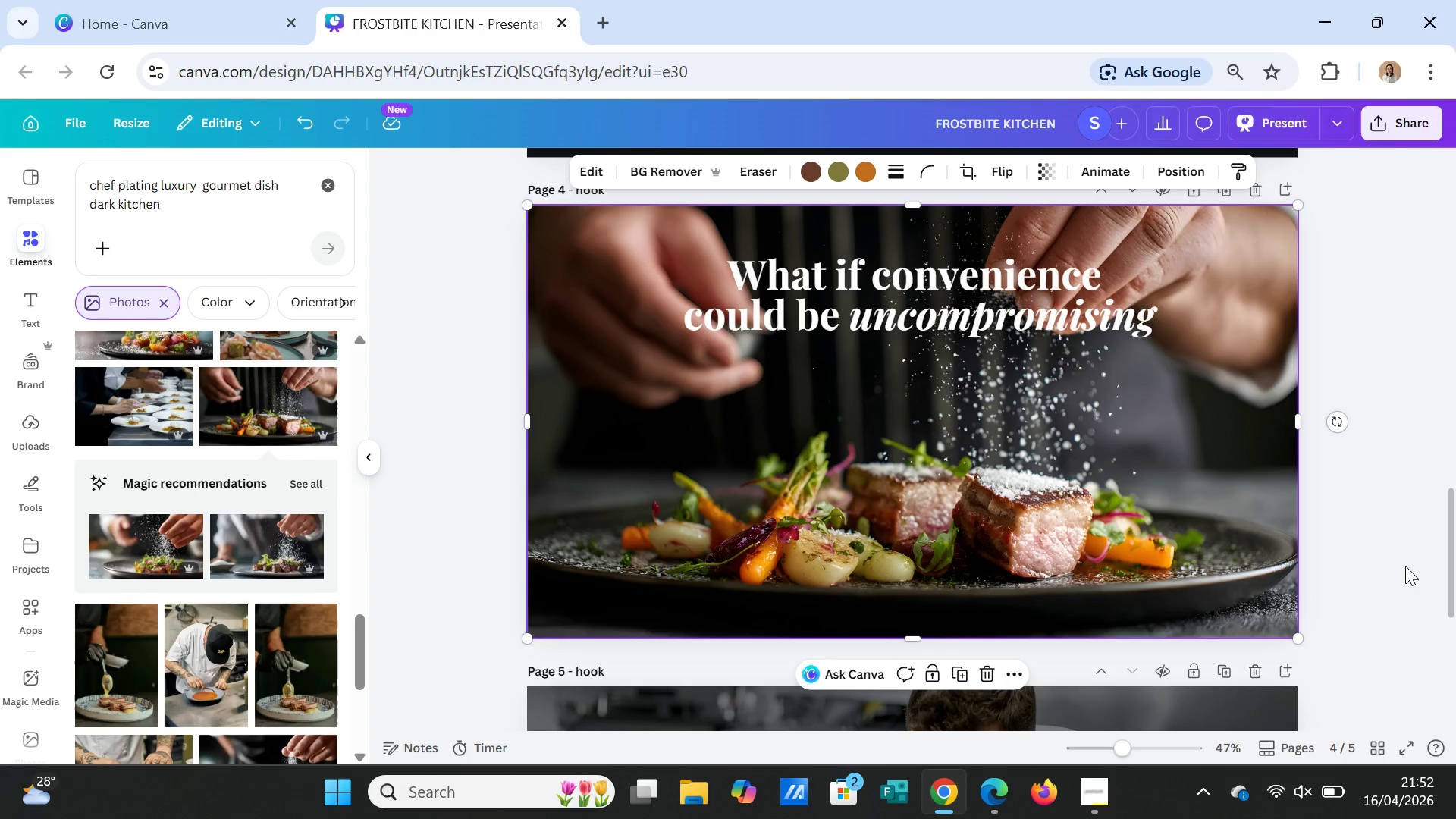 
left_click([1395, 566])
 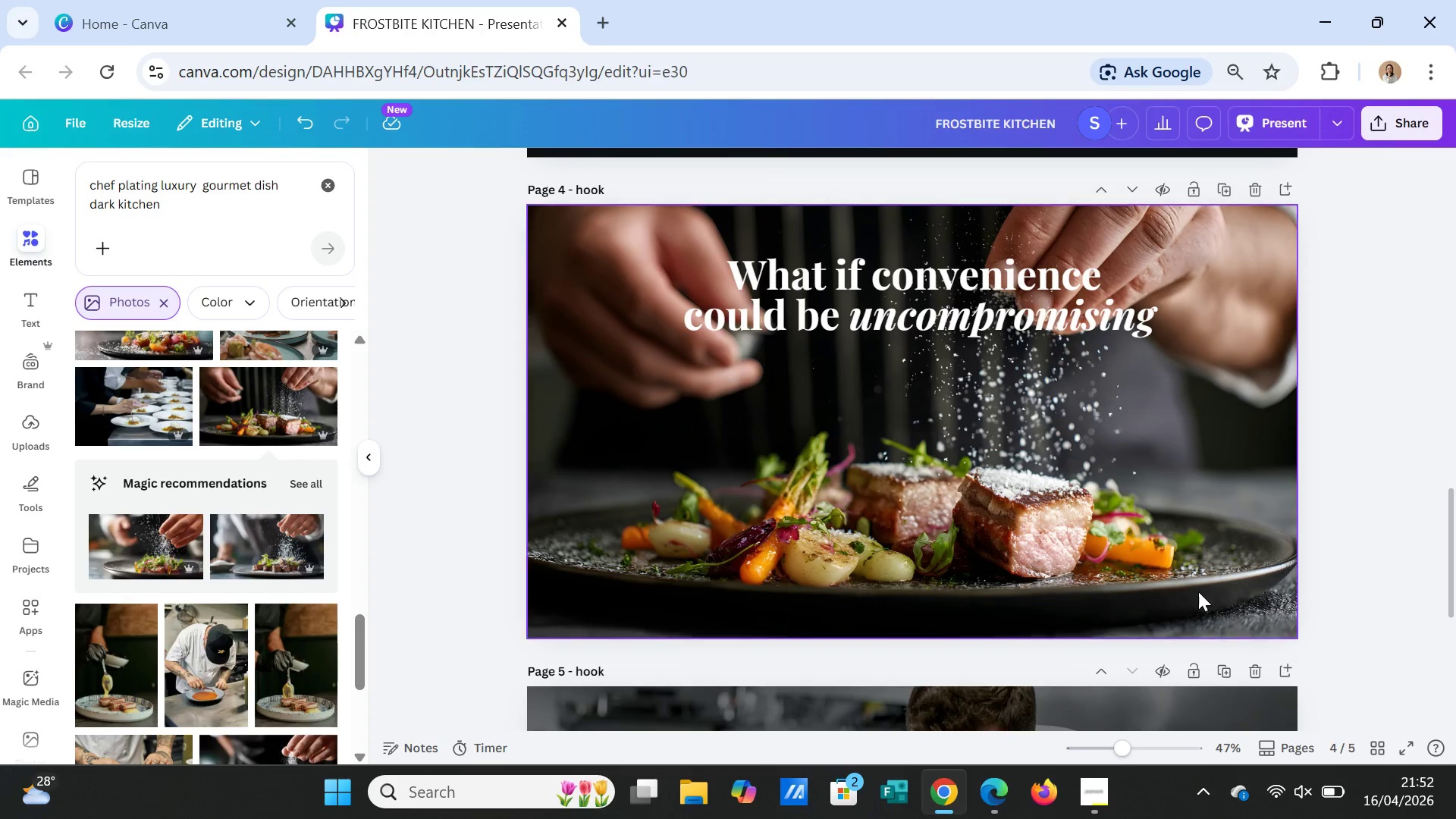 
left_click([1147, 557])
 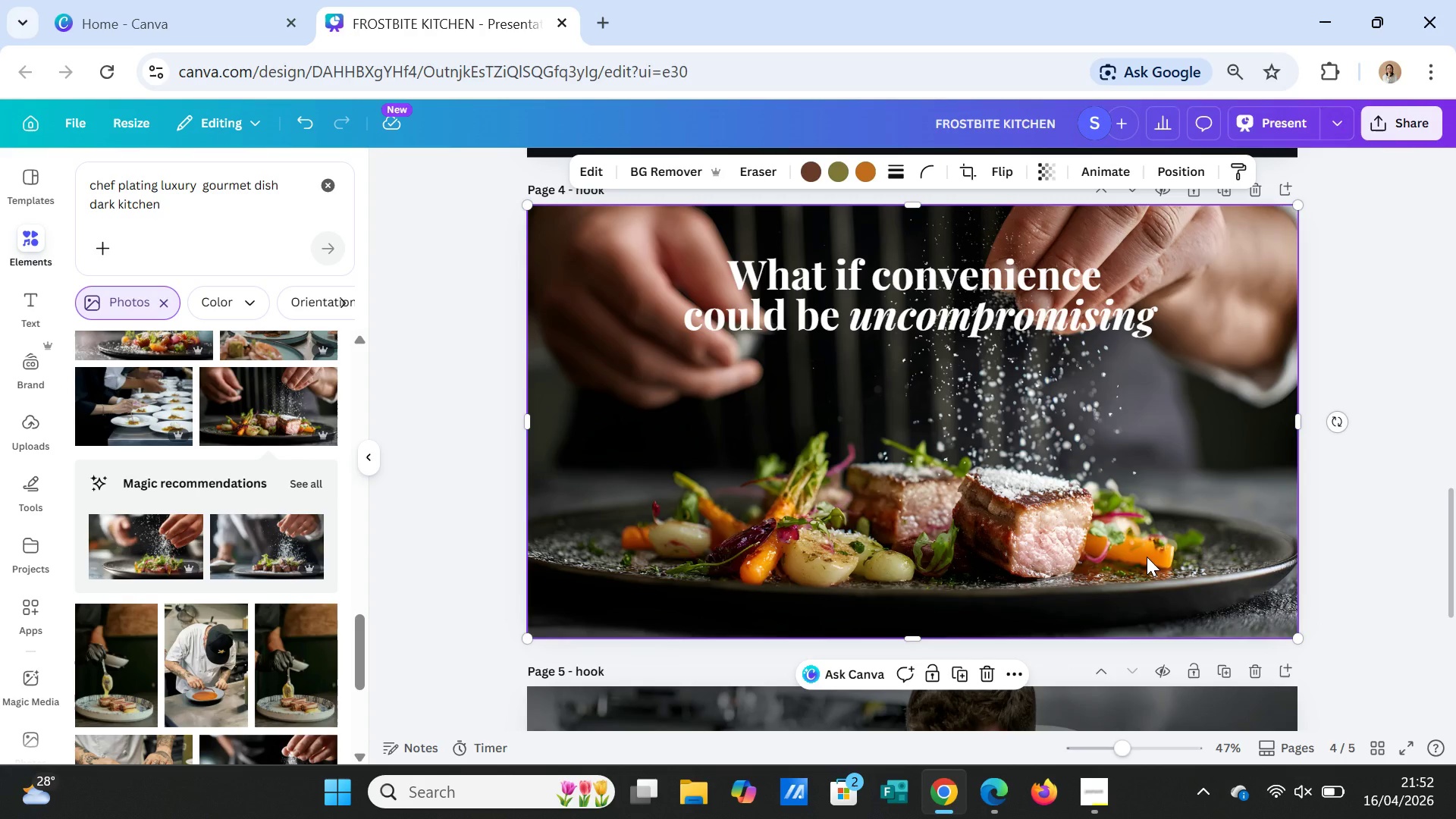 
right_click([1147, 557])
 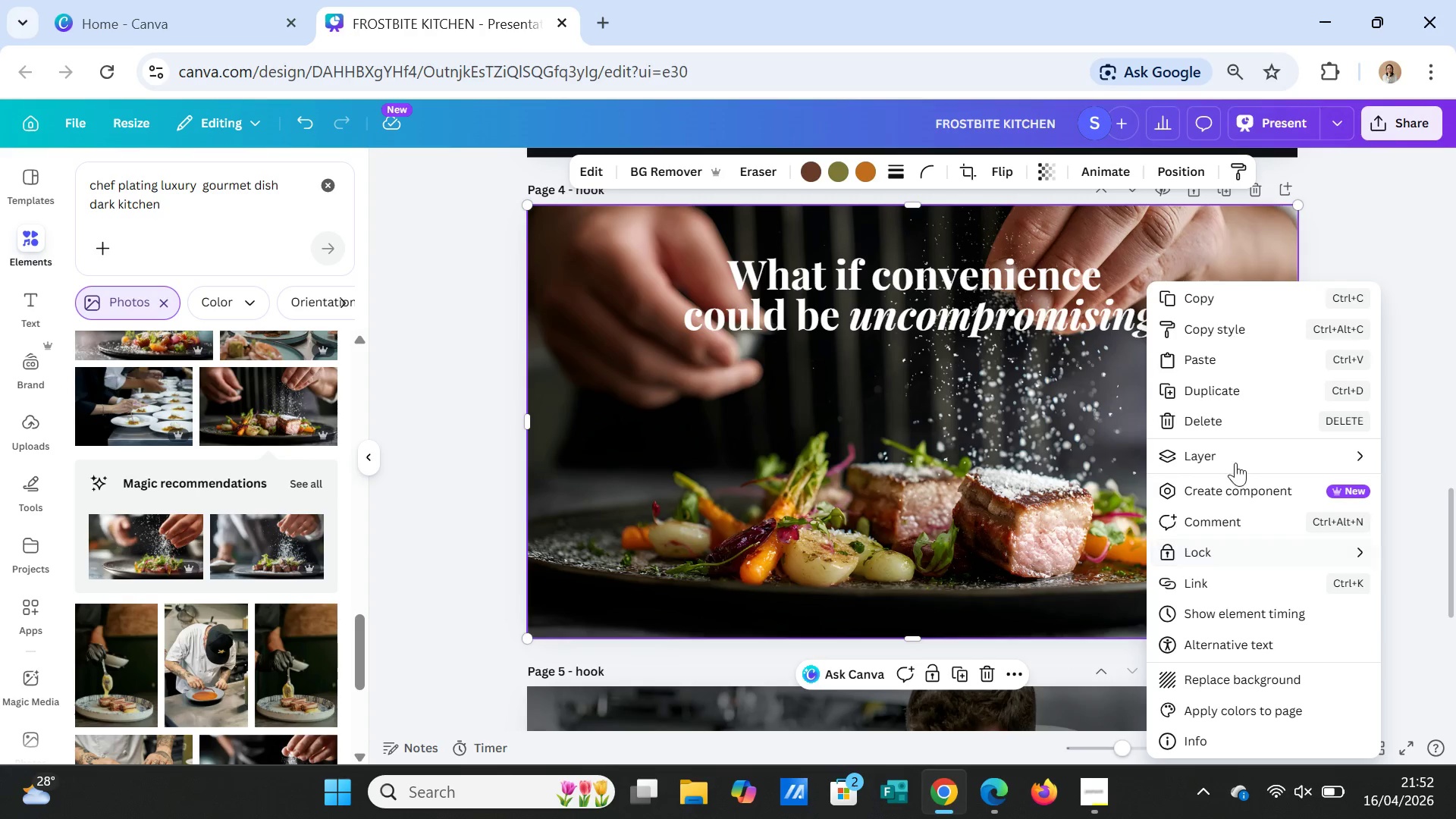 
left_click([1238, 457])
 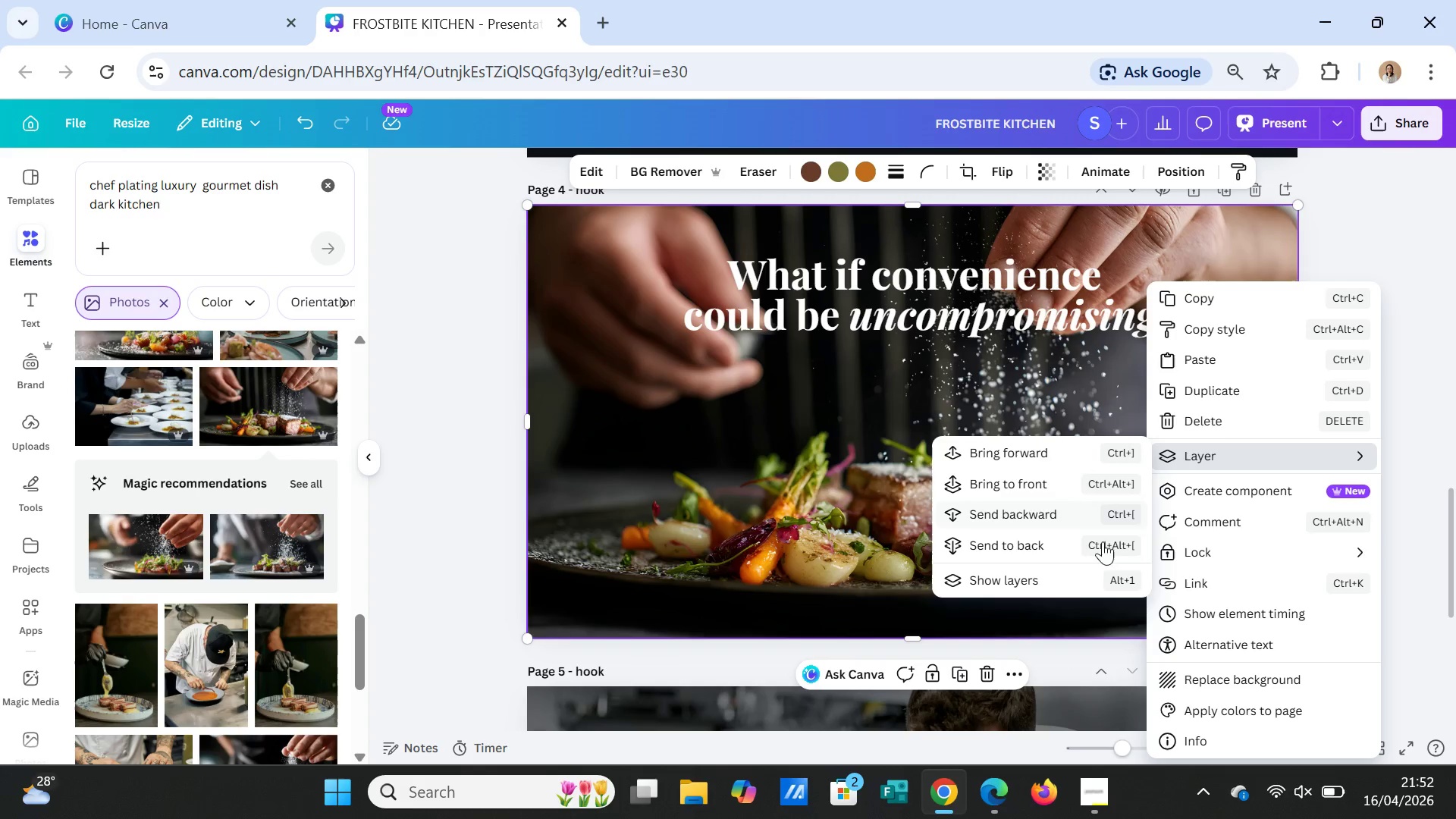 
left_click([1062, 578])
 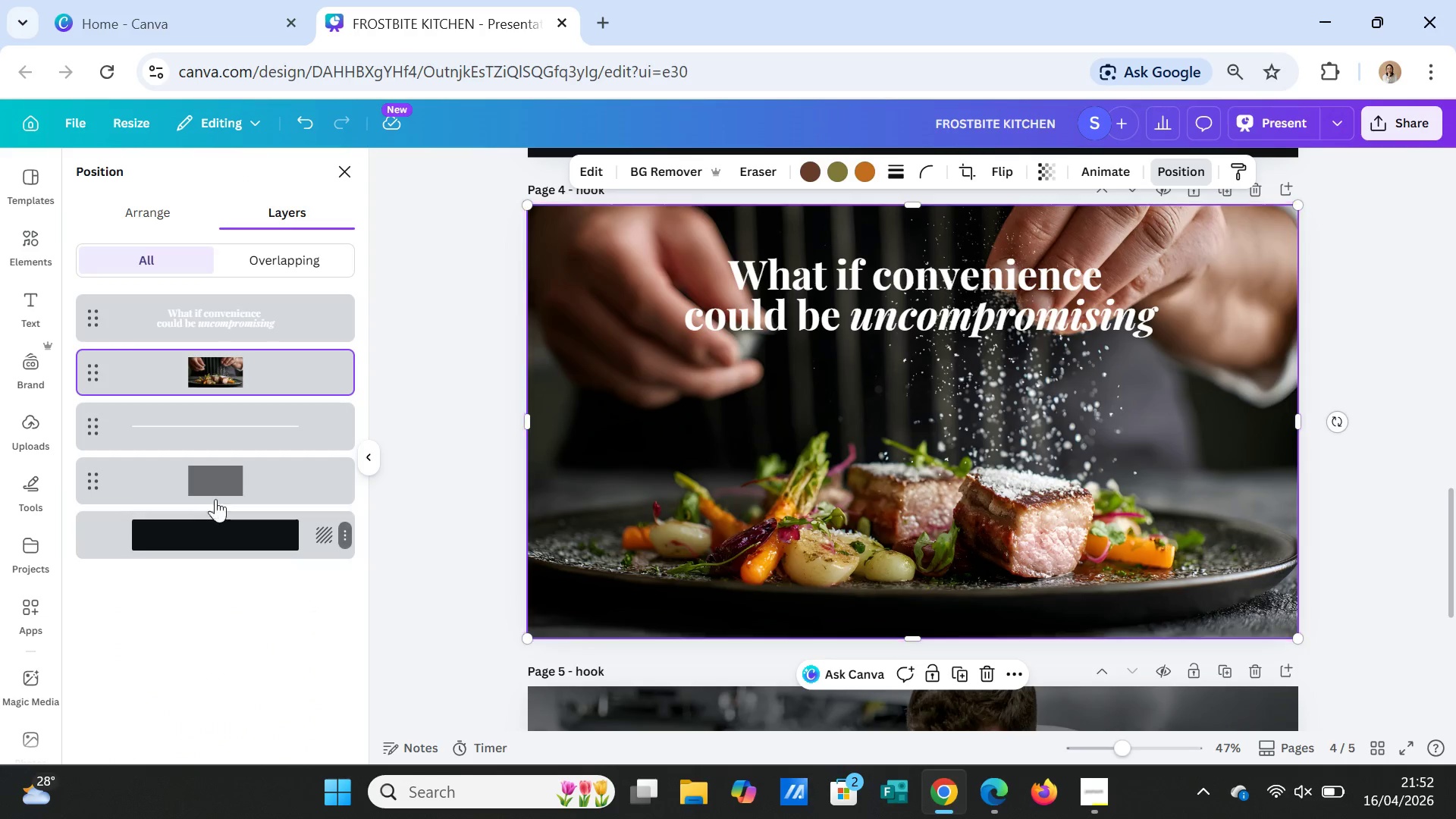 
left_click_drag(start_coordinate=[215, 485], to_coordinate=[214, 337])
 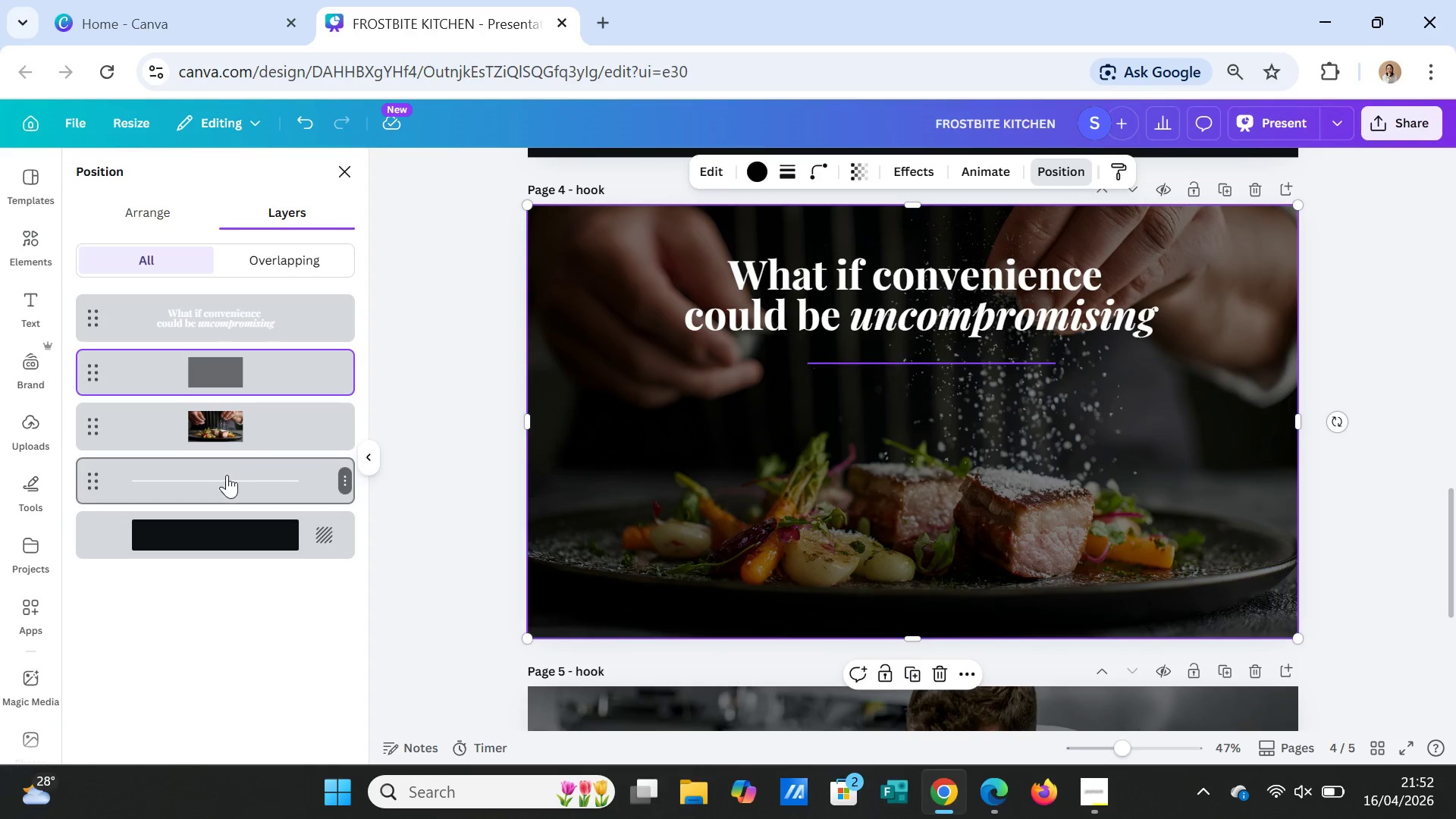 
left_click_drag(start_coordinate=[227, 476], to_coordinate=[221, 381])
 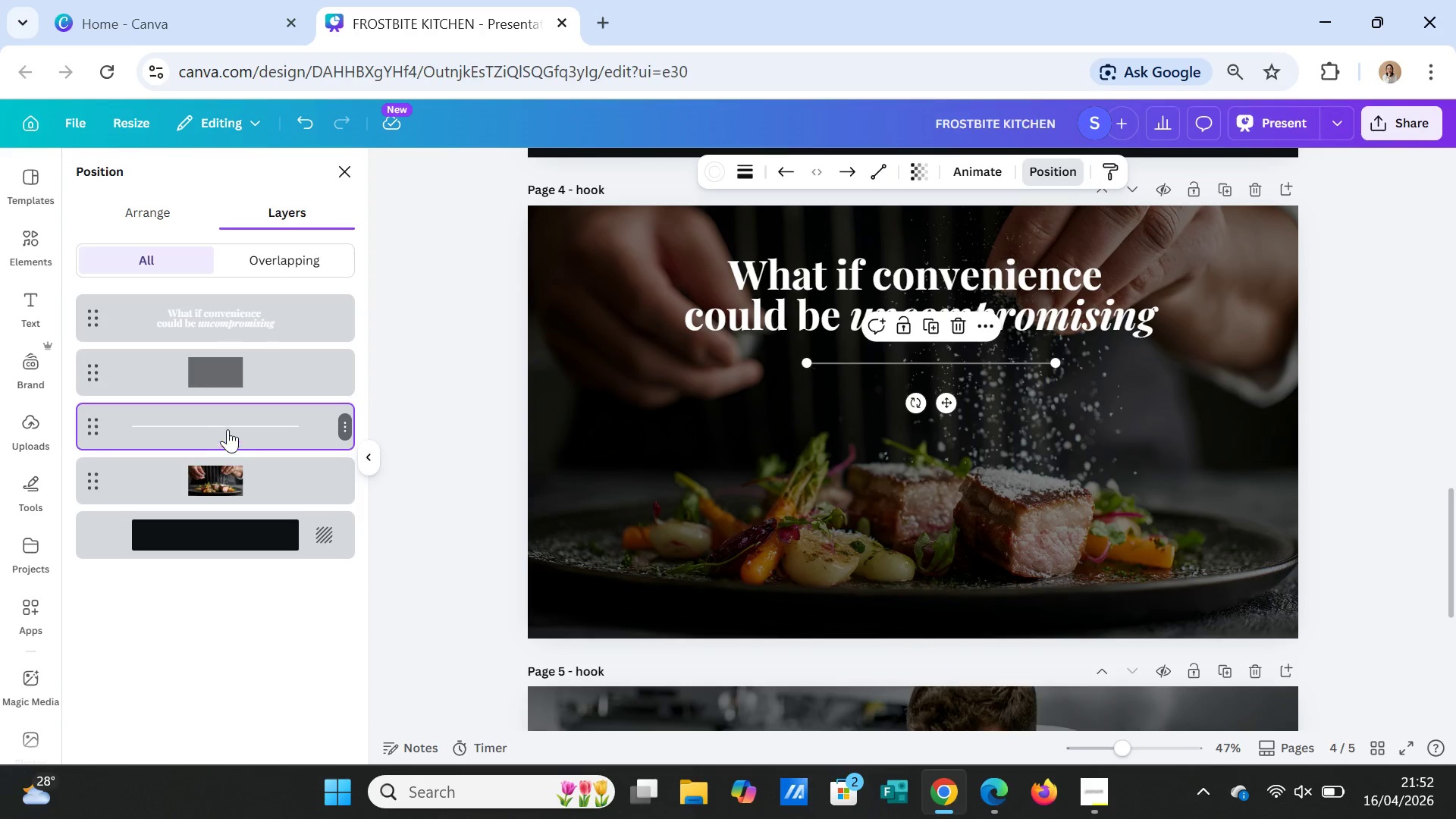 
left_click_drag(start_coordinate=[227, 422], to_coordinate=[232, 353])
 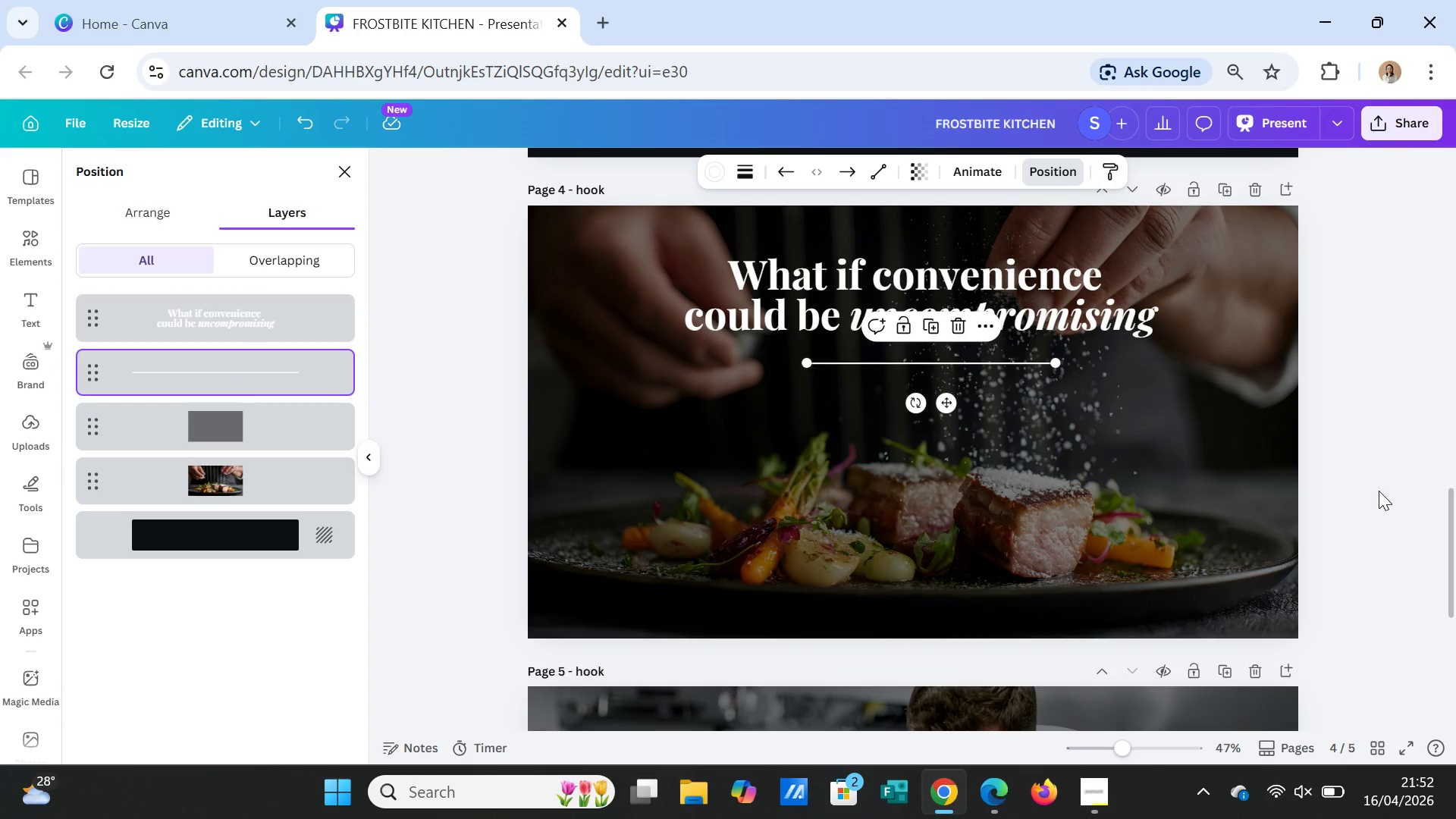 
left_click([1380, 495])
 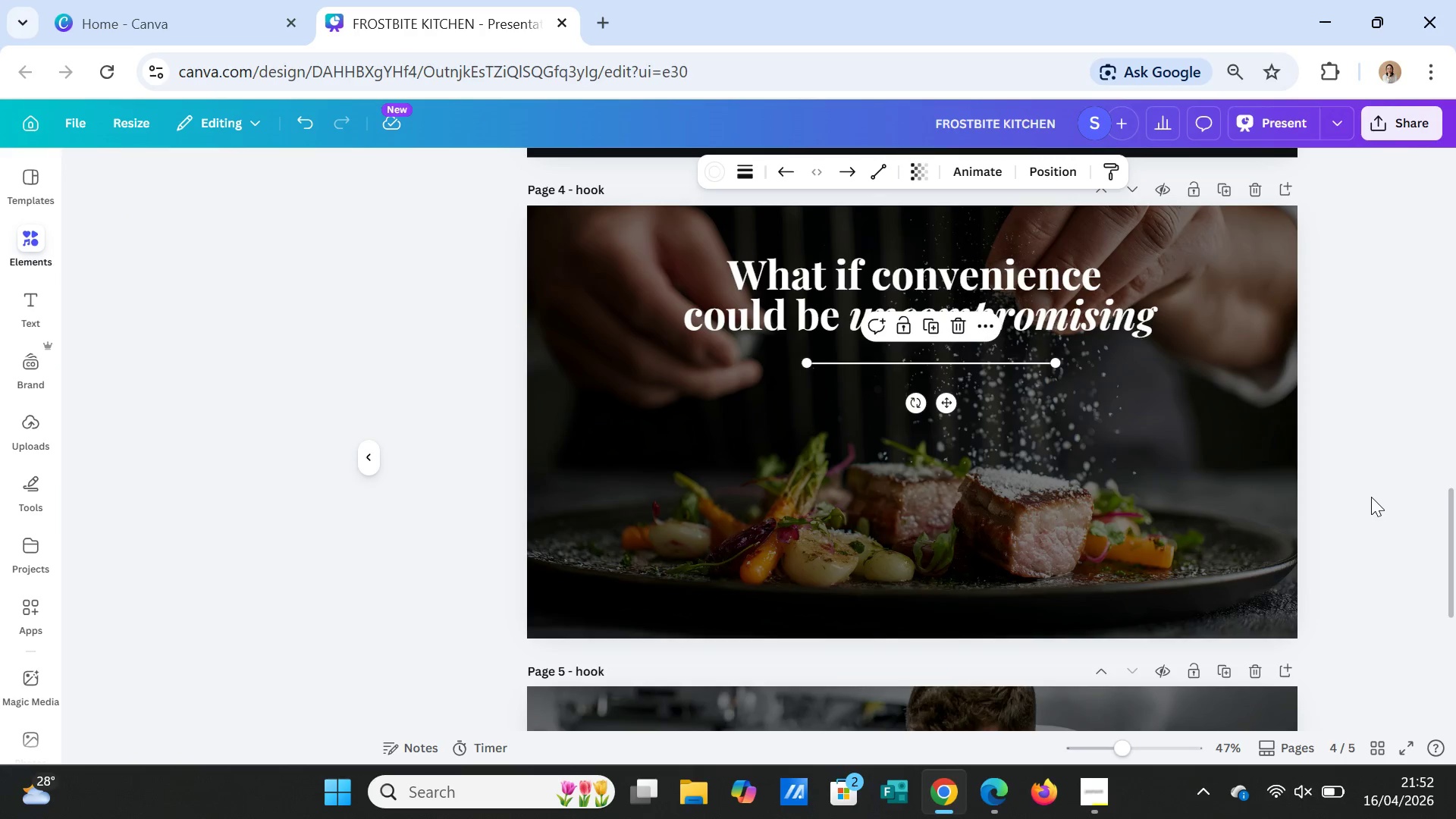 
left_click([1371, 497])
 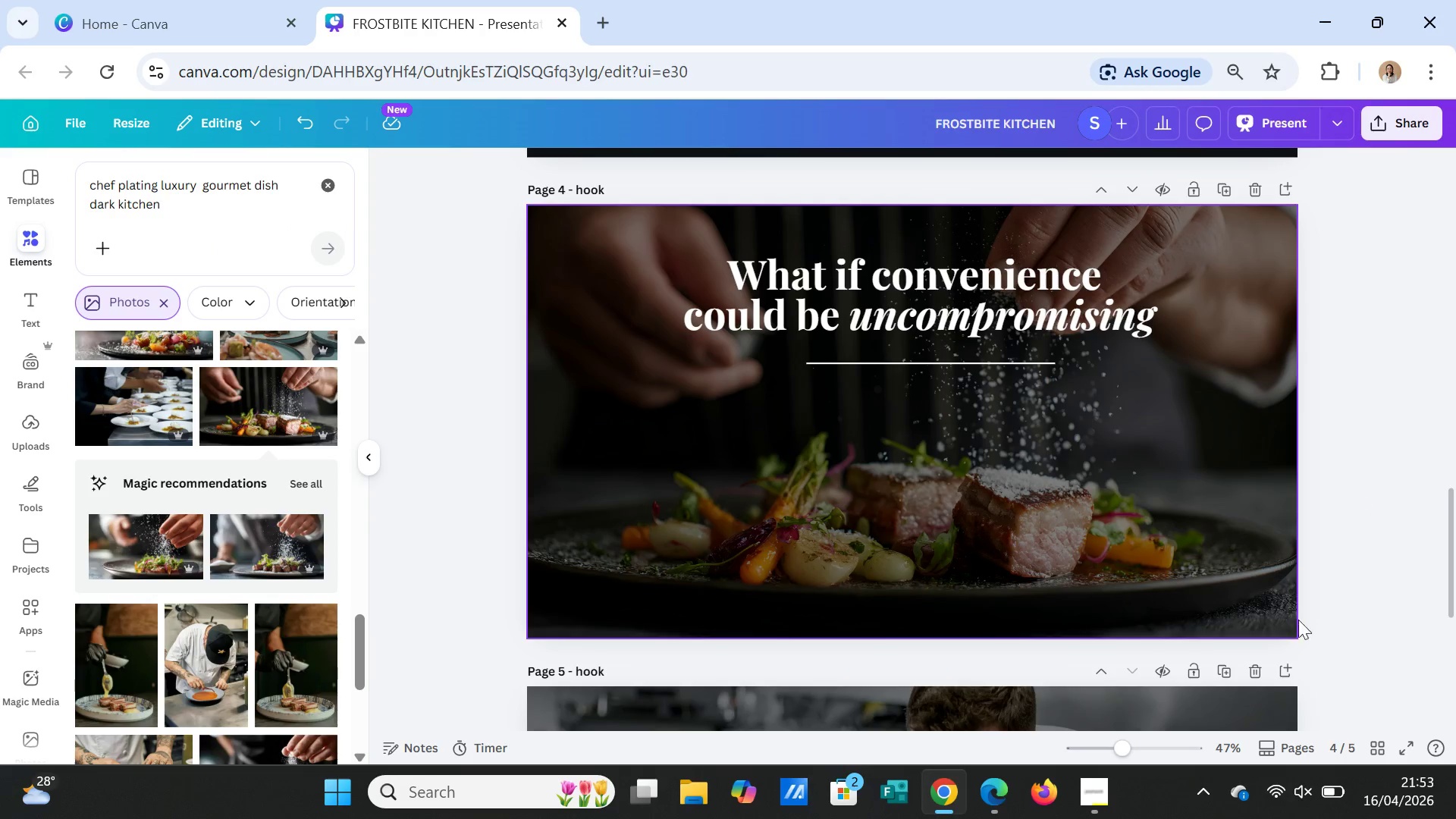 
scroll: coordinate [1345, 639], scroll_direction: down, amount: 3.0
 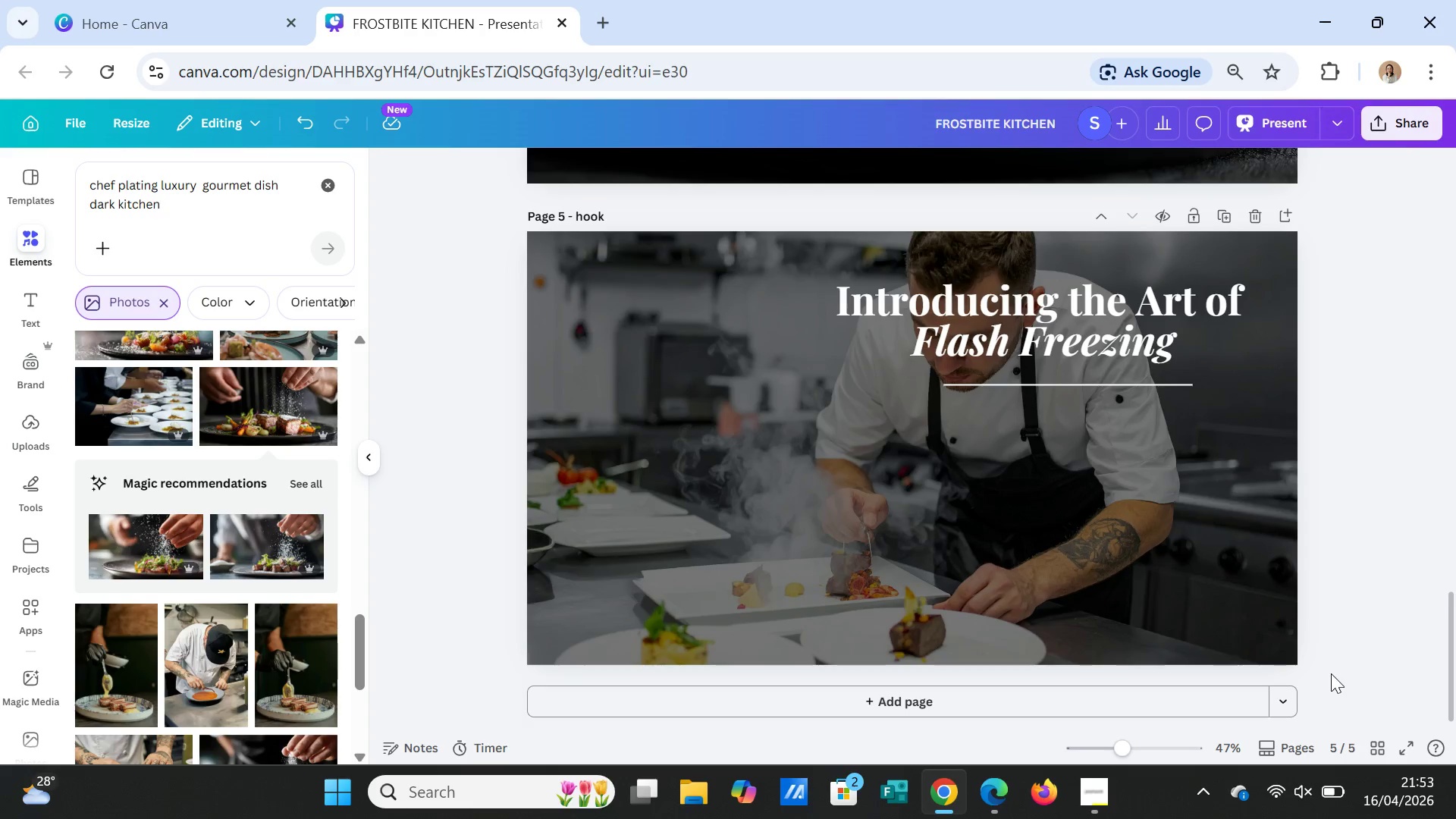 
left_click([600, 221])
 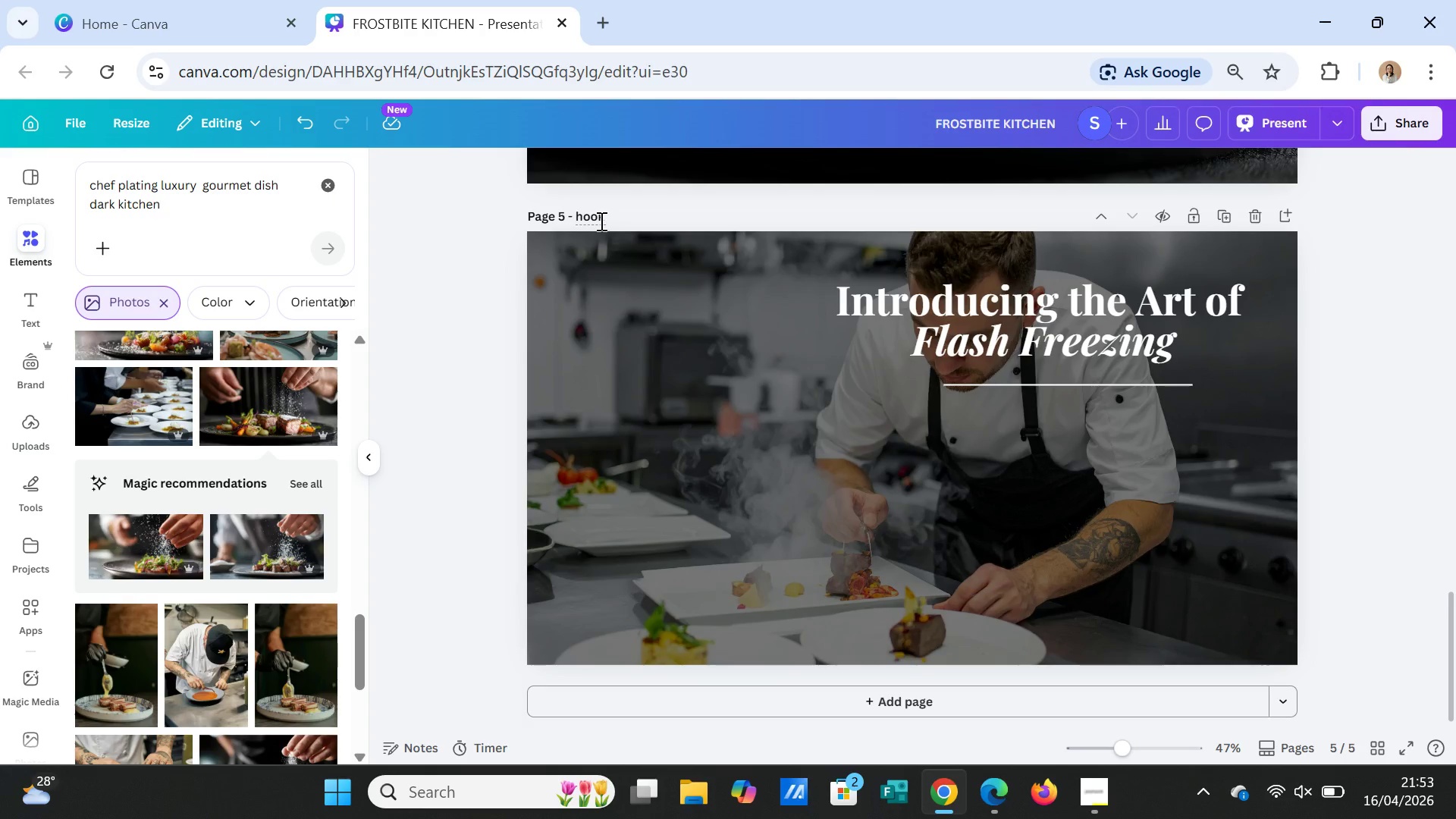 
double_click([600, 221])
 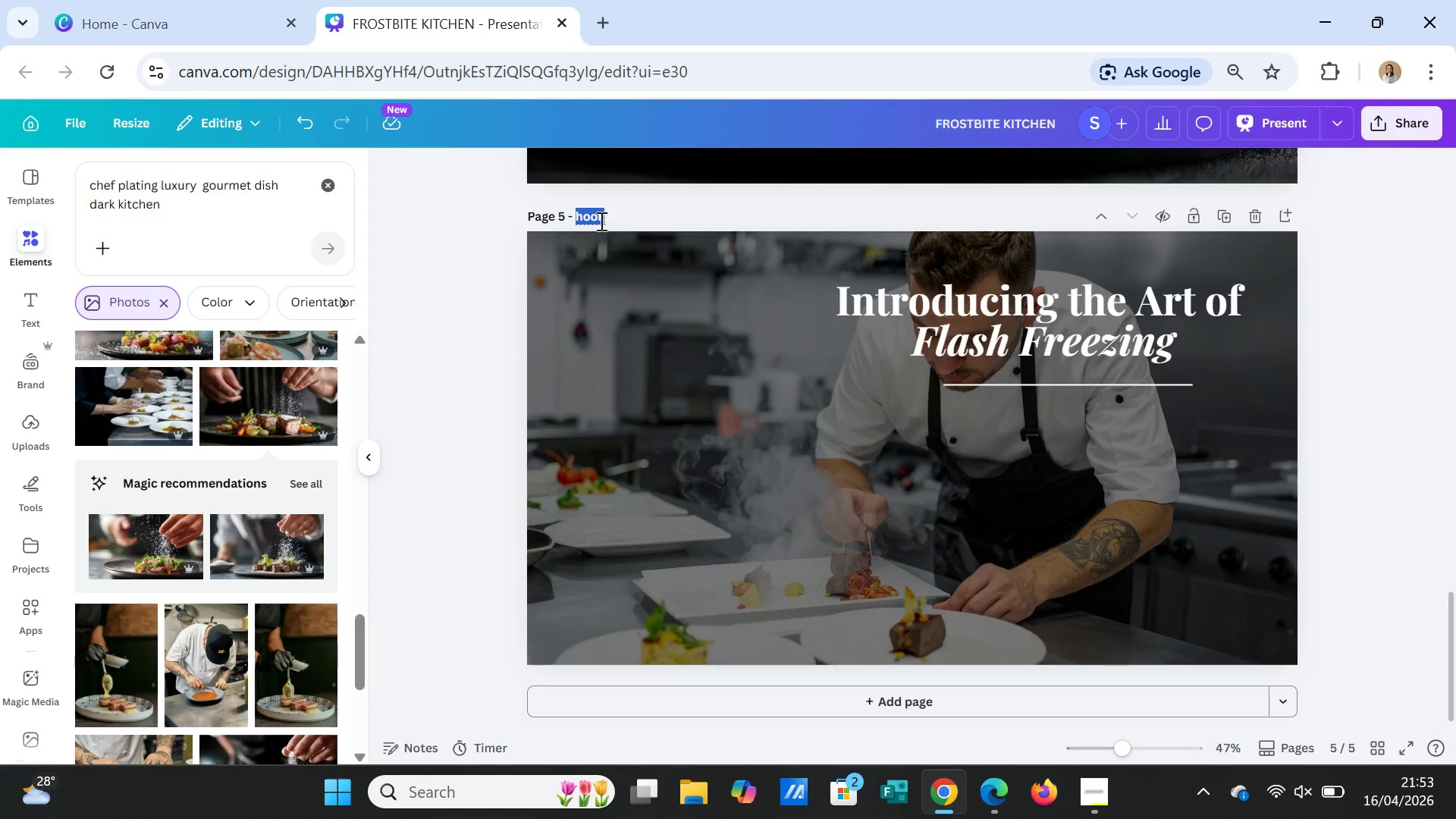 
triple_click([600, 221])
 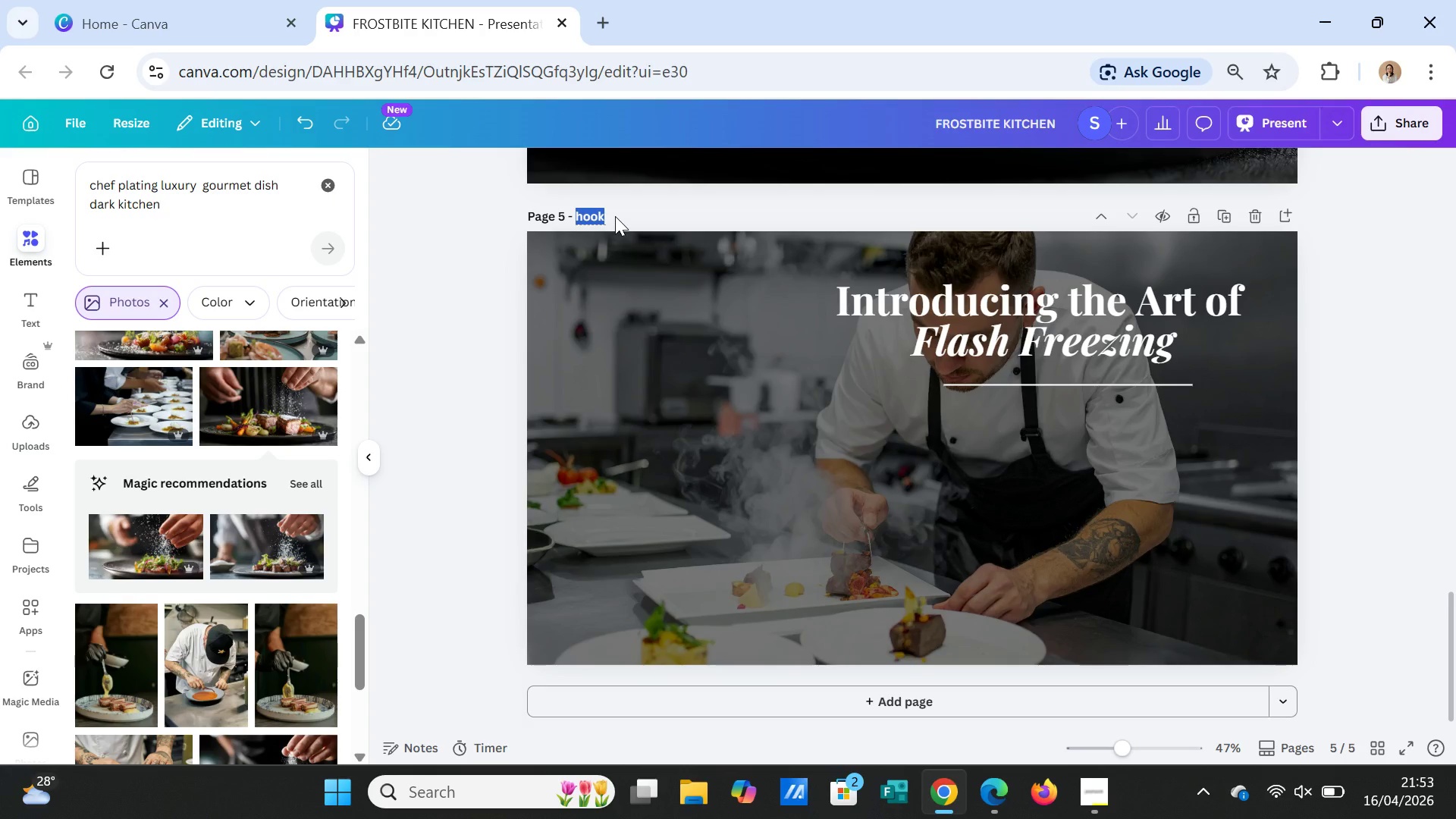 
wait(8.56)
 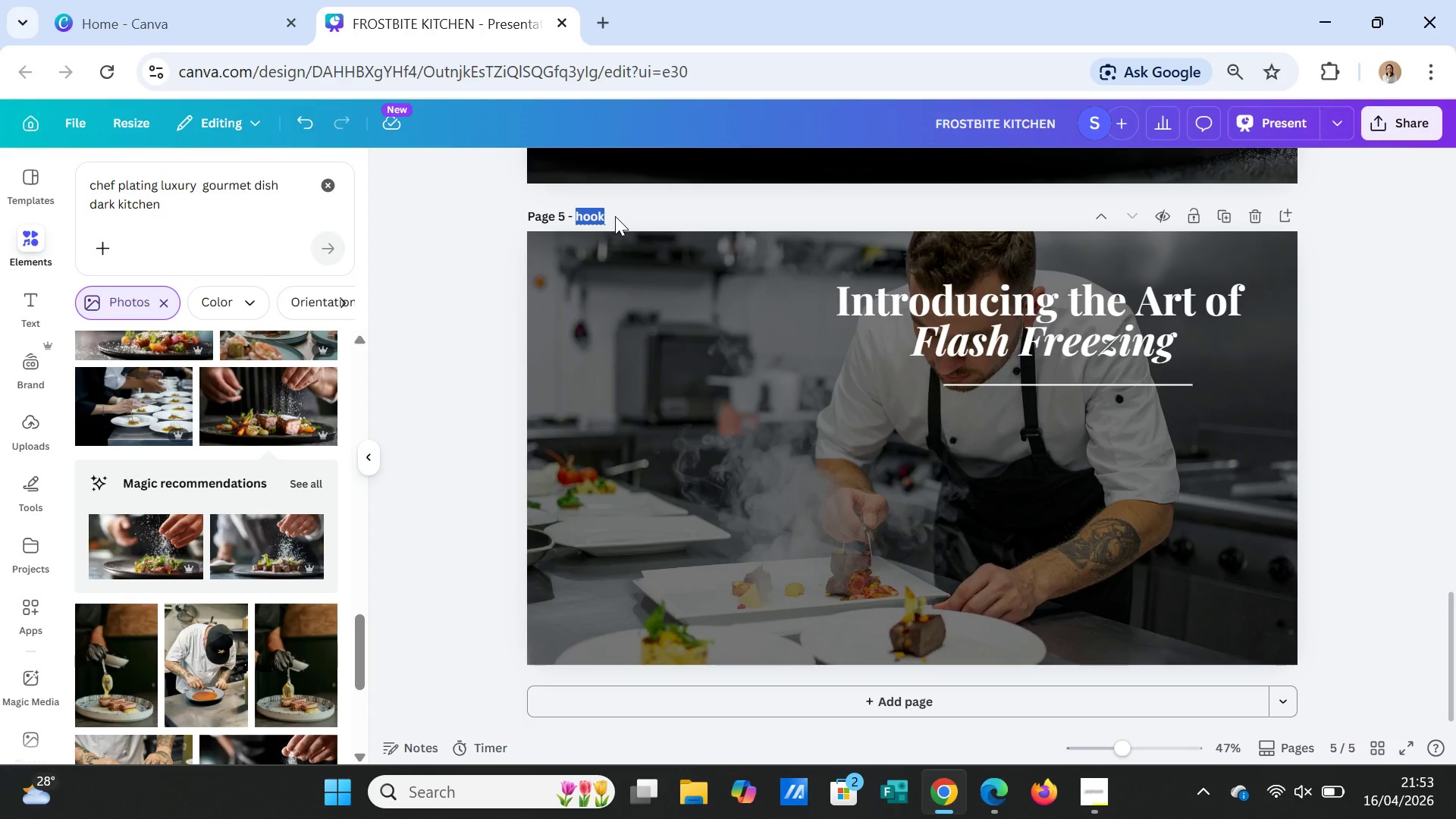 
scroll: coordinate [1278, 488], scroll_direction: up, amount: 4.0
 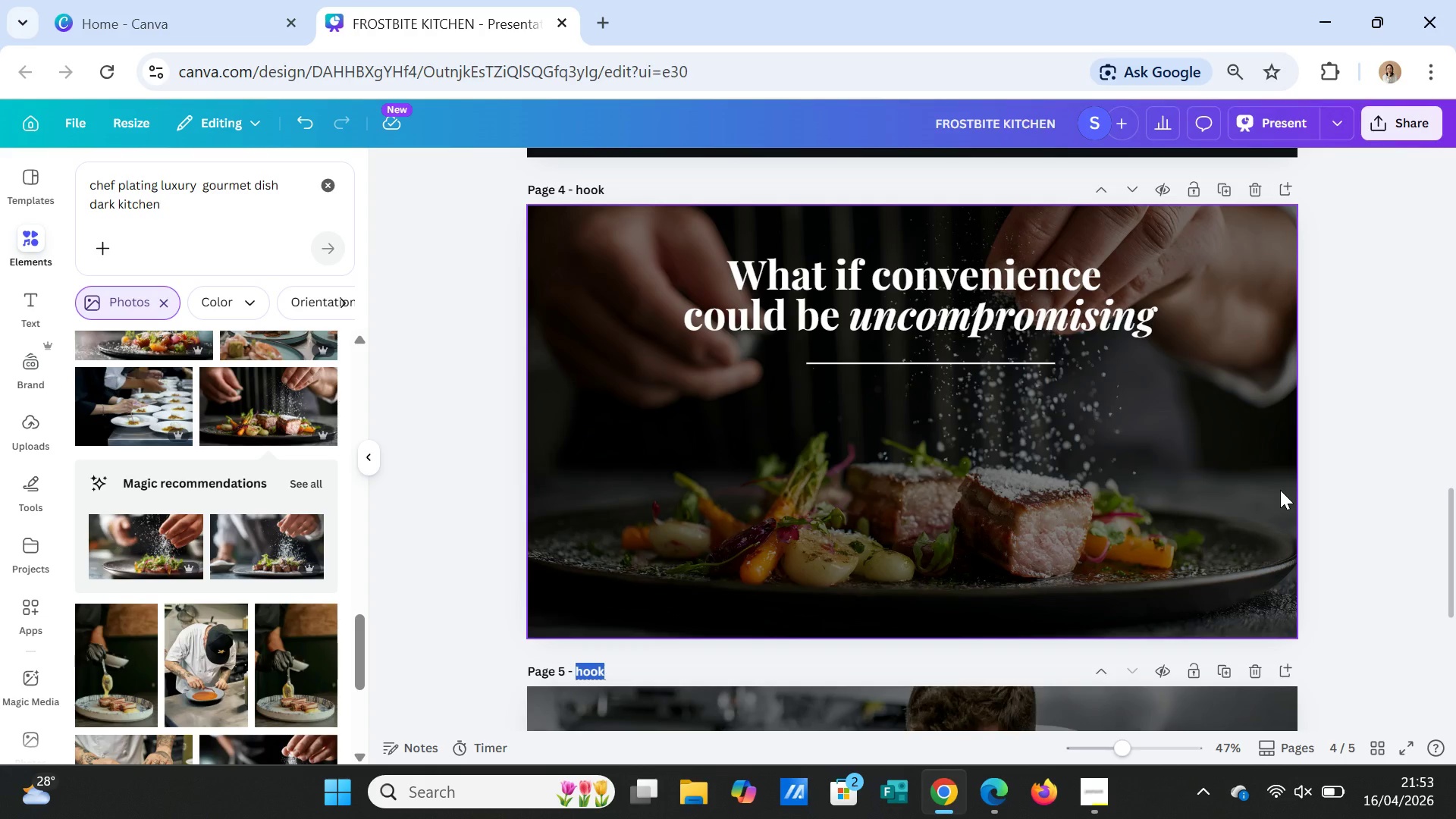 
scroll: coordinate [1280, 490], scroll_direction: down, amount: 4.0
 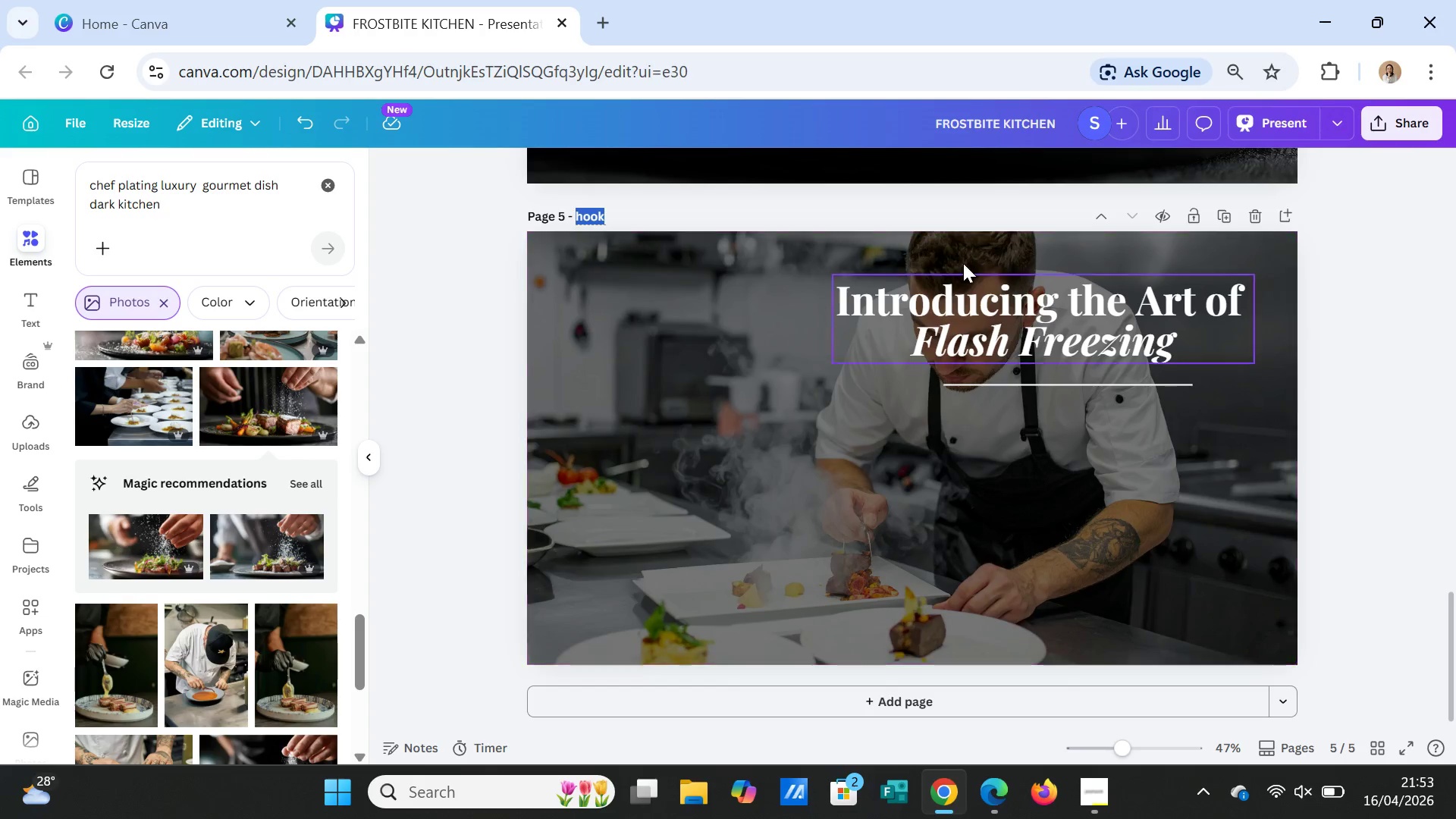 
wait(6.1)
 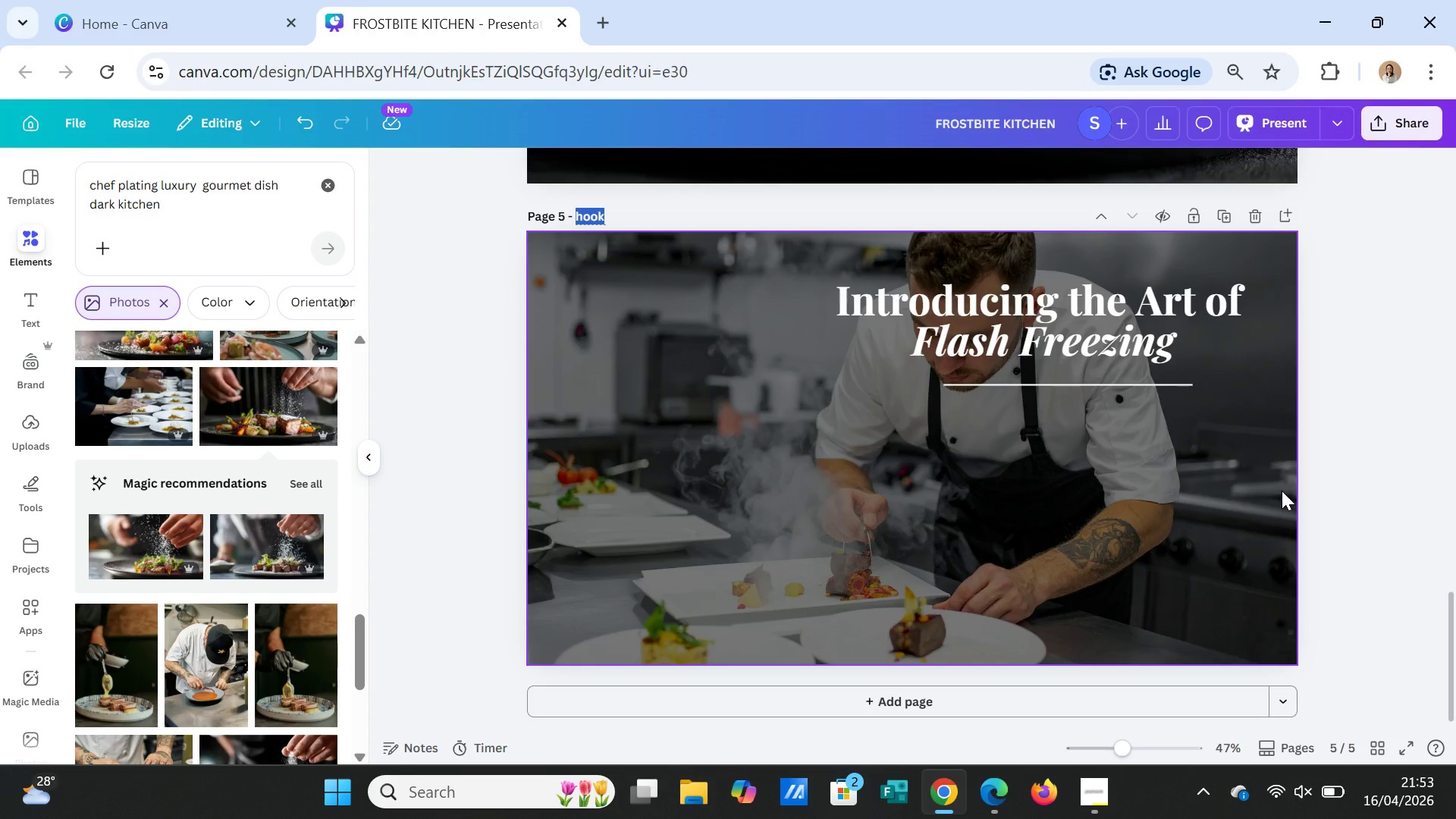 
type(Solution)
 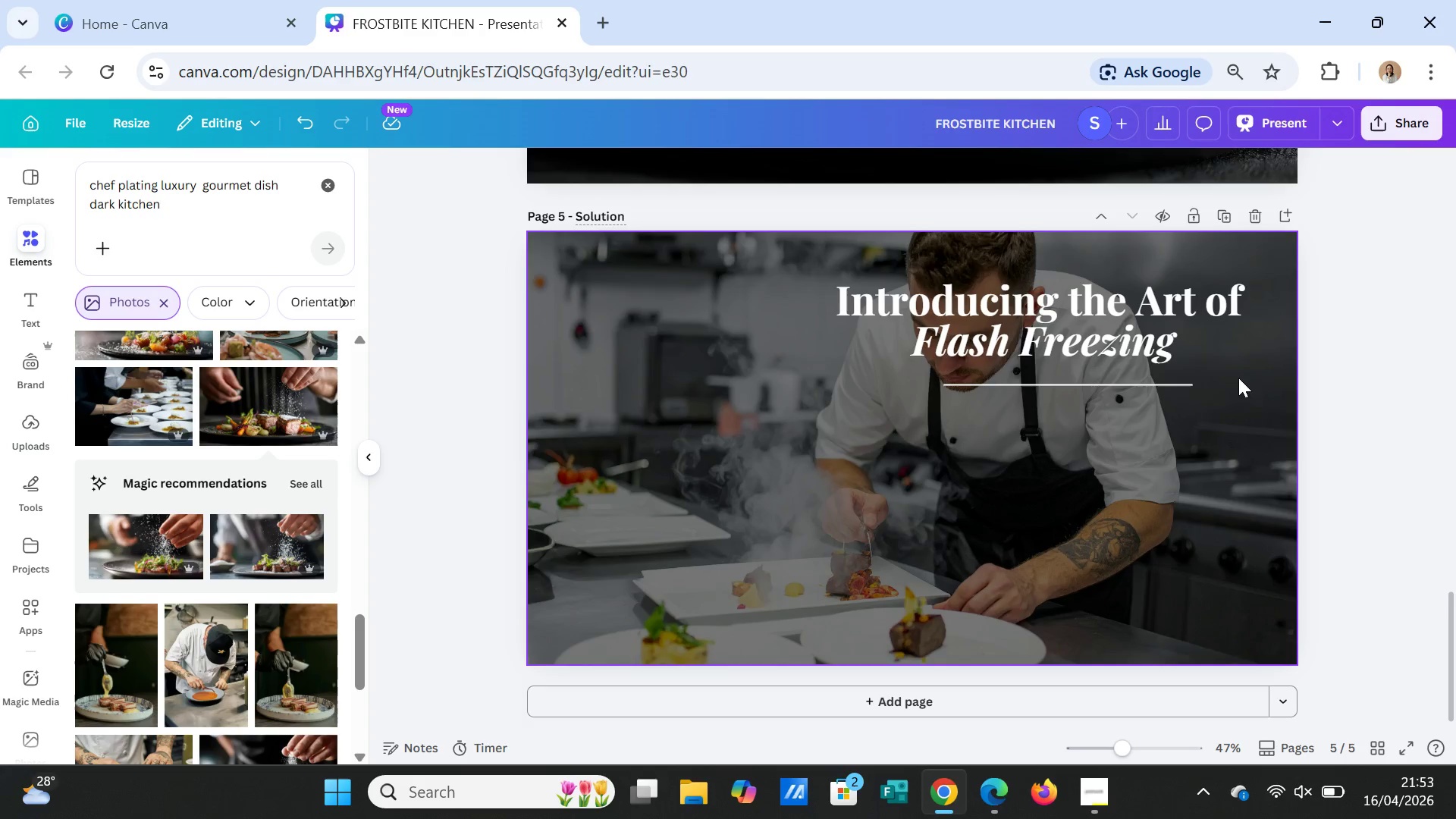 
left_click([1348, 371])
 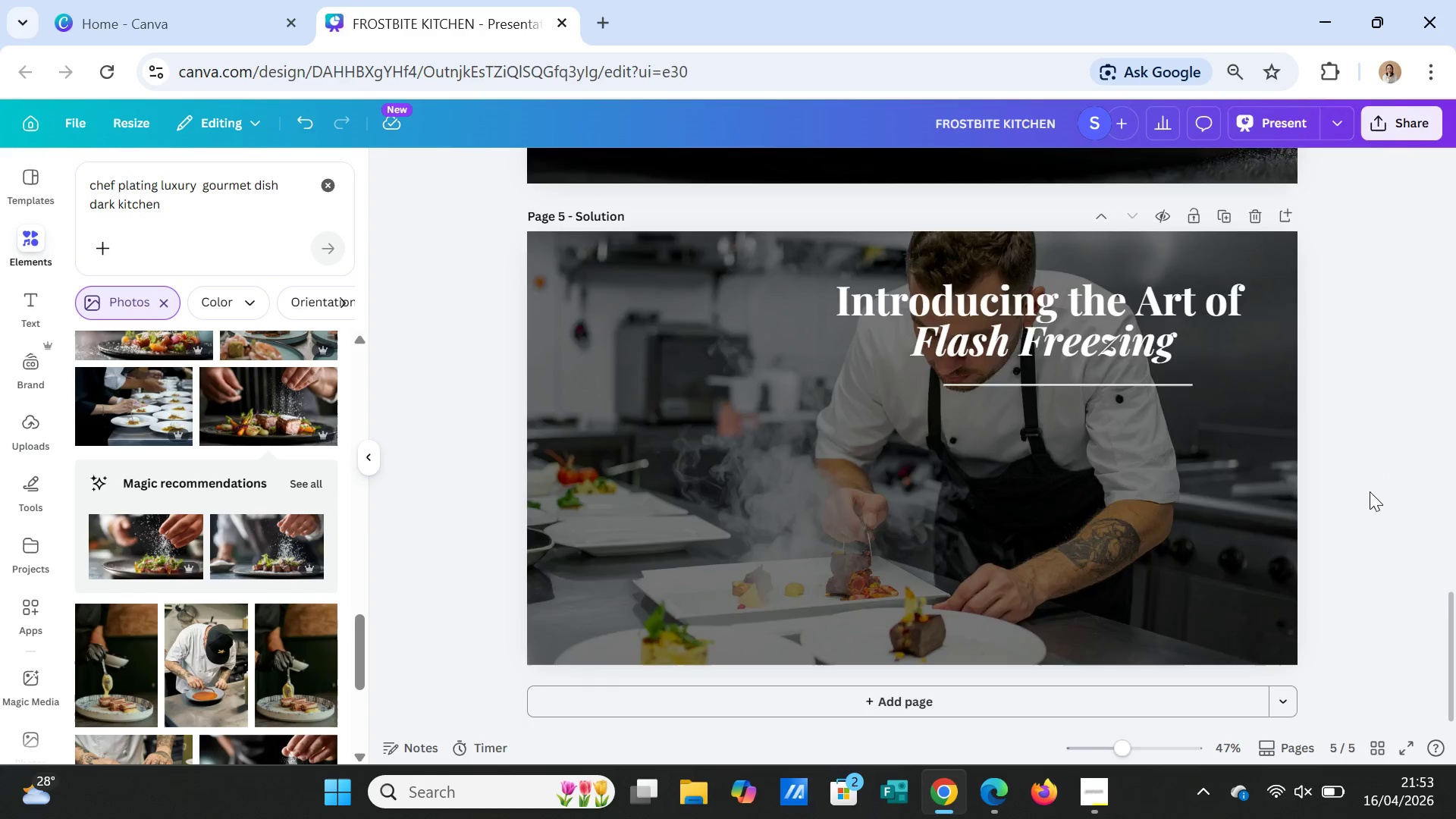 
scroll: coordinate [1366, 513], scroll_direction: up, amount: 5.0
 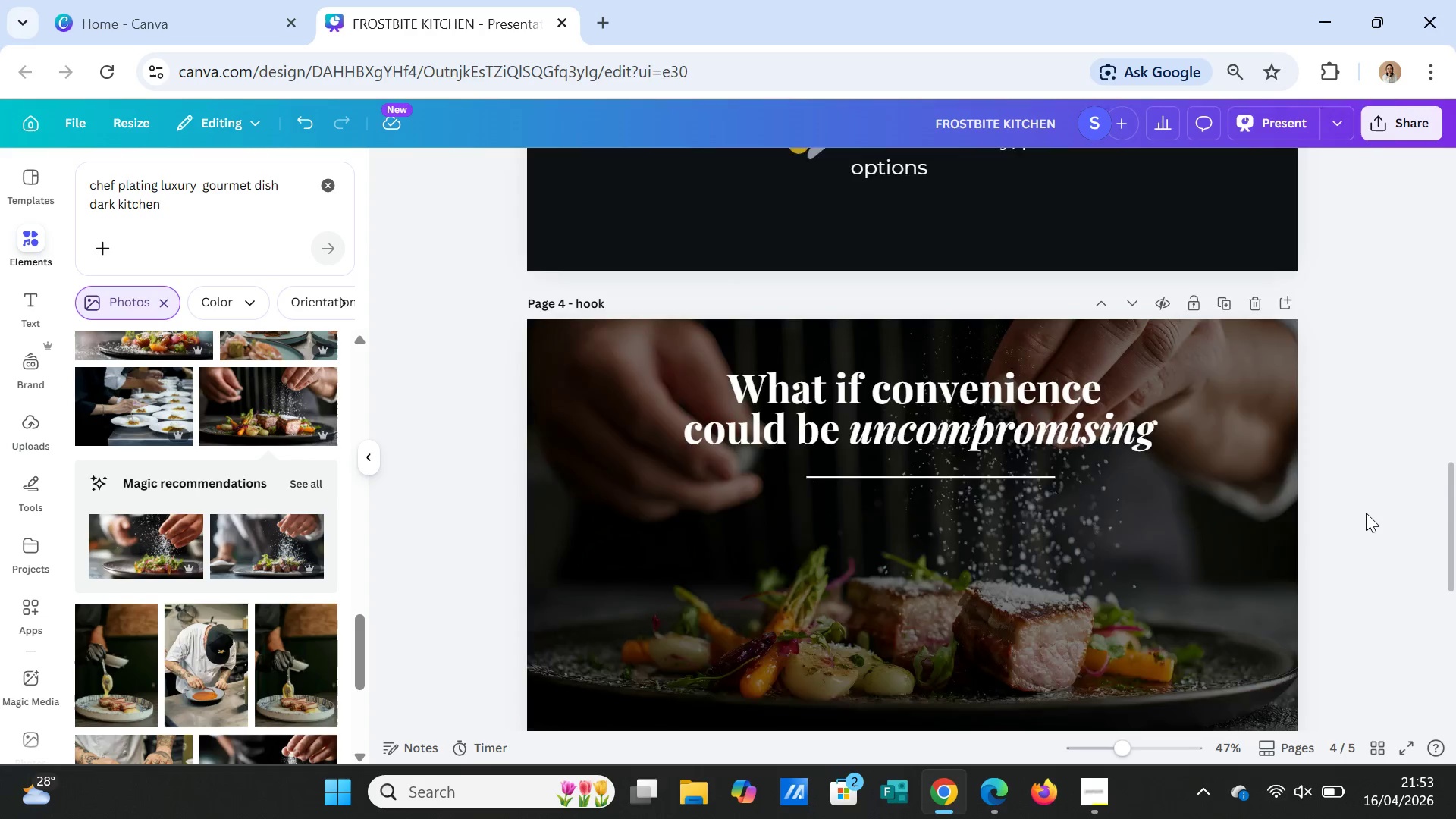 
scroll: coordinate [1367, 513], scroll_direction: down, amount: 6.0
 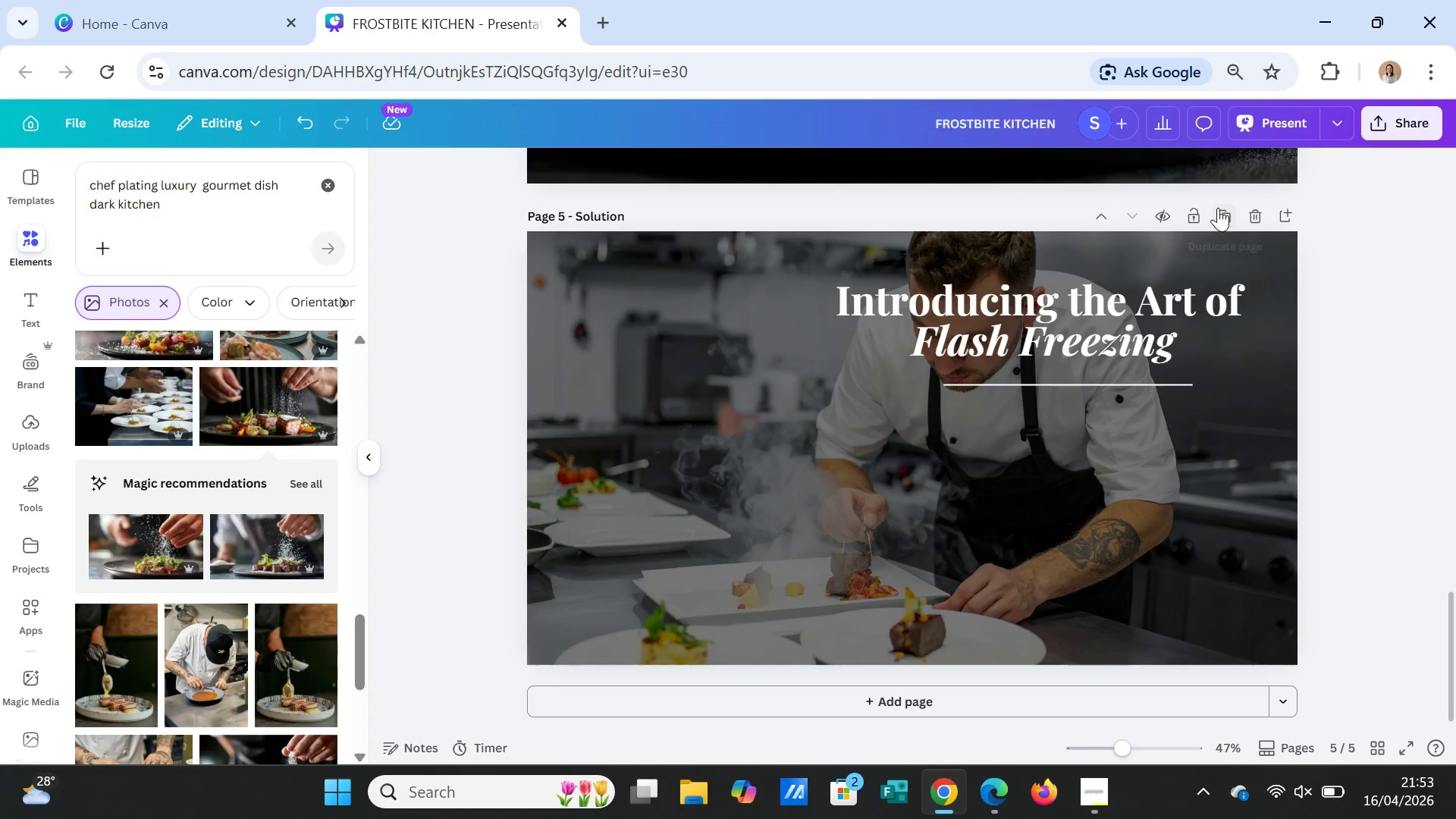 
left_click([1218, 207])
 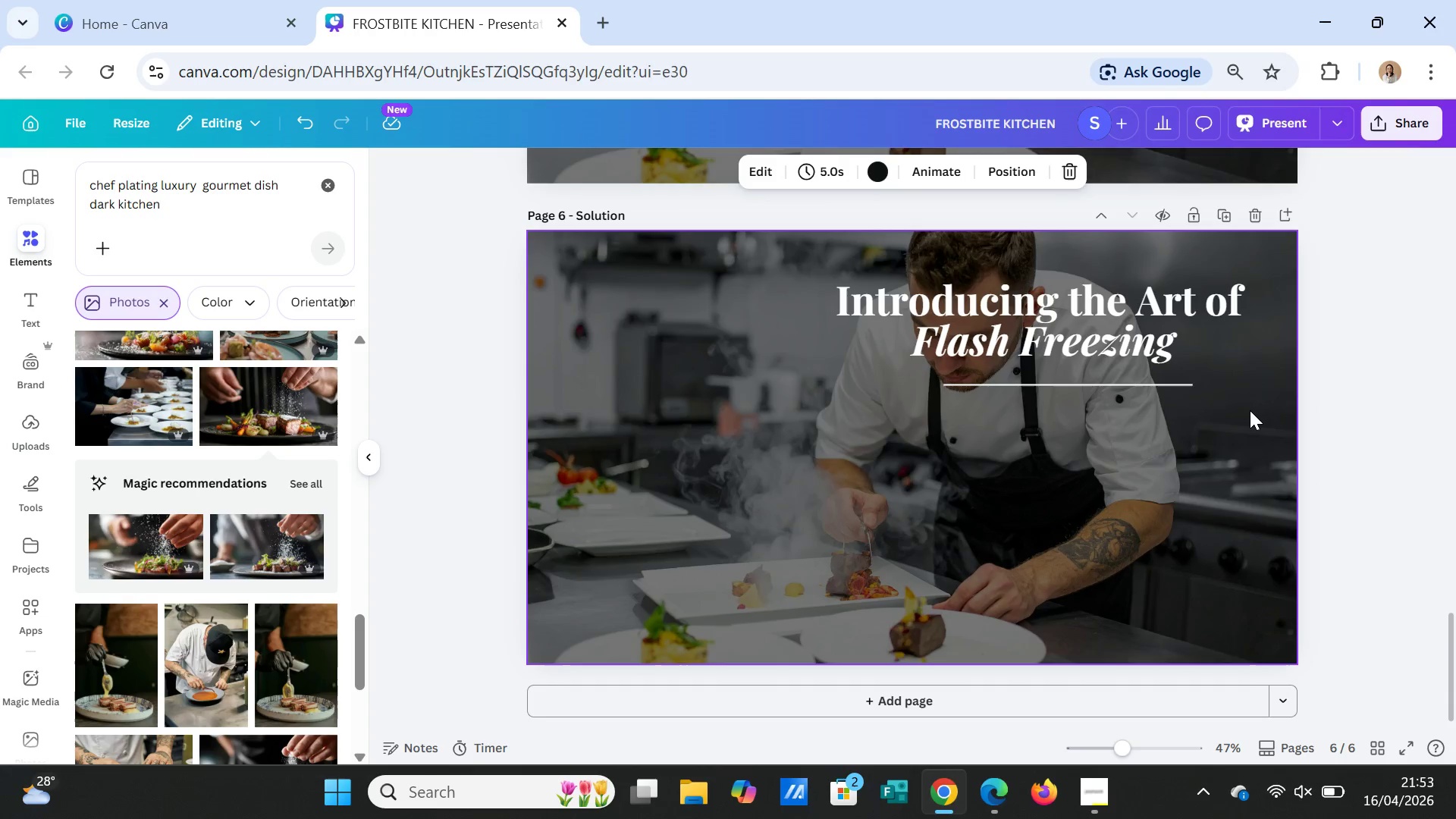 
left_click([1250, 411])
 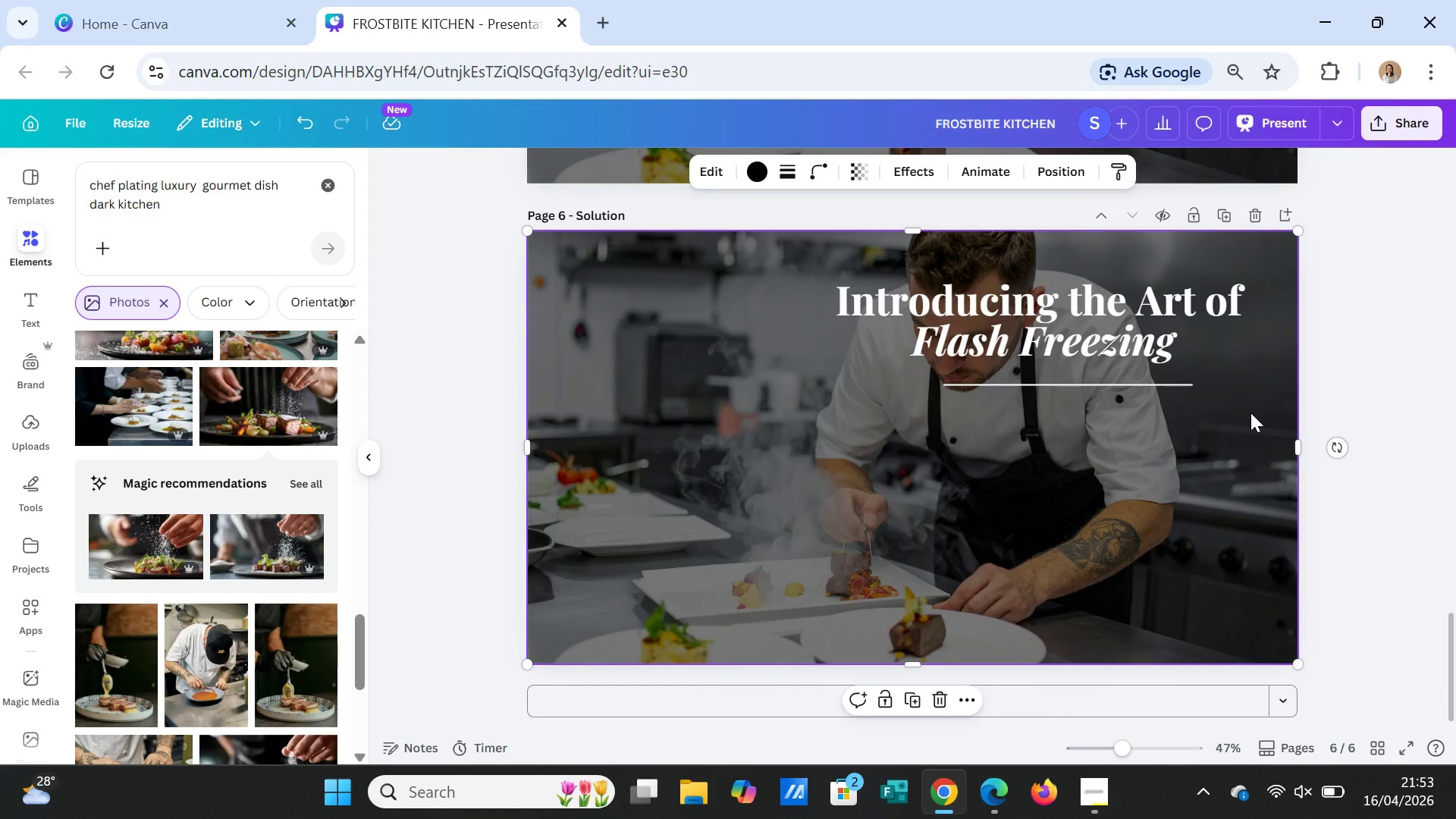 
right_click([628, 336])
 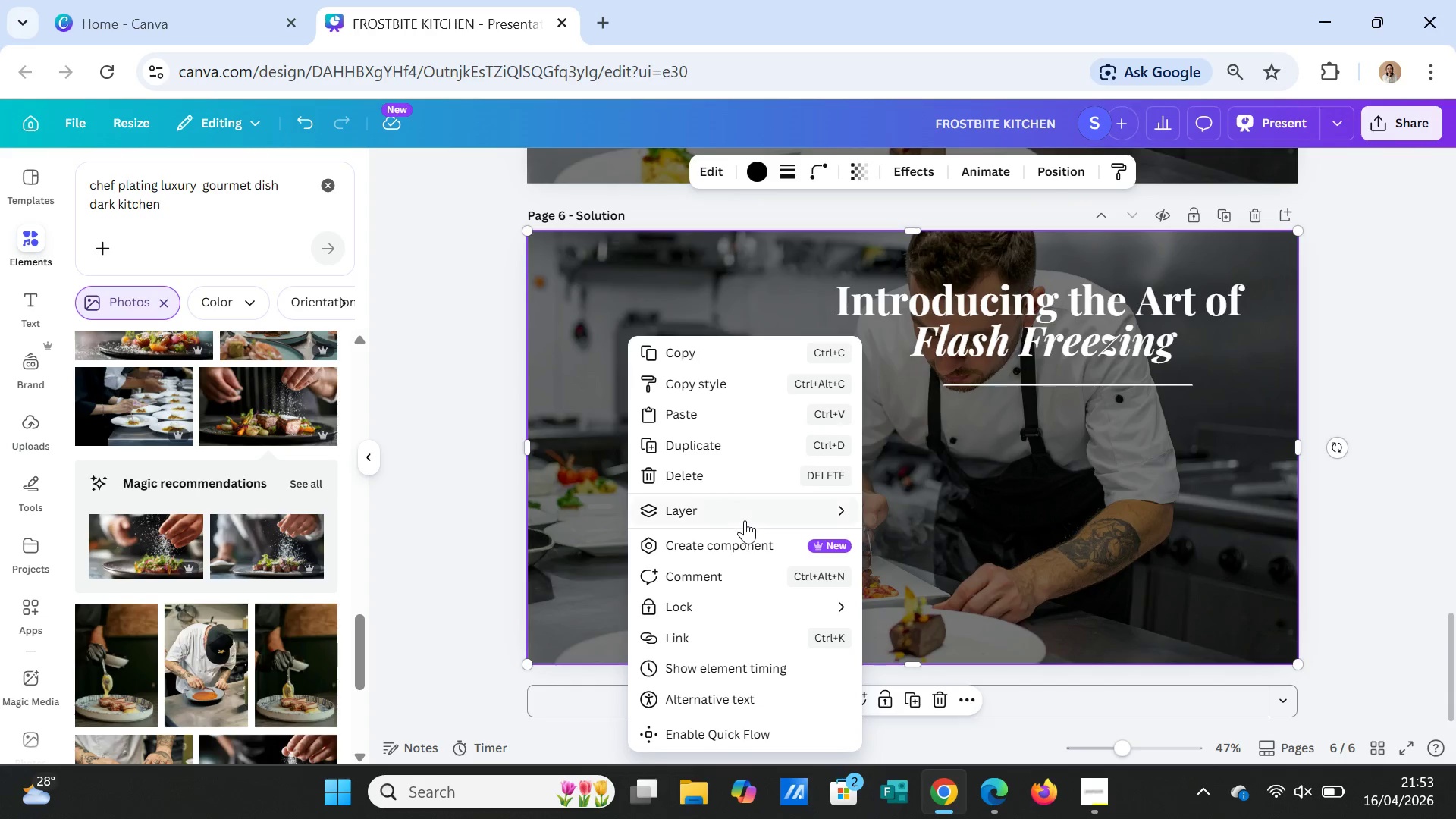 
left_click([749, 510])
 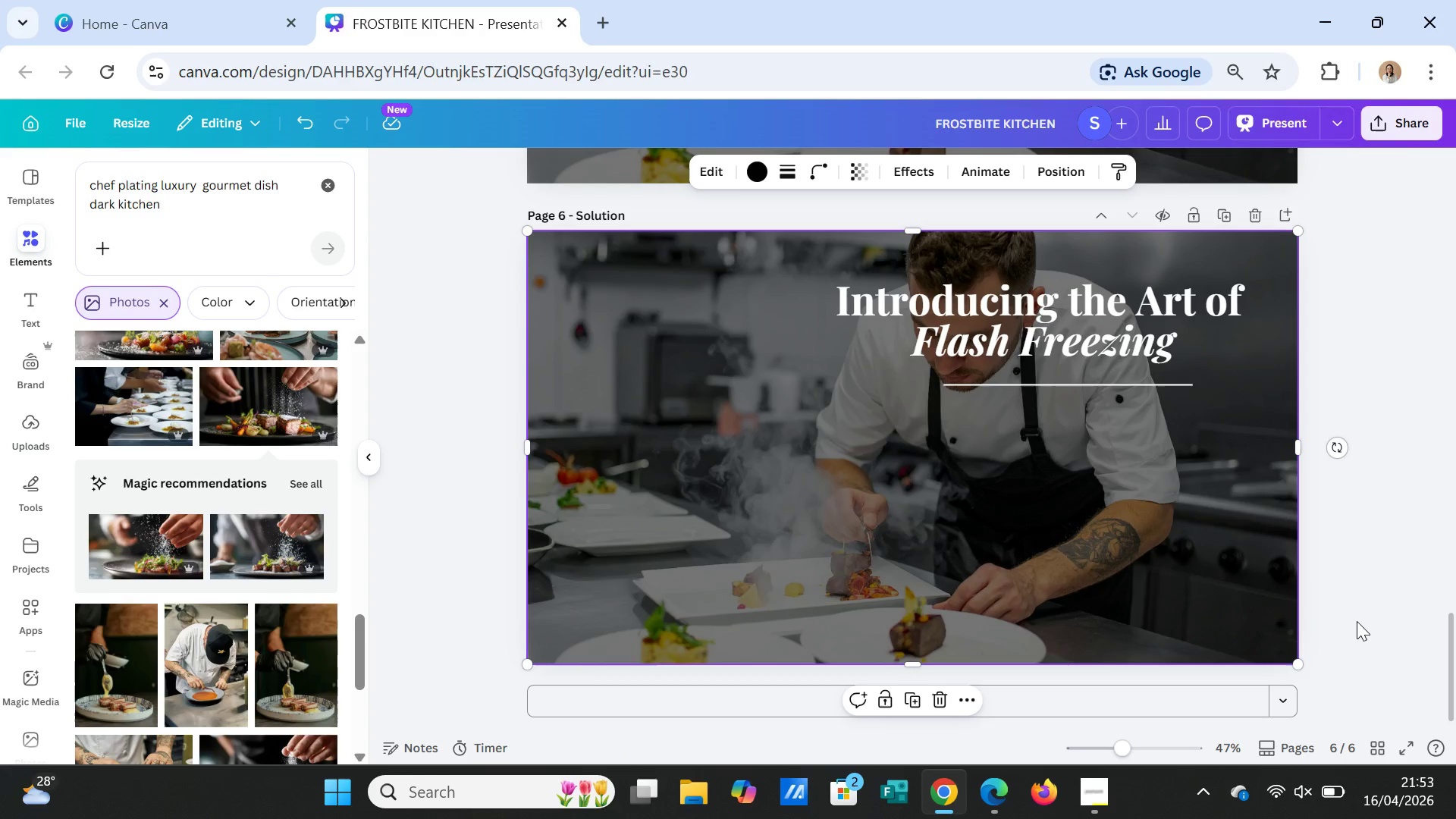 
wait(7.3)
 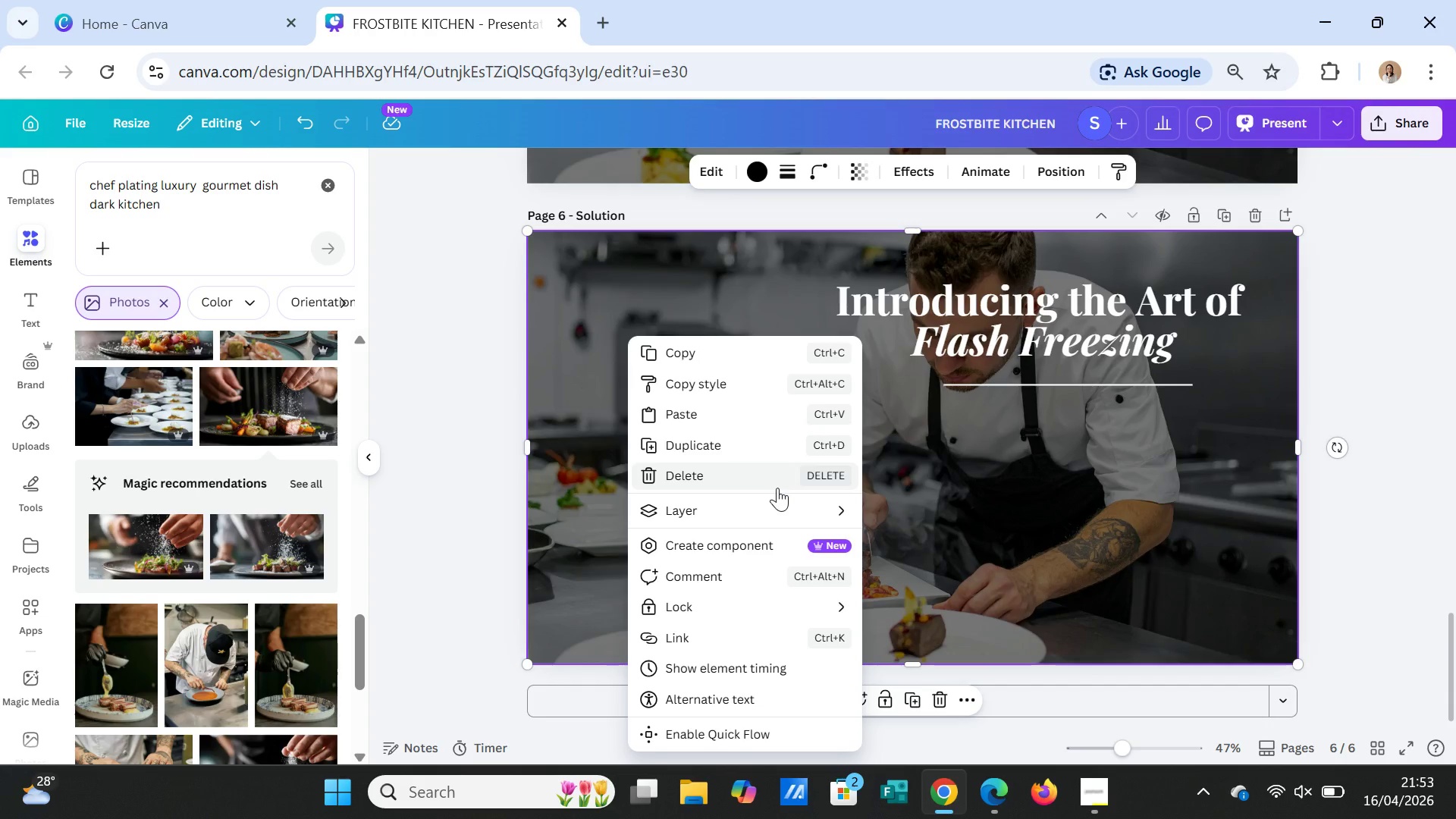 
left_click([33, 305])
 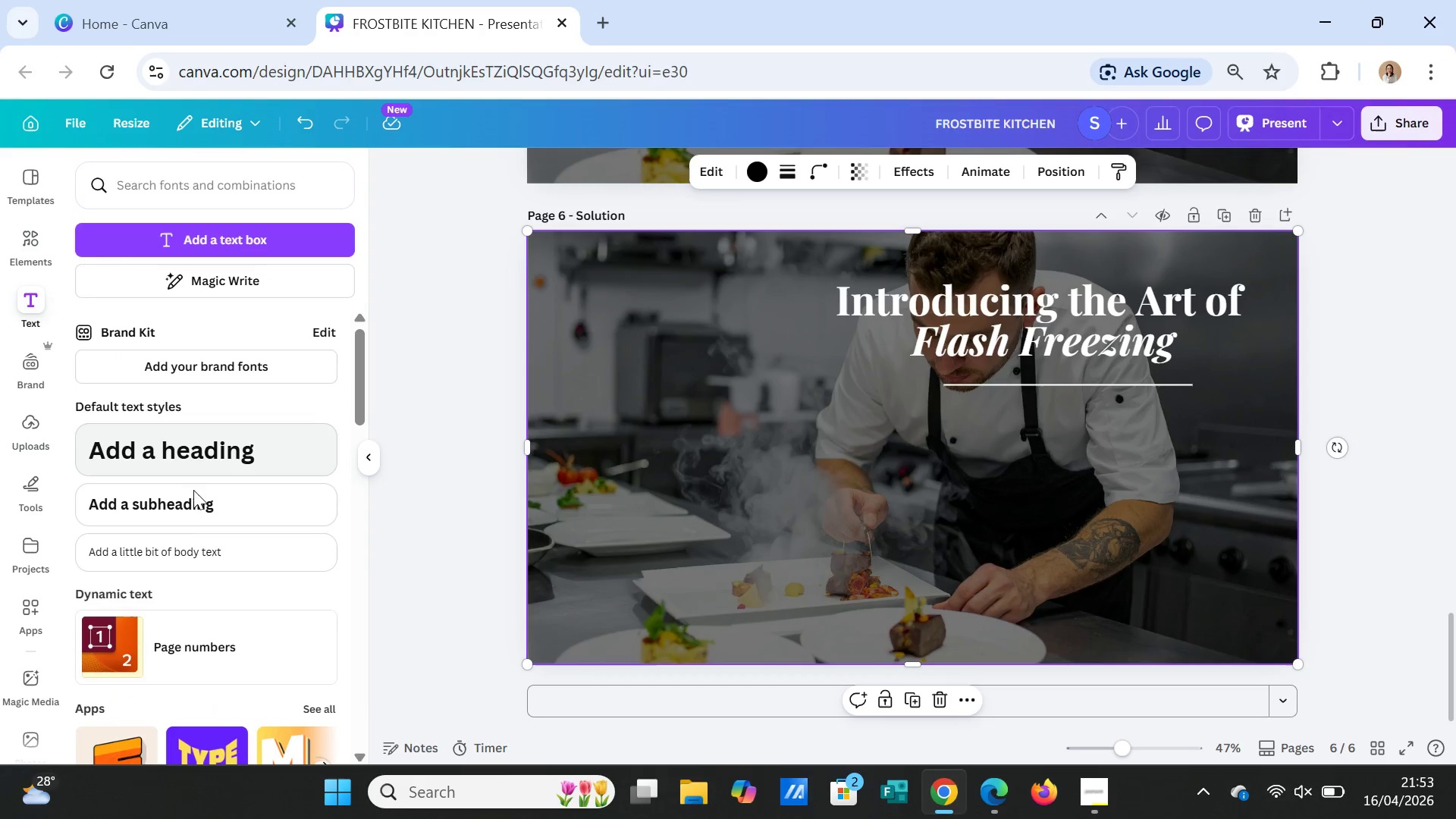 
left_click([175, 499])
 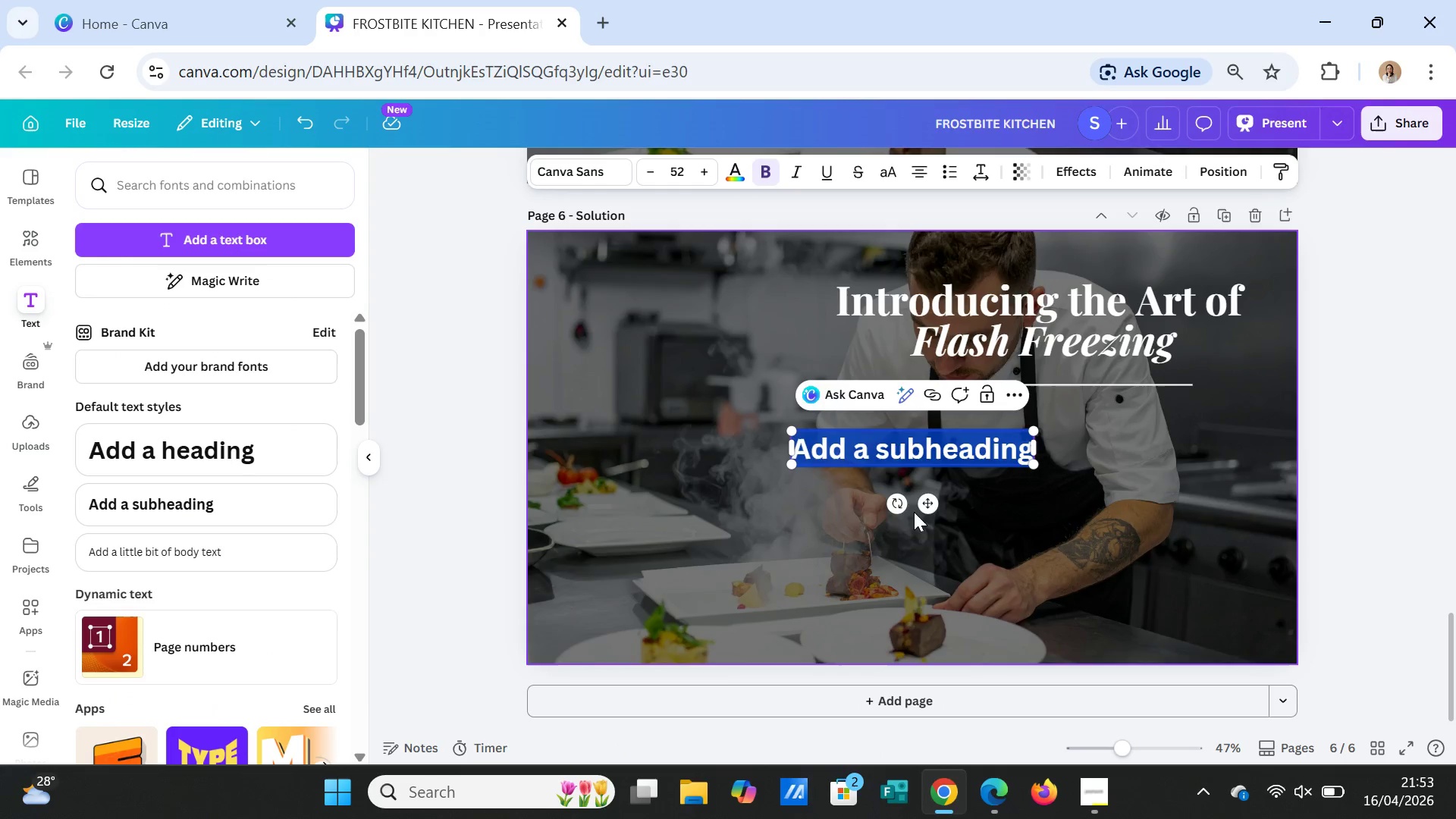 
left_click_drag(start_coordinate=[926, 505], to_coordinate=[1053, 493])
 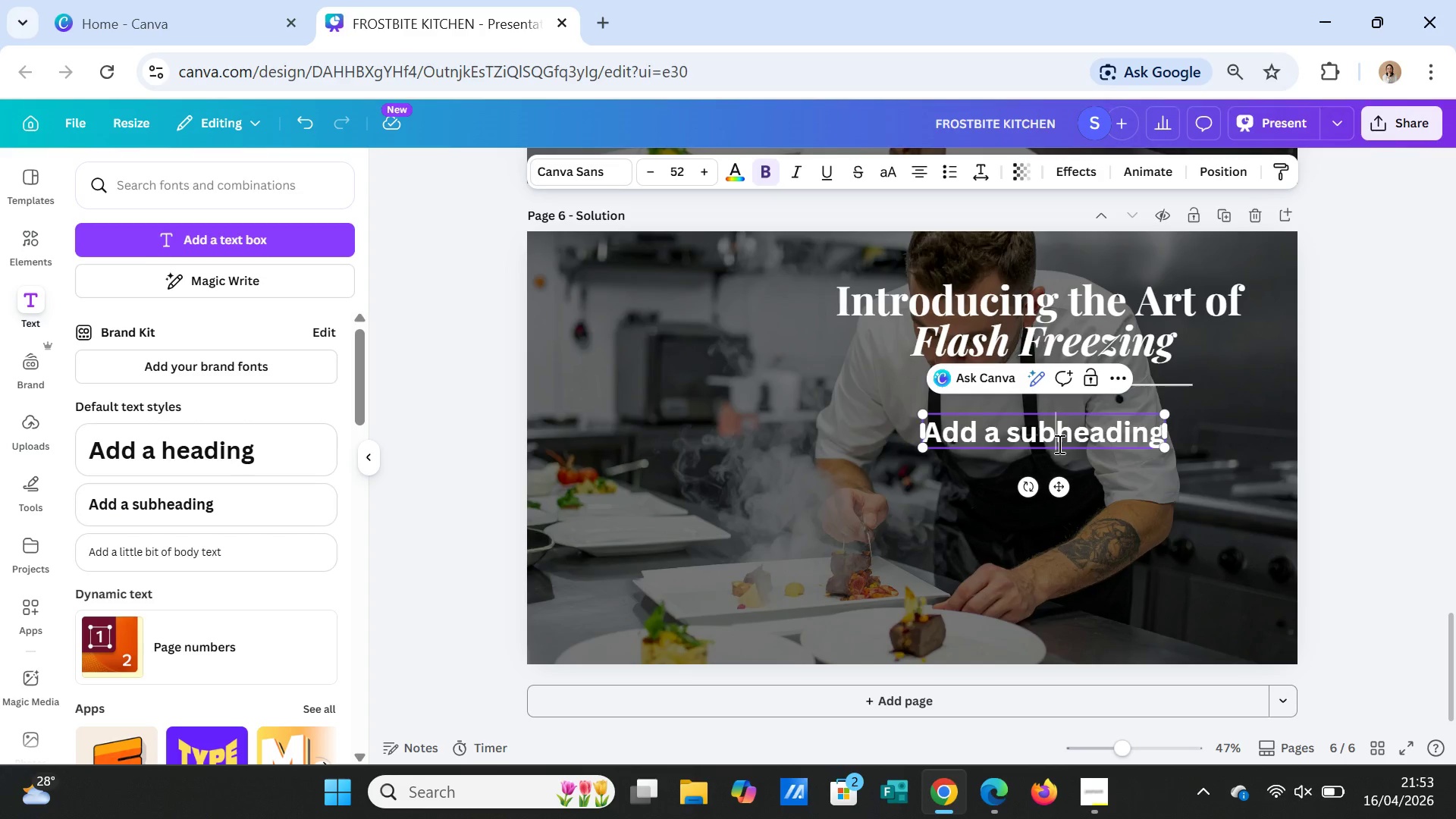 
double_click([1058, 444])
 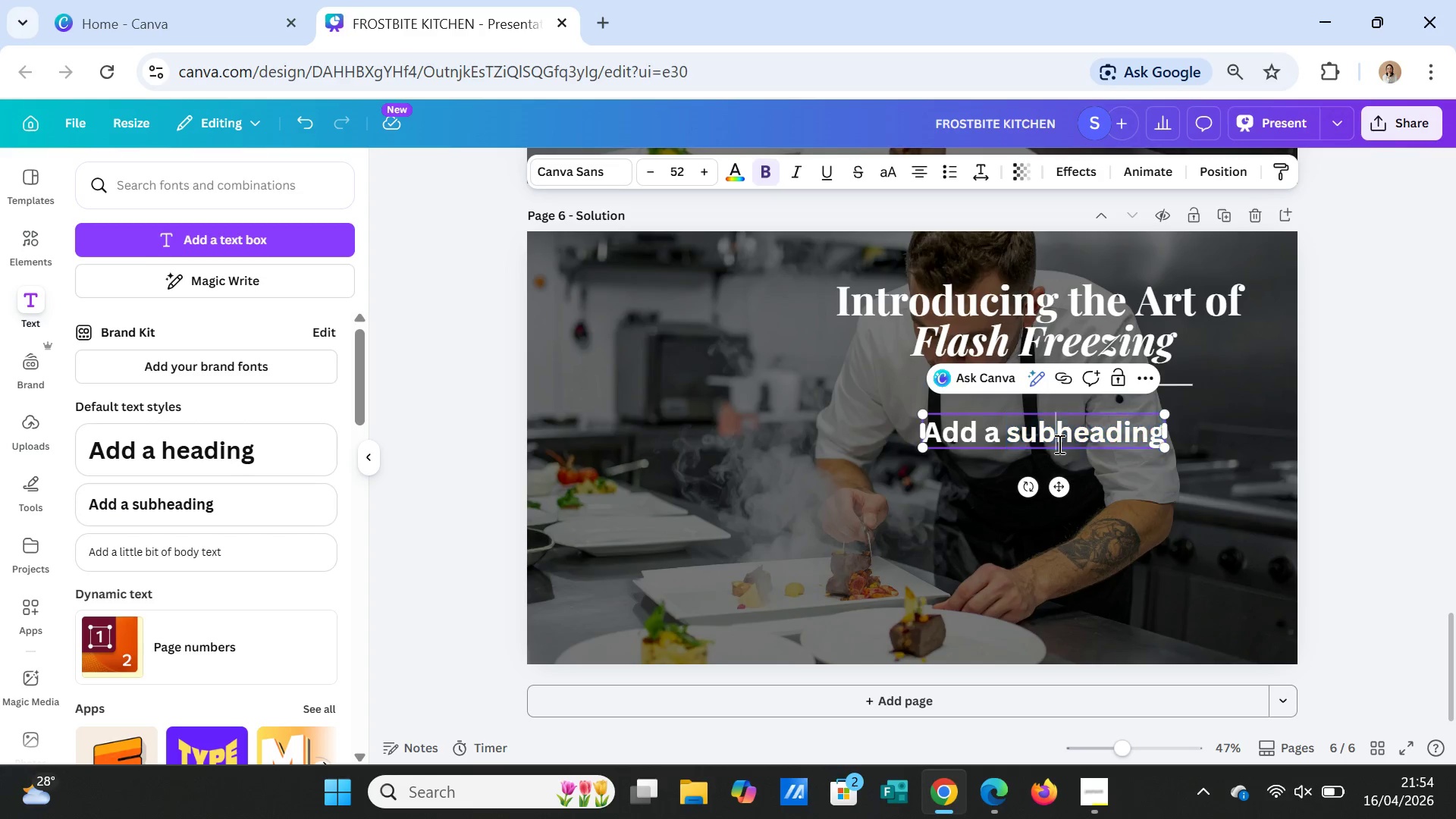 
double_click([1058, 444])
 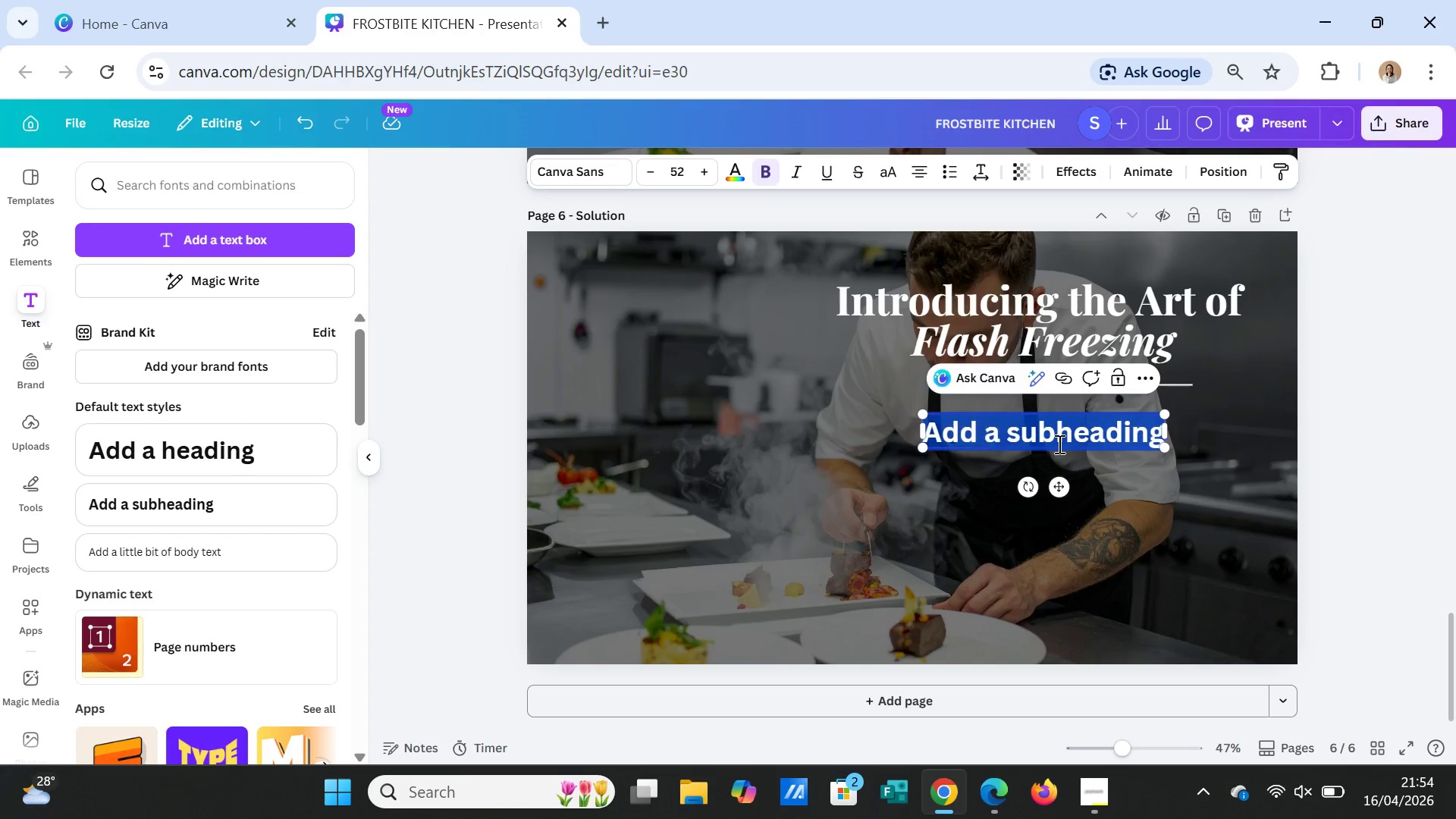 
triple_click([1058, 444])
 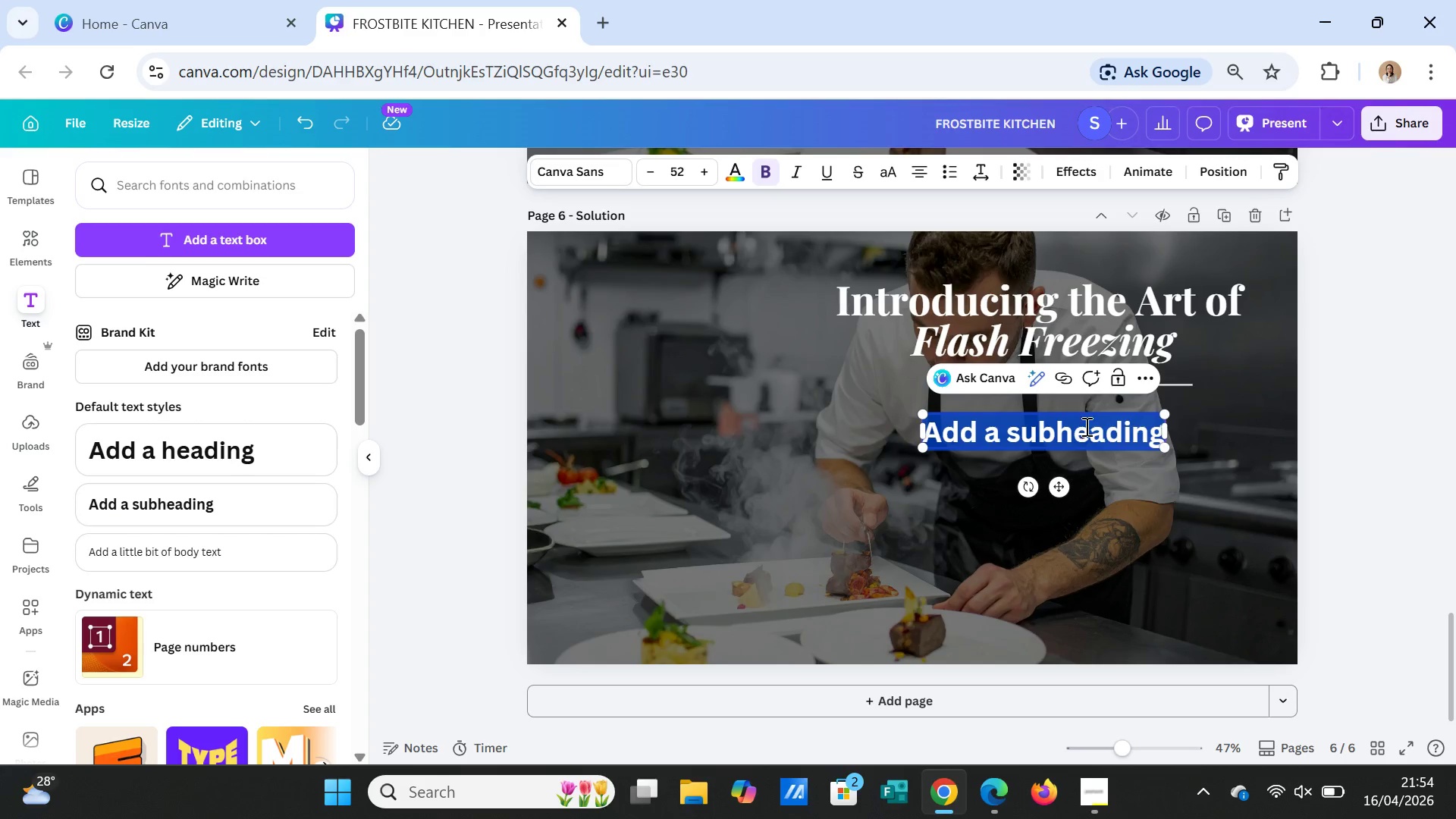 
type(We lock in fla)
 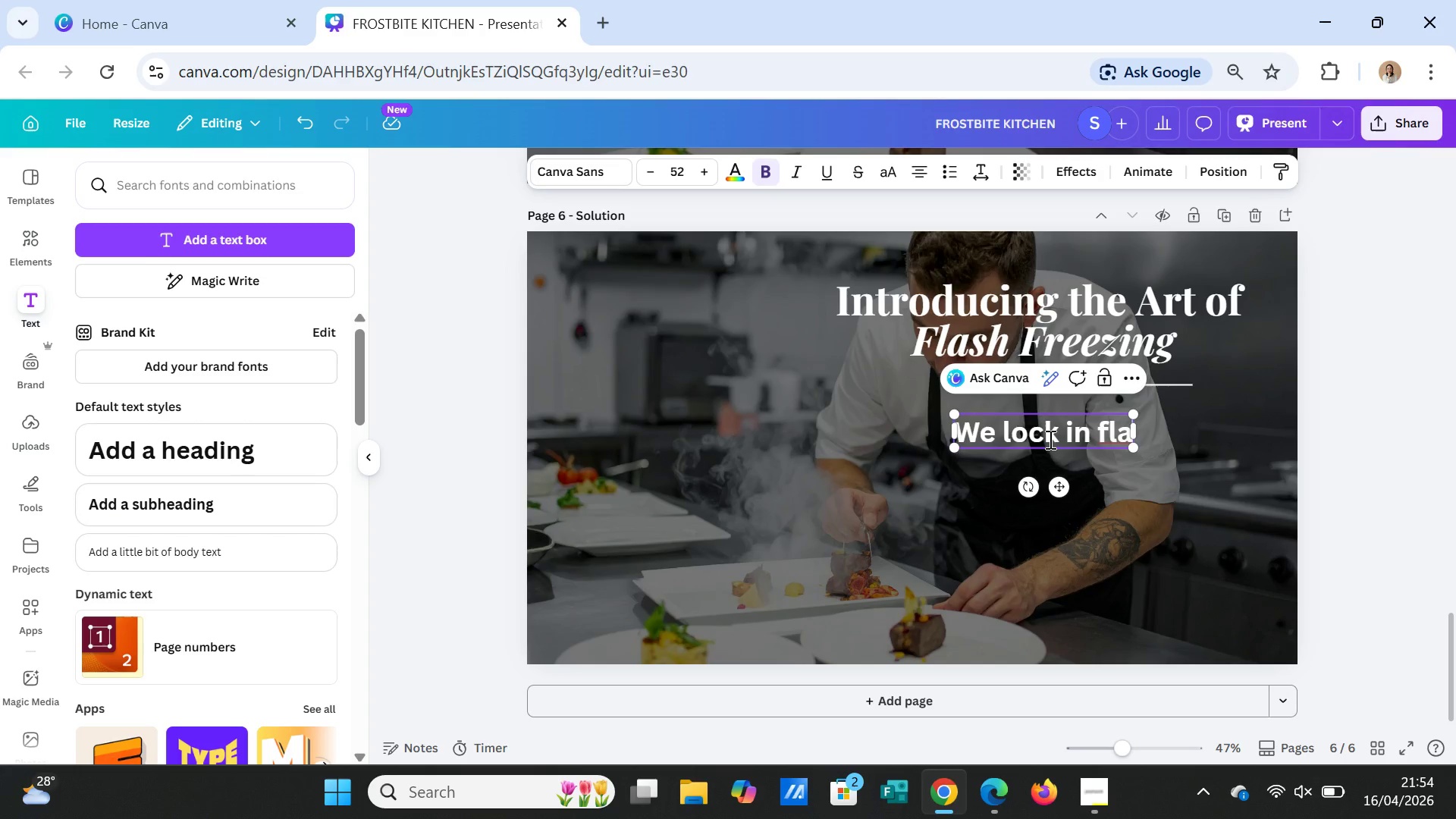 
wait(29.61)
 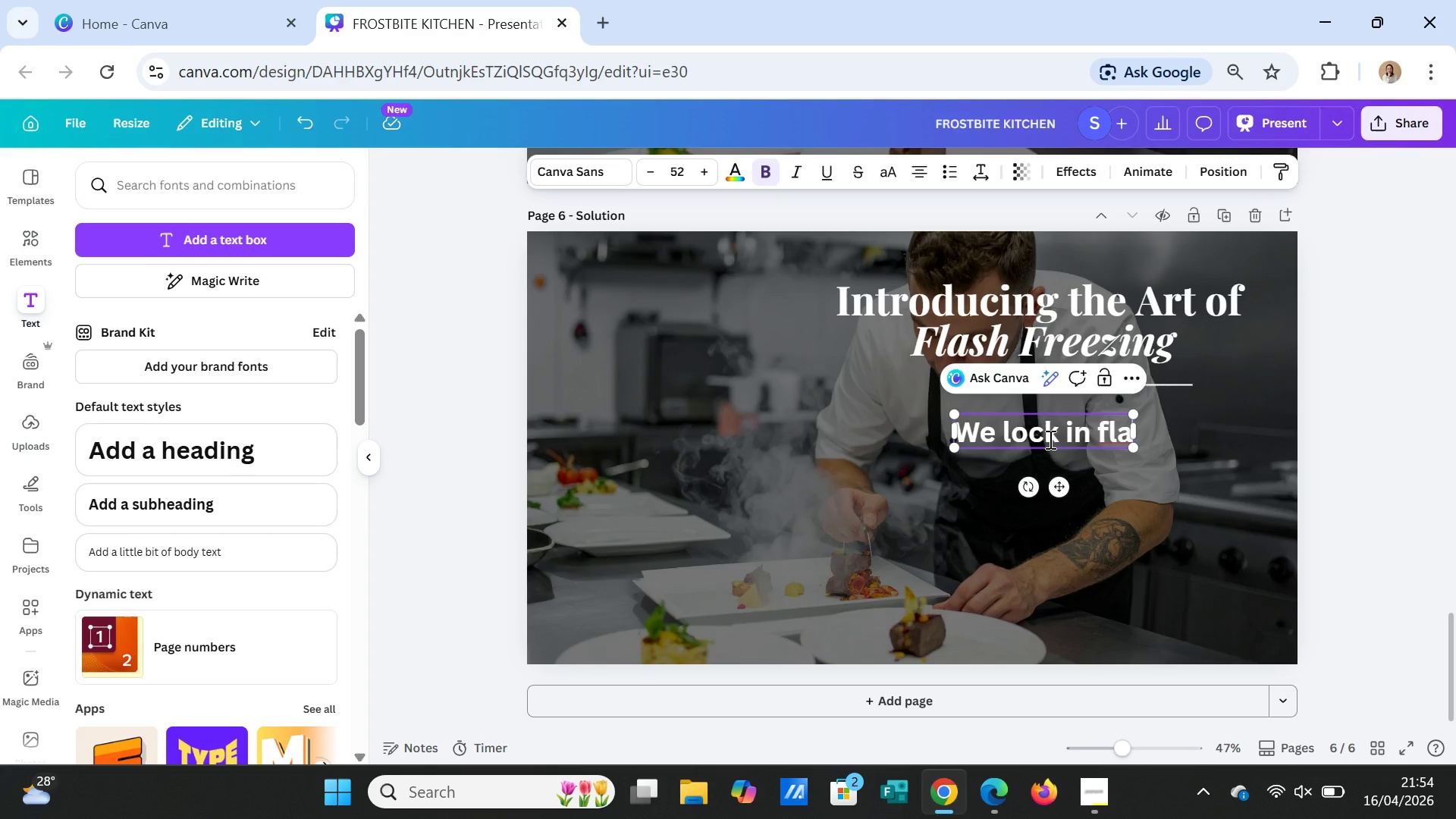 
type(vor)
 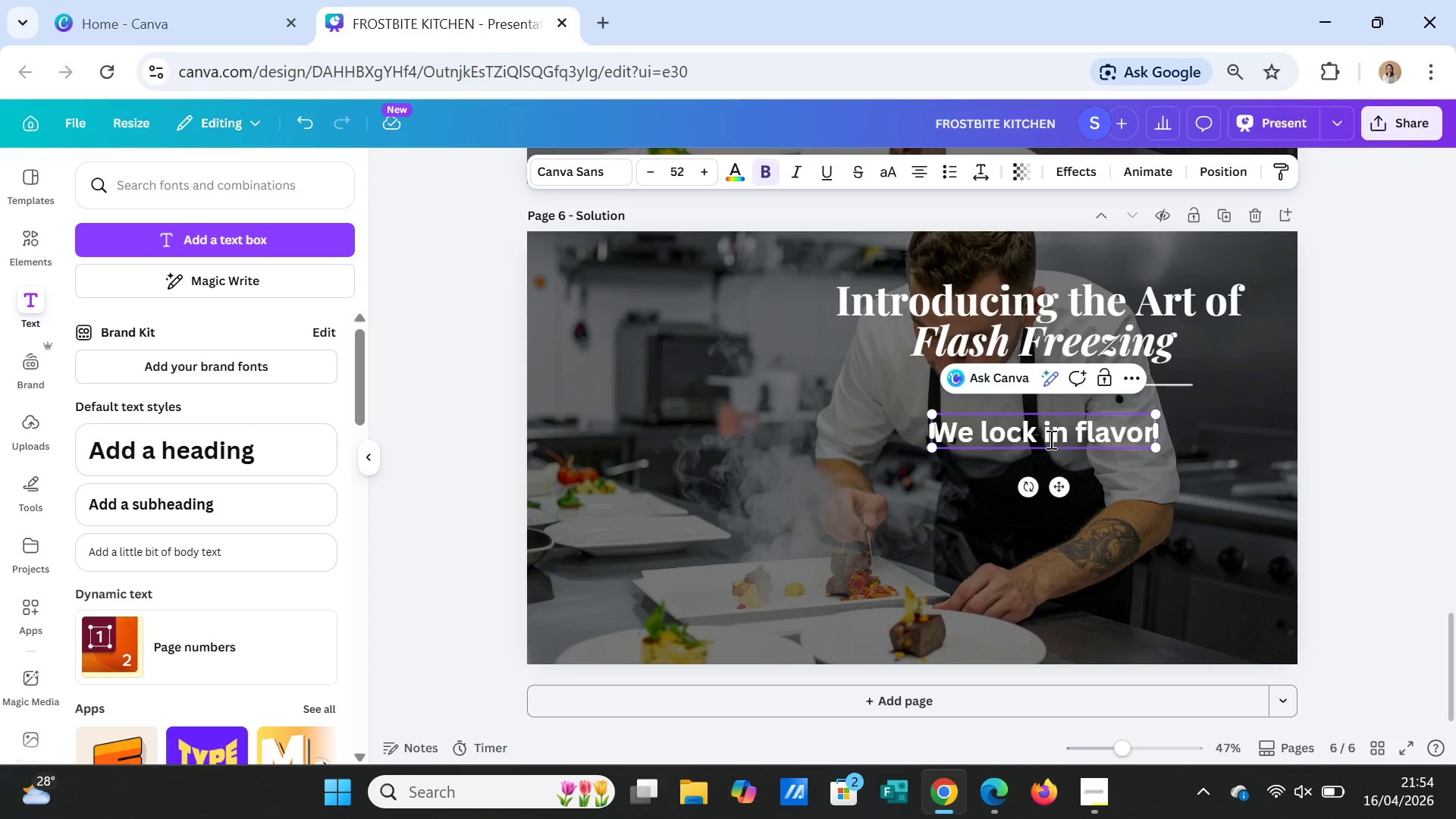 
type(, texture, and nutrition at peak perfection)
 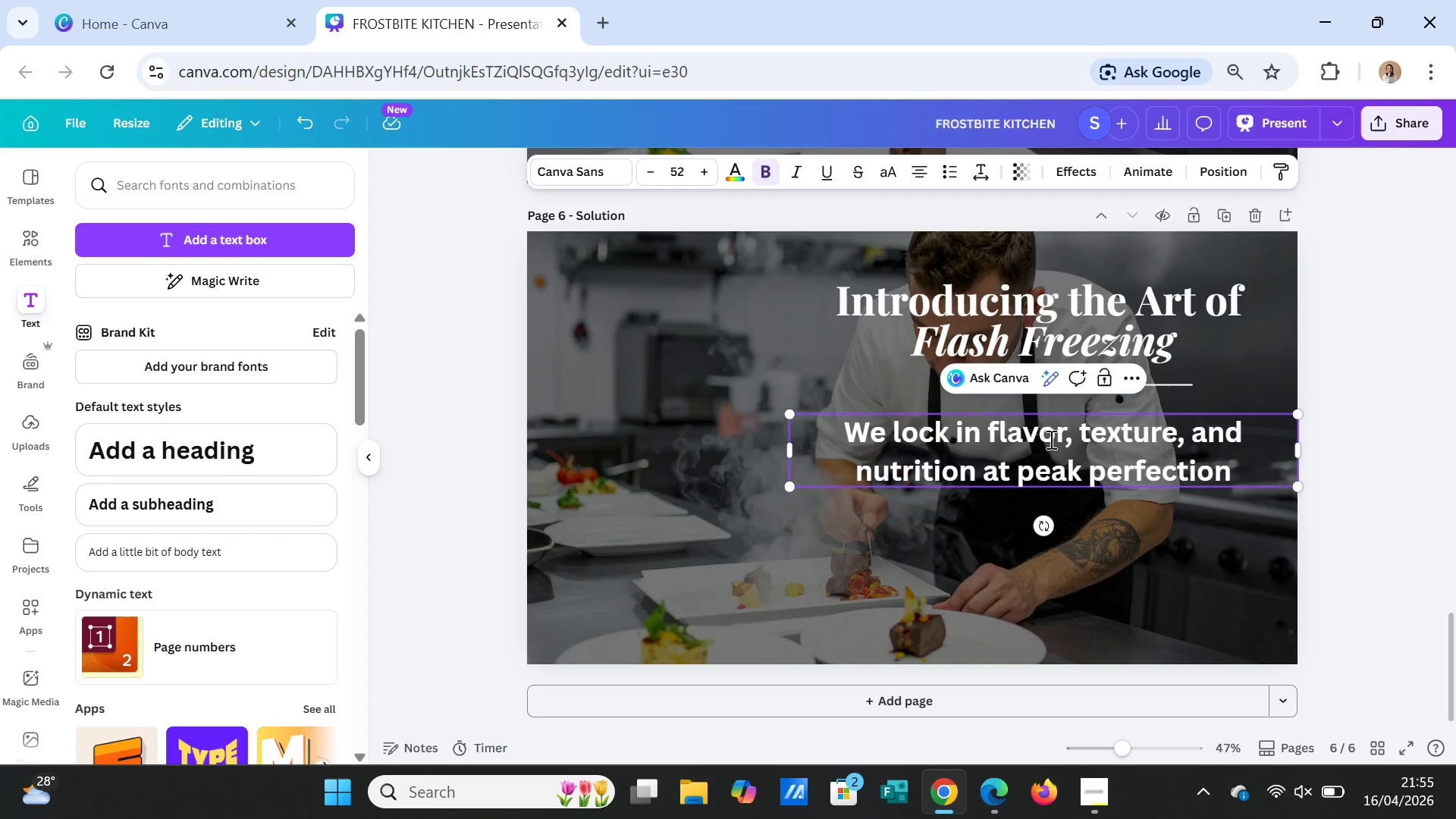 
type(, so every )
 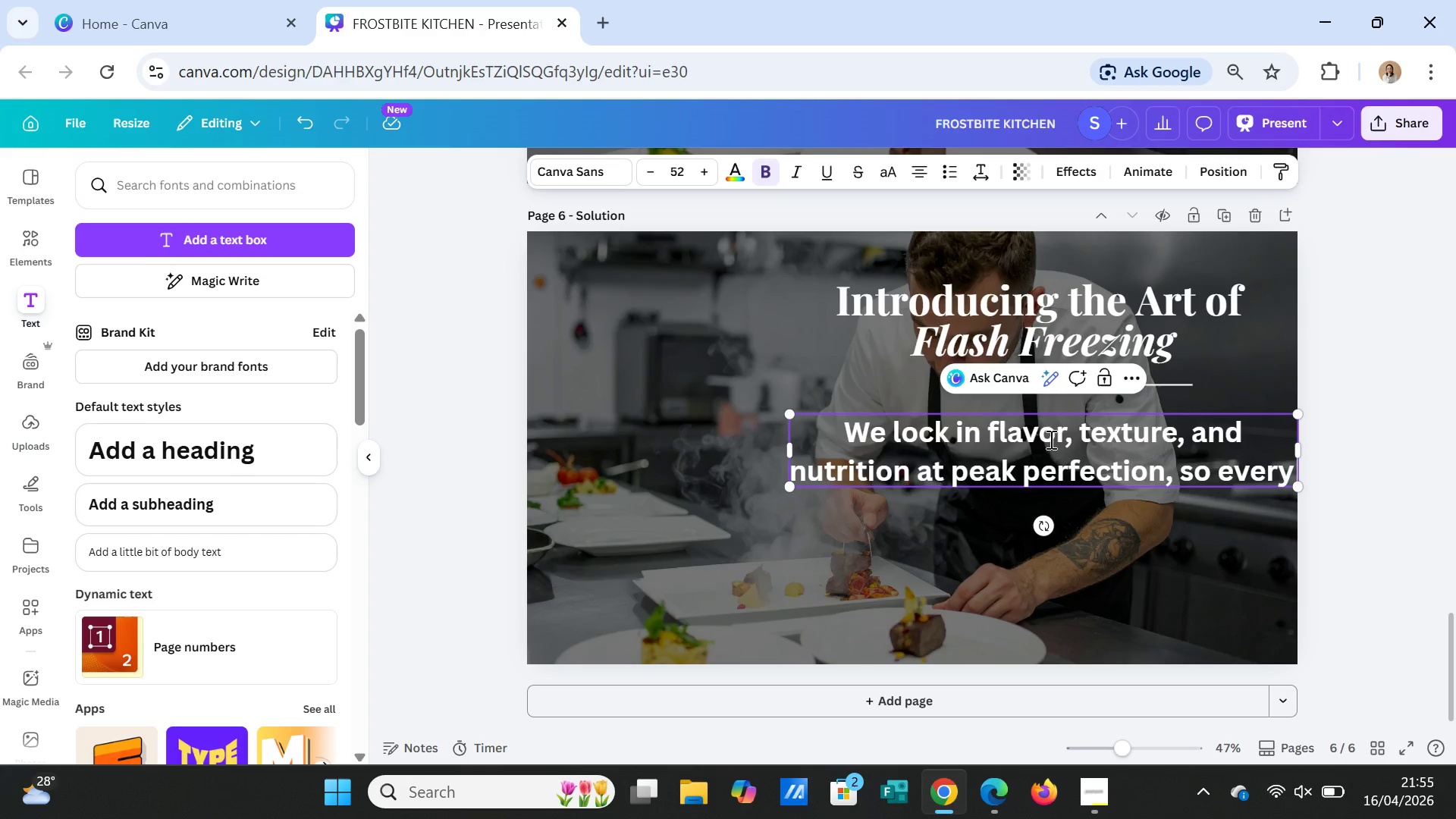 
type(meal tastes)
 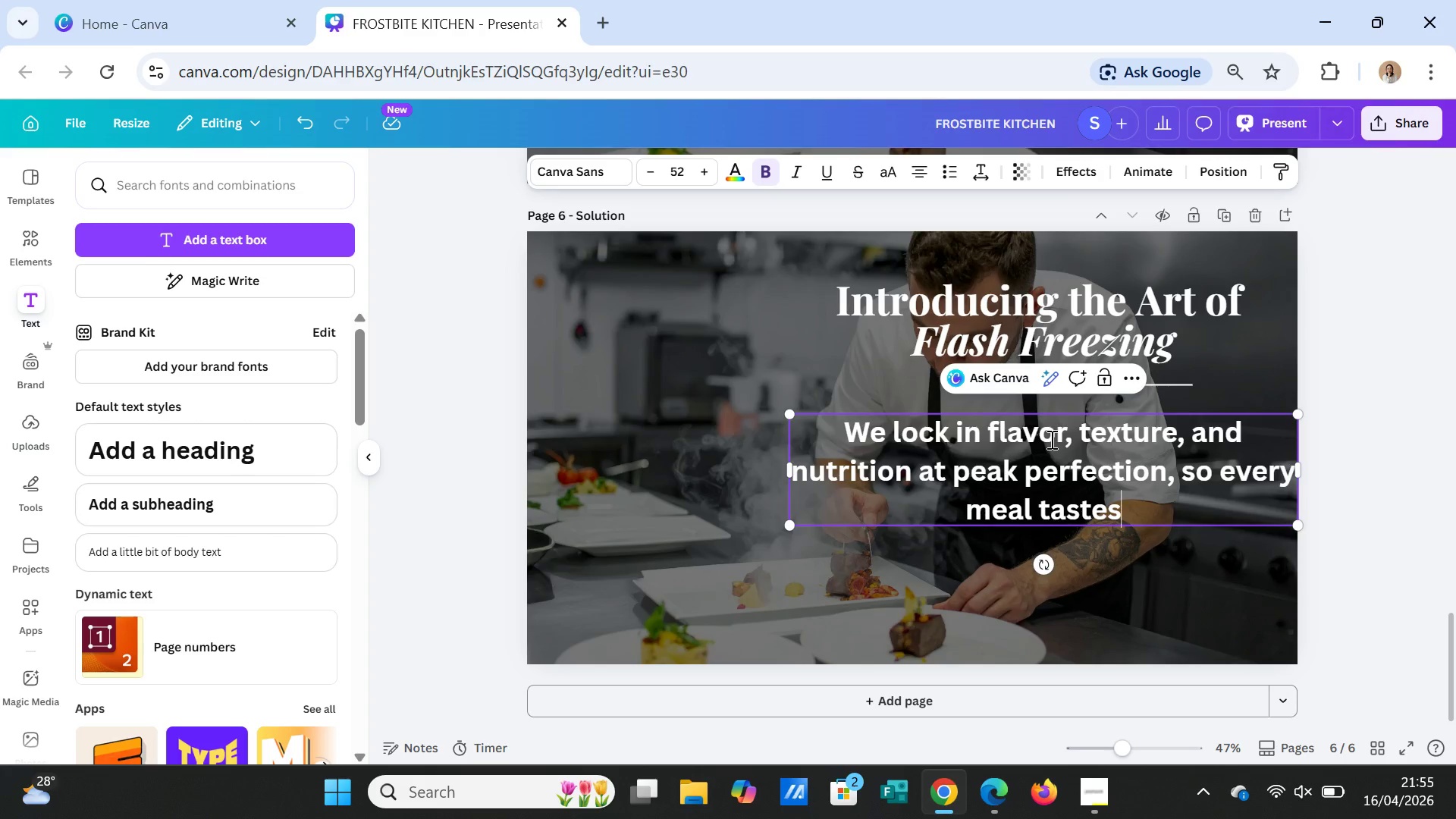 
type(like)
key(Backspace)
key(Backspace)
key(Backspace)
key(Backspace)
 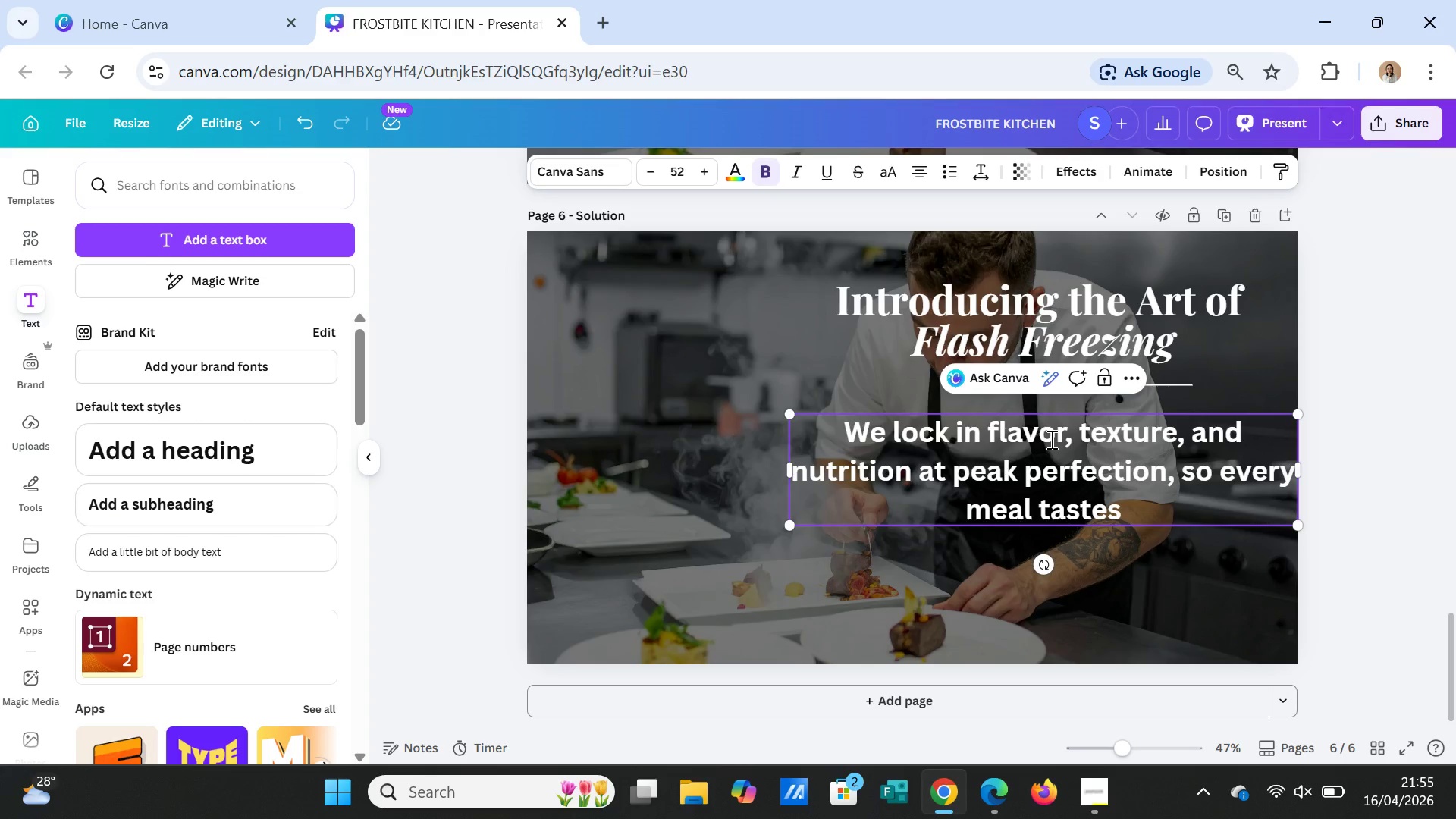 
type( like it just left the kitchen.)
 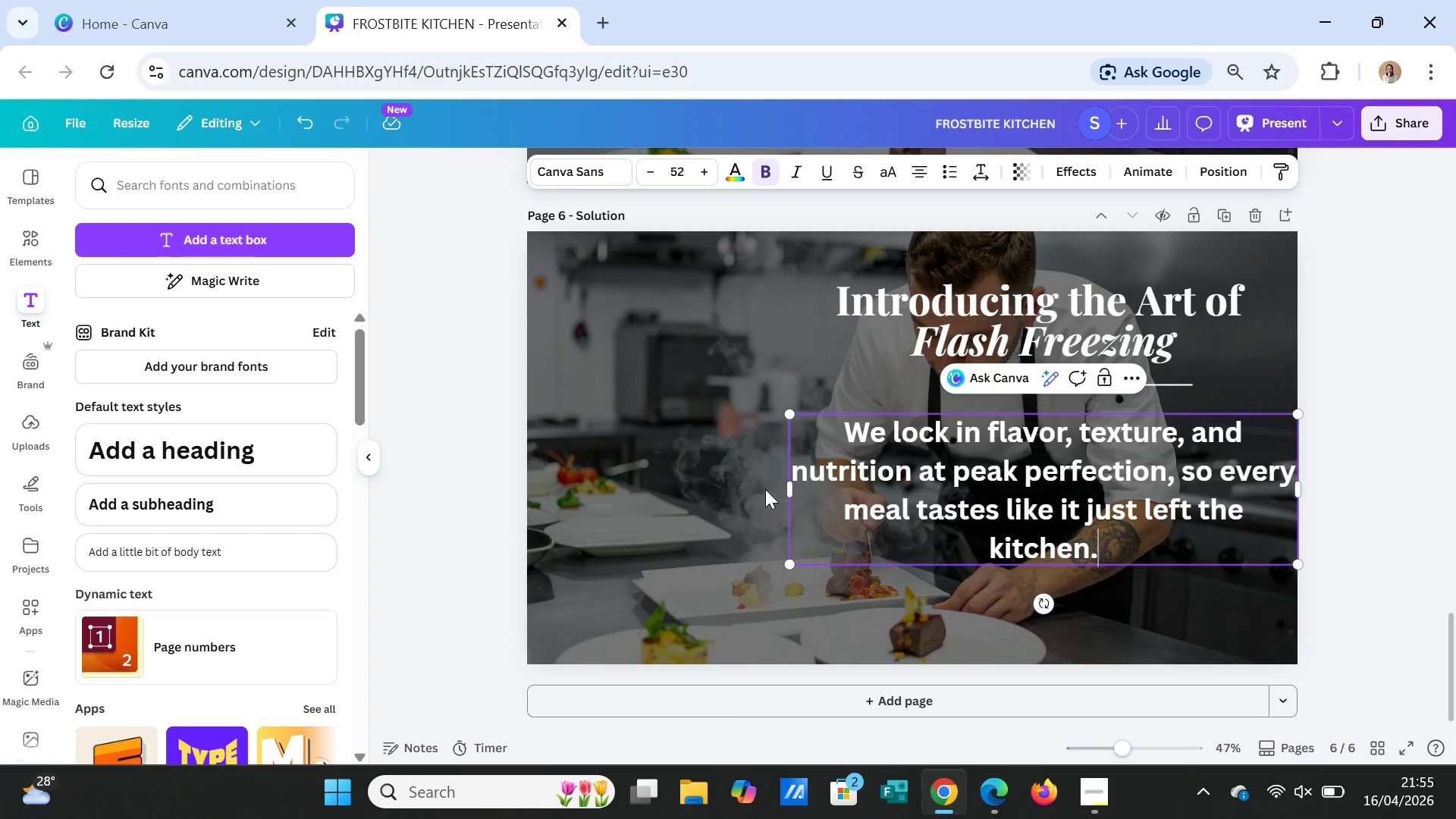 
left_click([673, 457])
 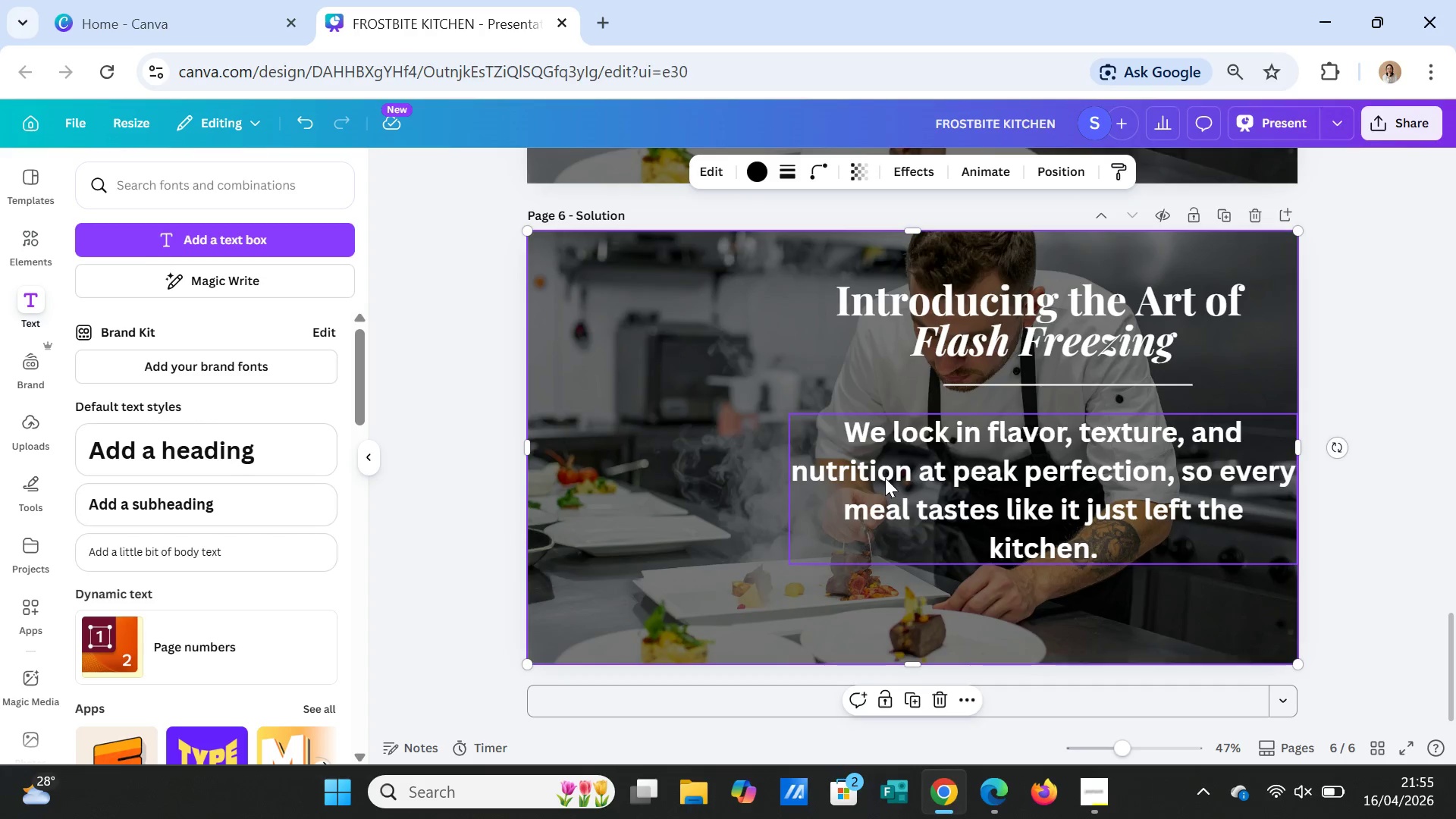 
left_click([885, 478])
 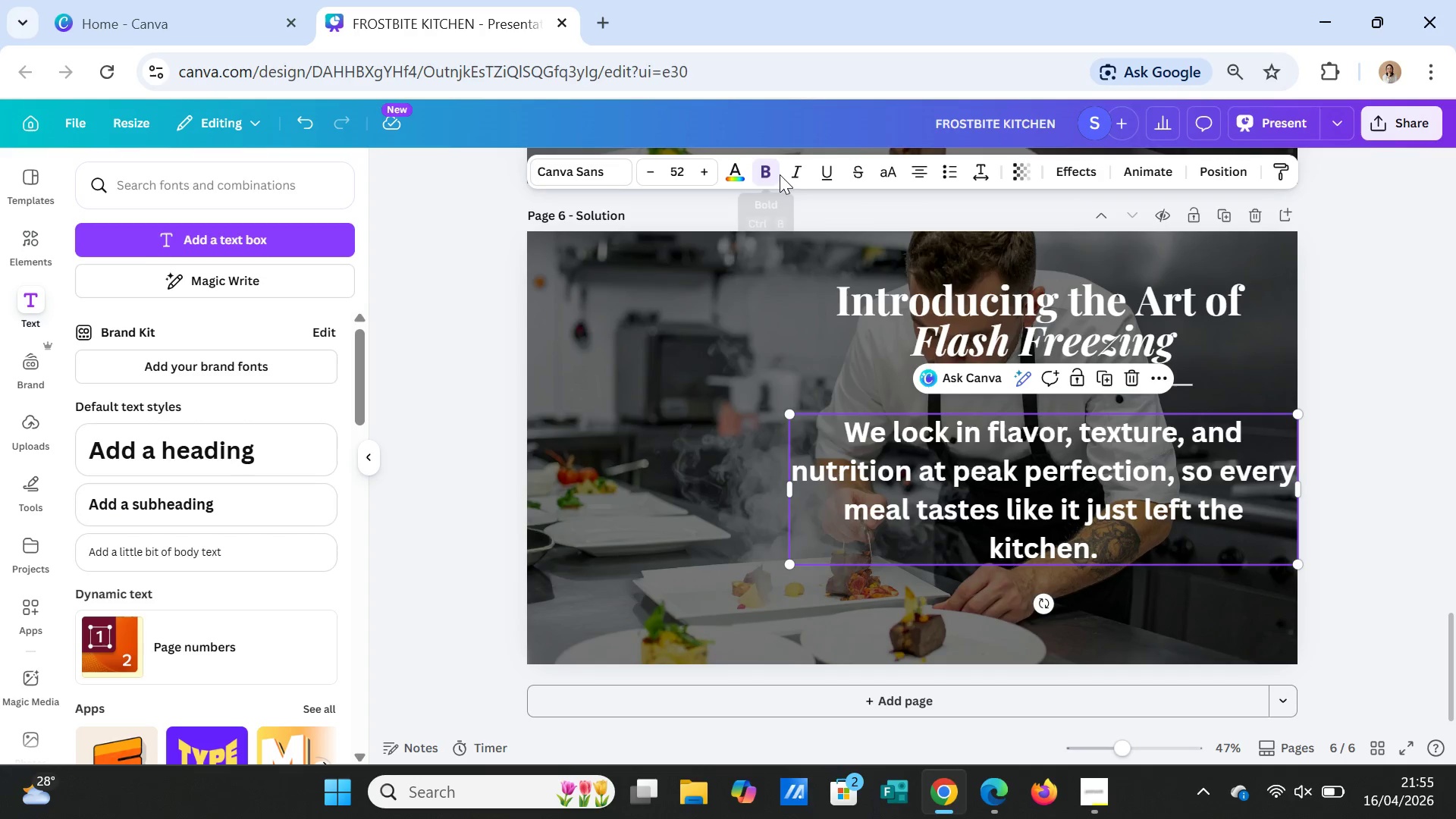 
left_click([780, 174])
 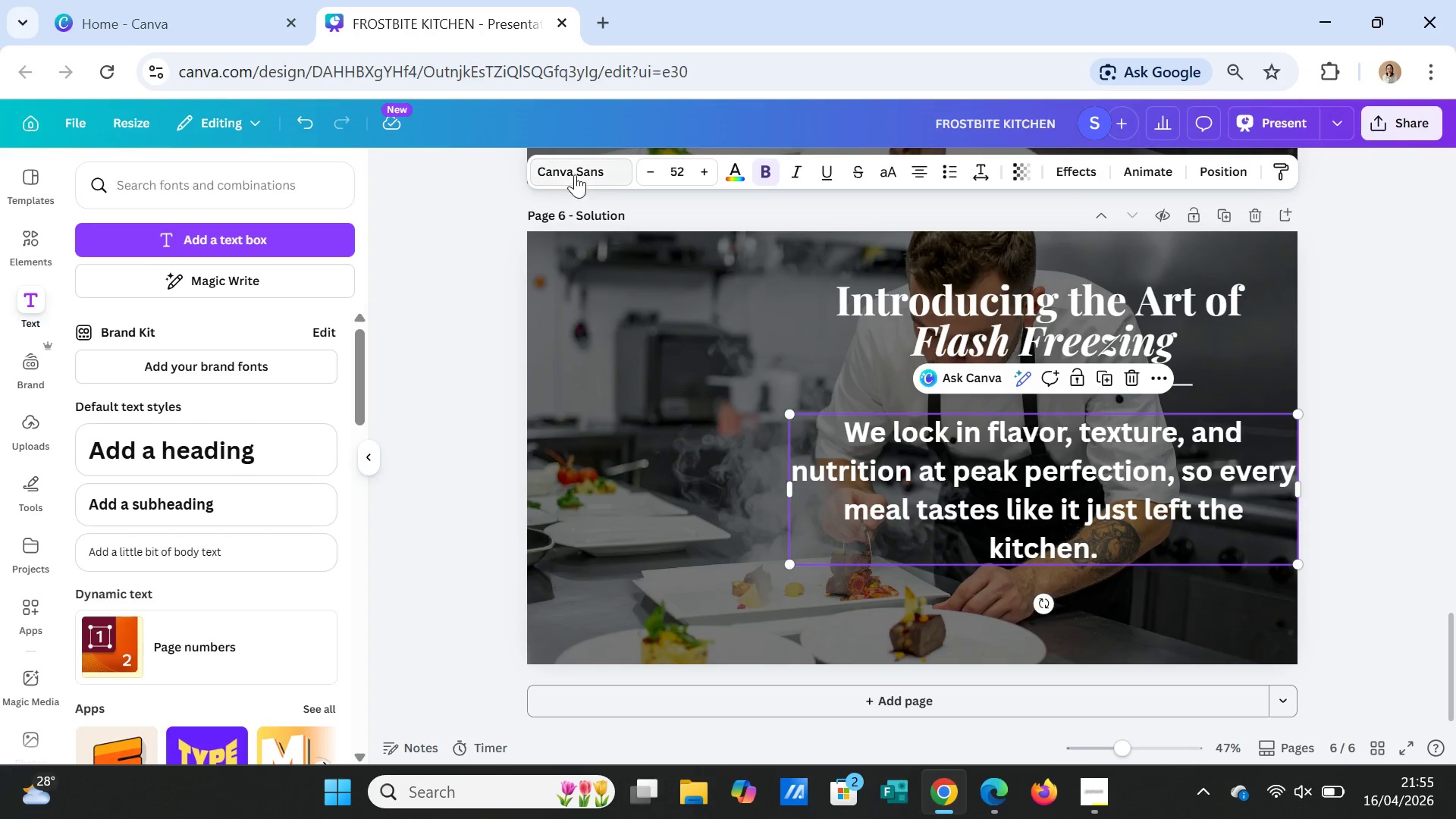 
left_click([575, 173])
 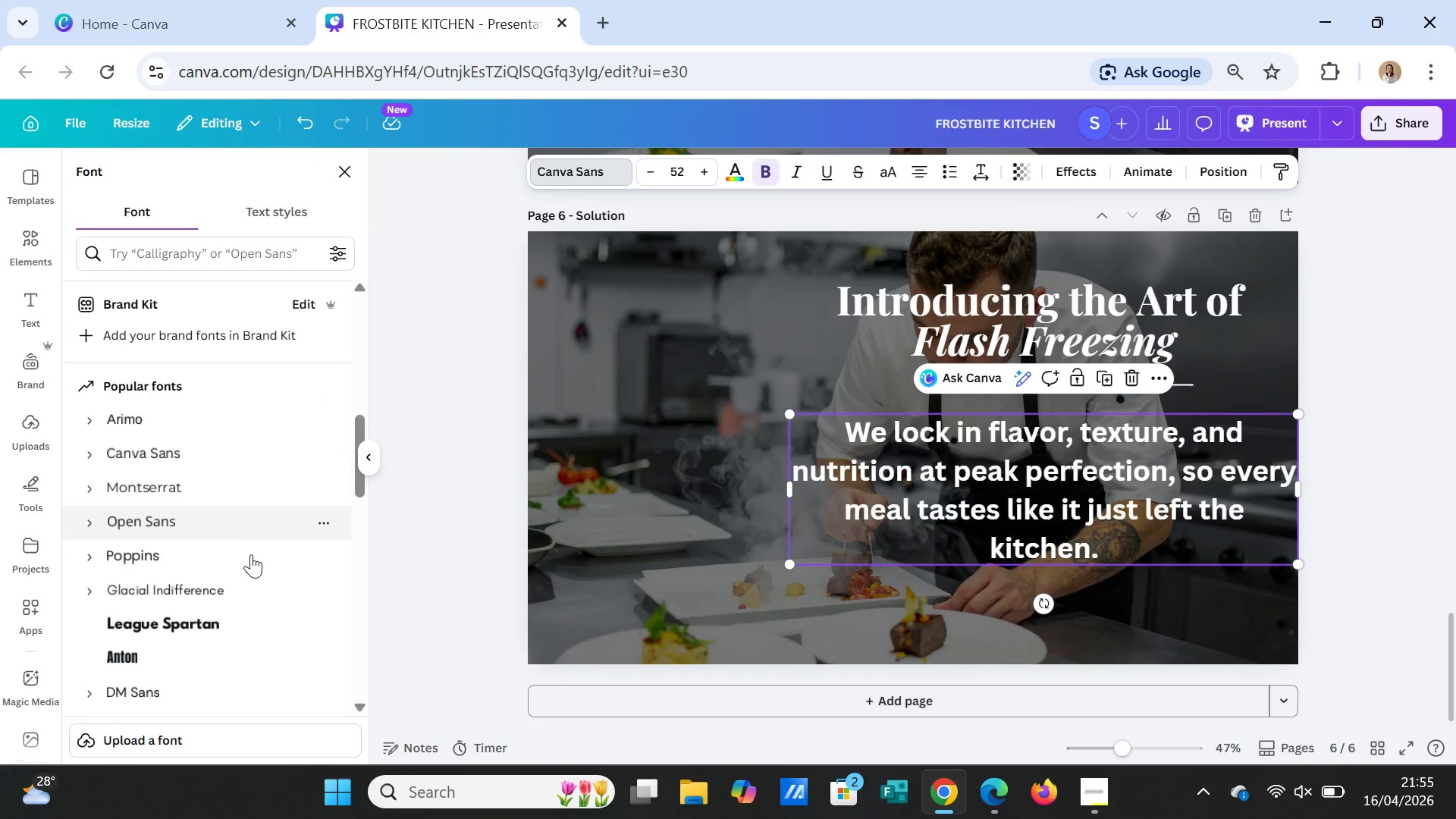 
wait(5.14)
 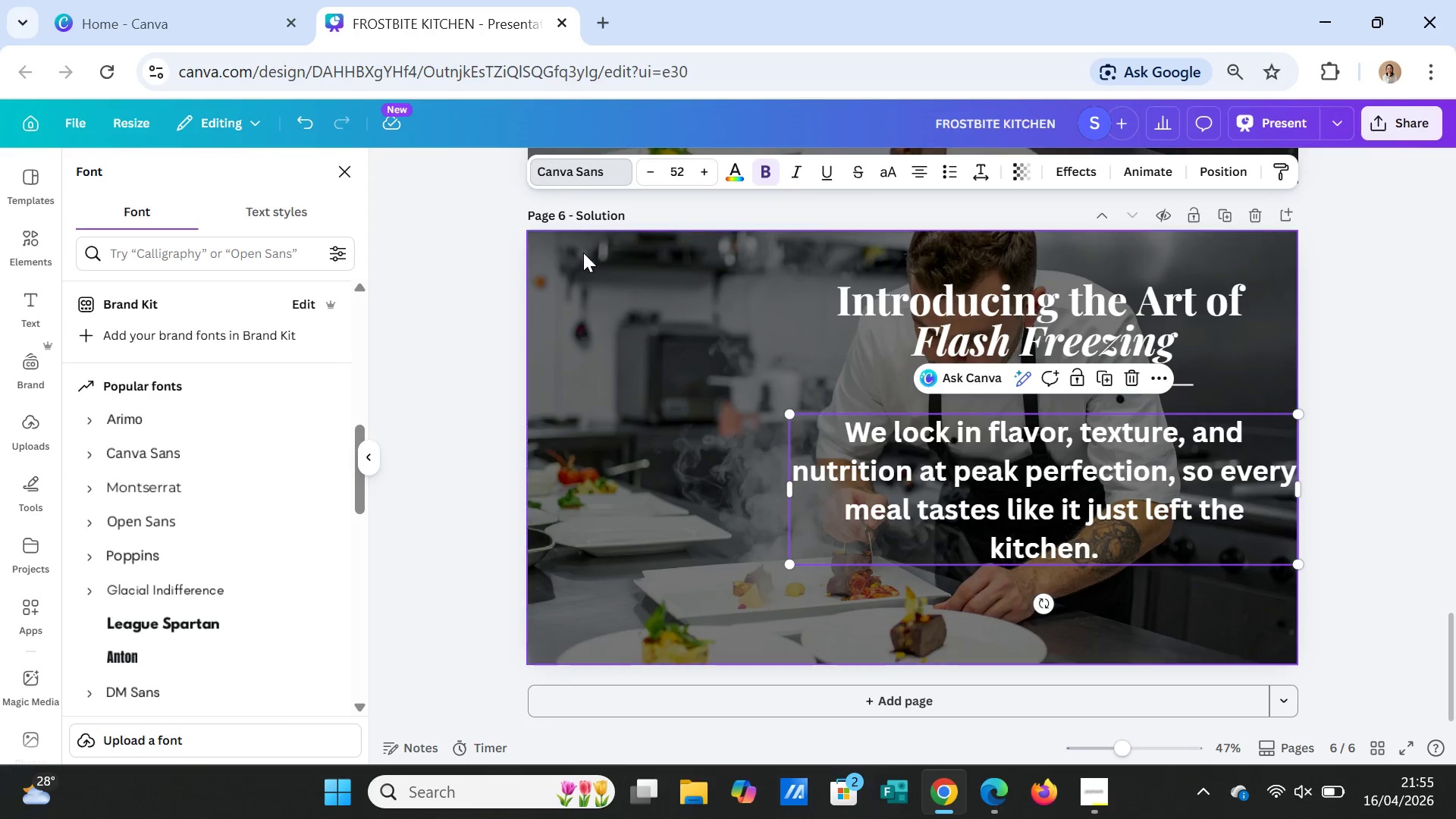 
left_click([197, 485])
 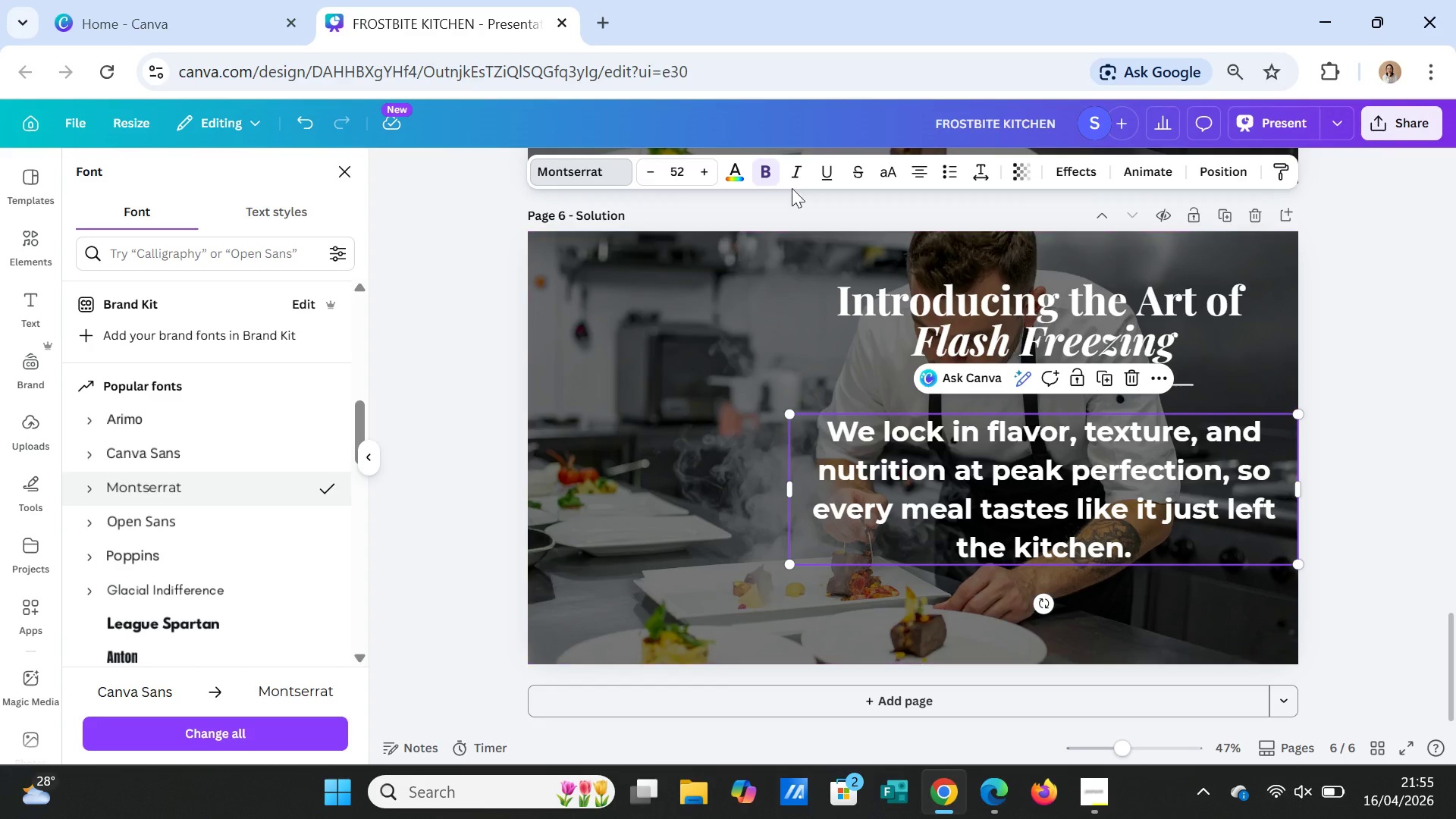 
left_click([764, 166])
 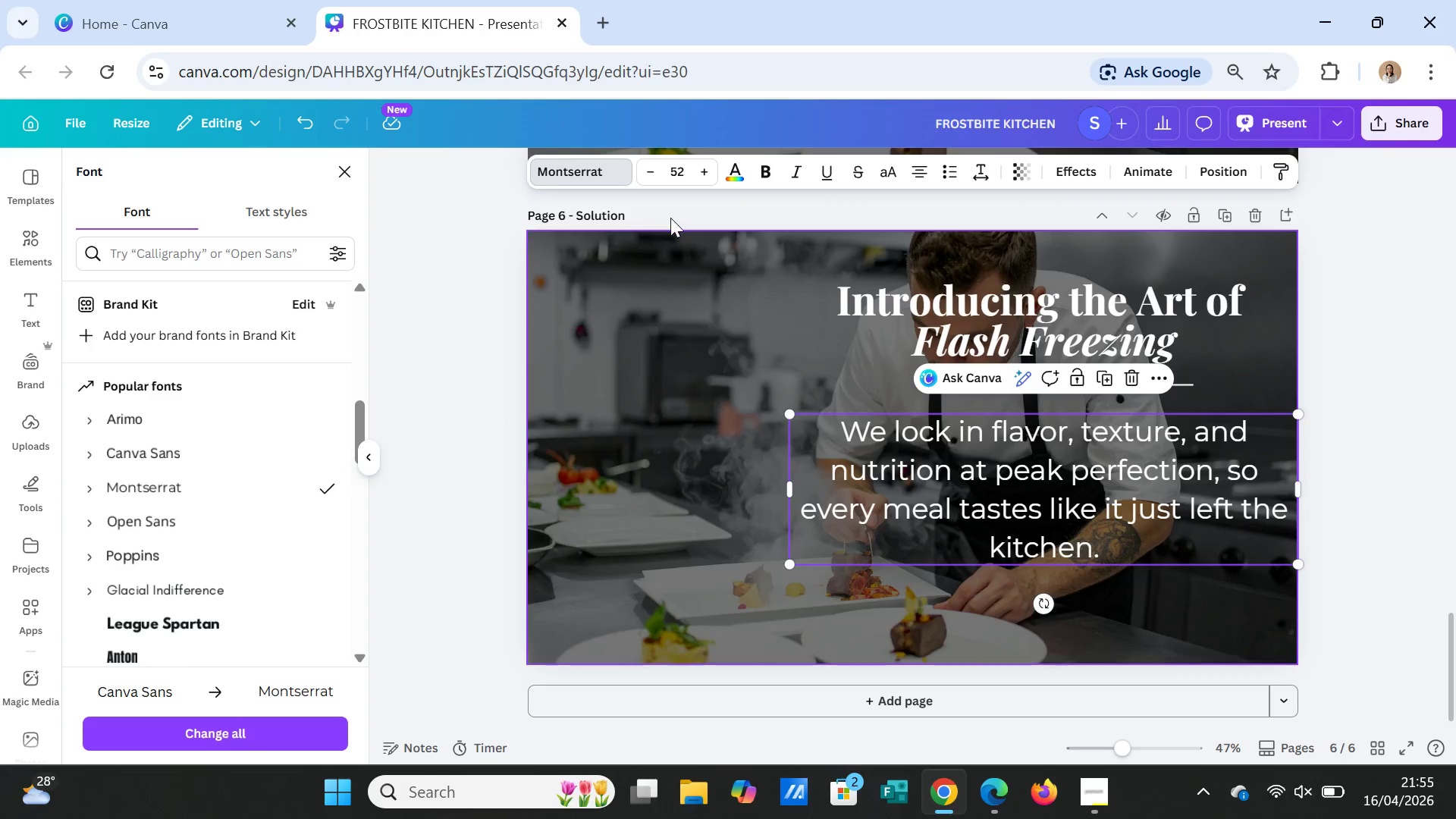 
double_click([651, 172])
 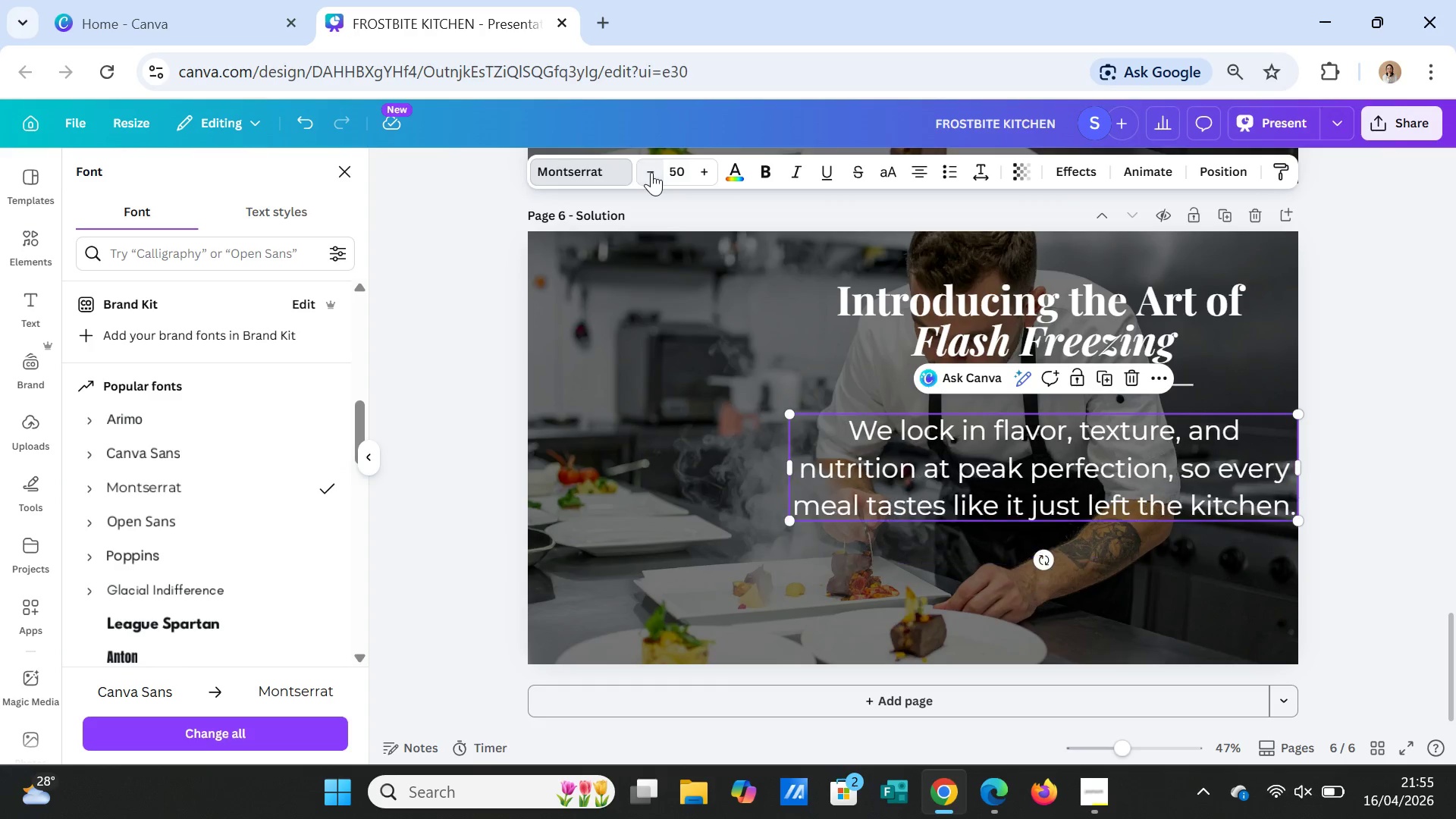 
triple_click([651, 172])
 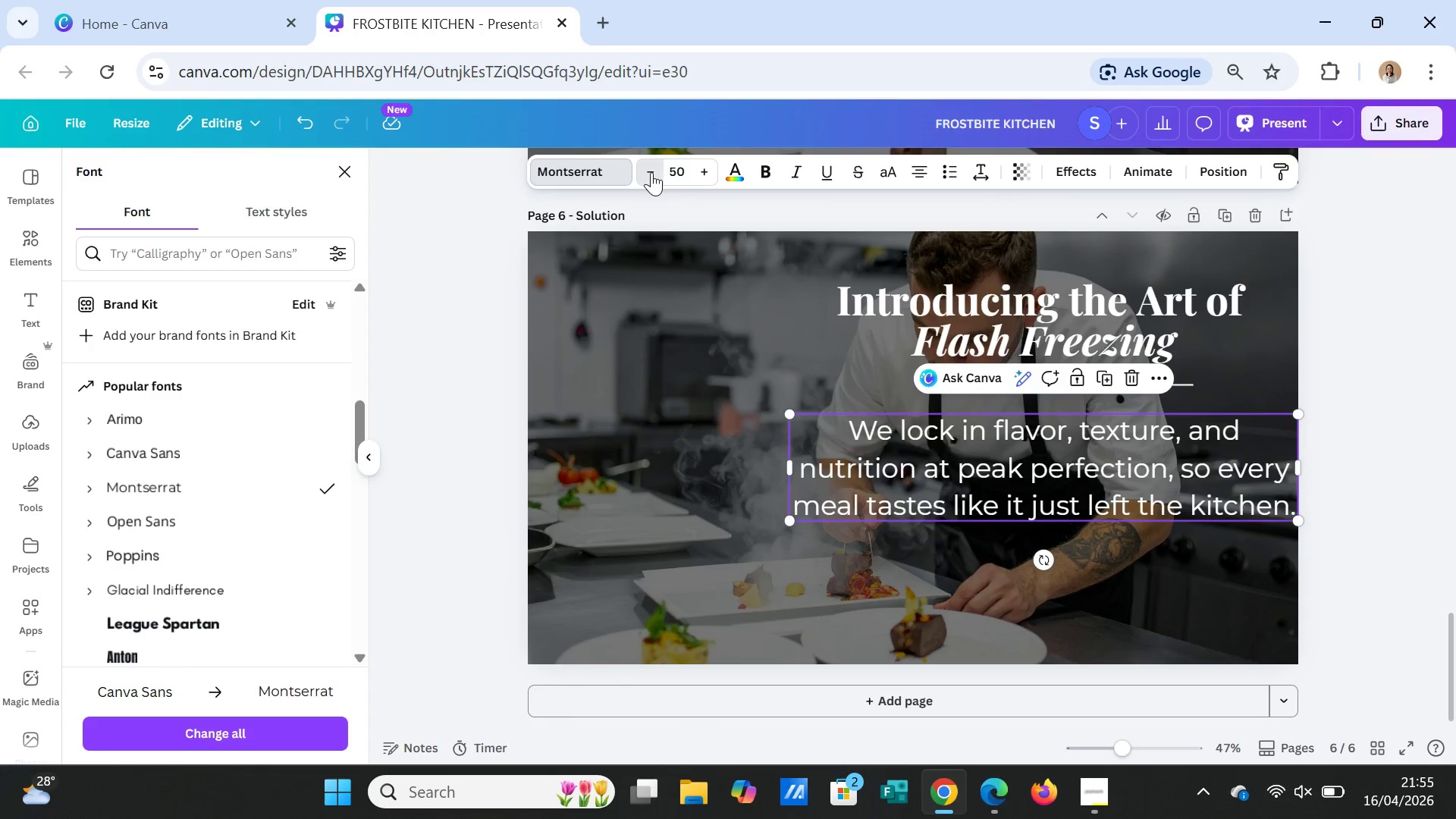 
triple_click([651, 172])
 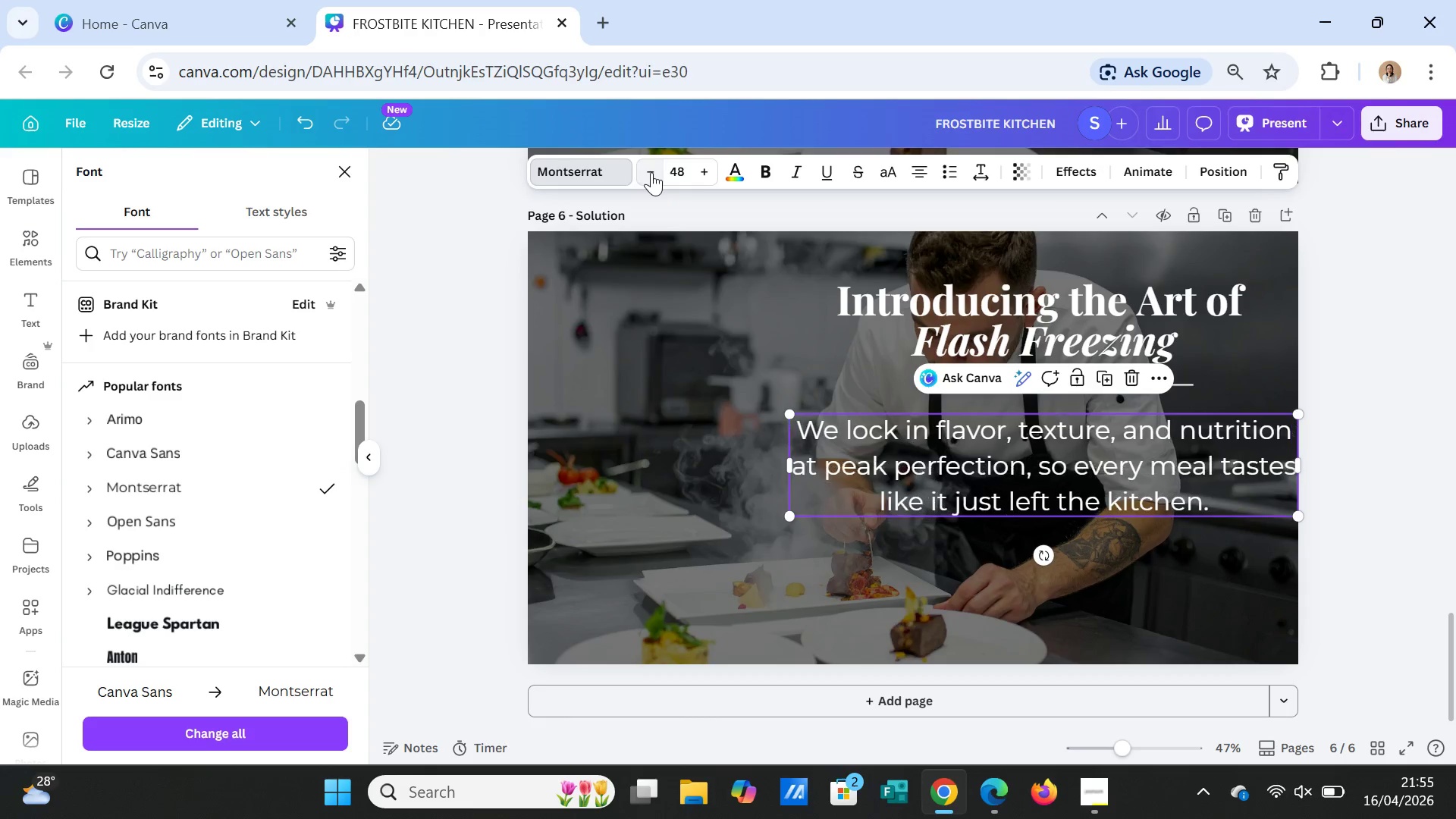 
triple_click([651, 172])
 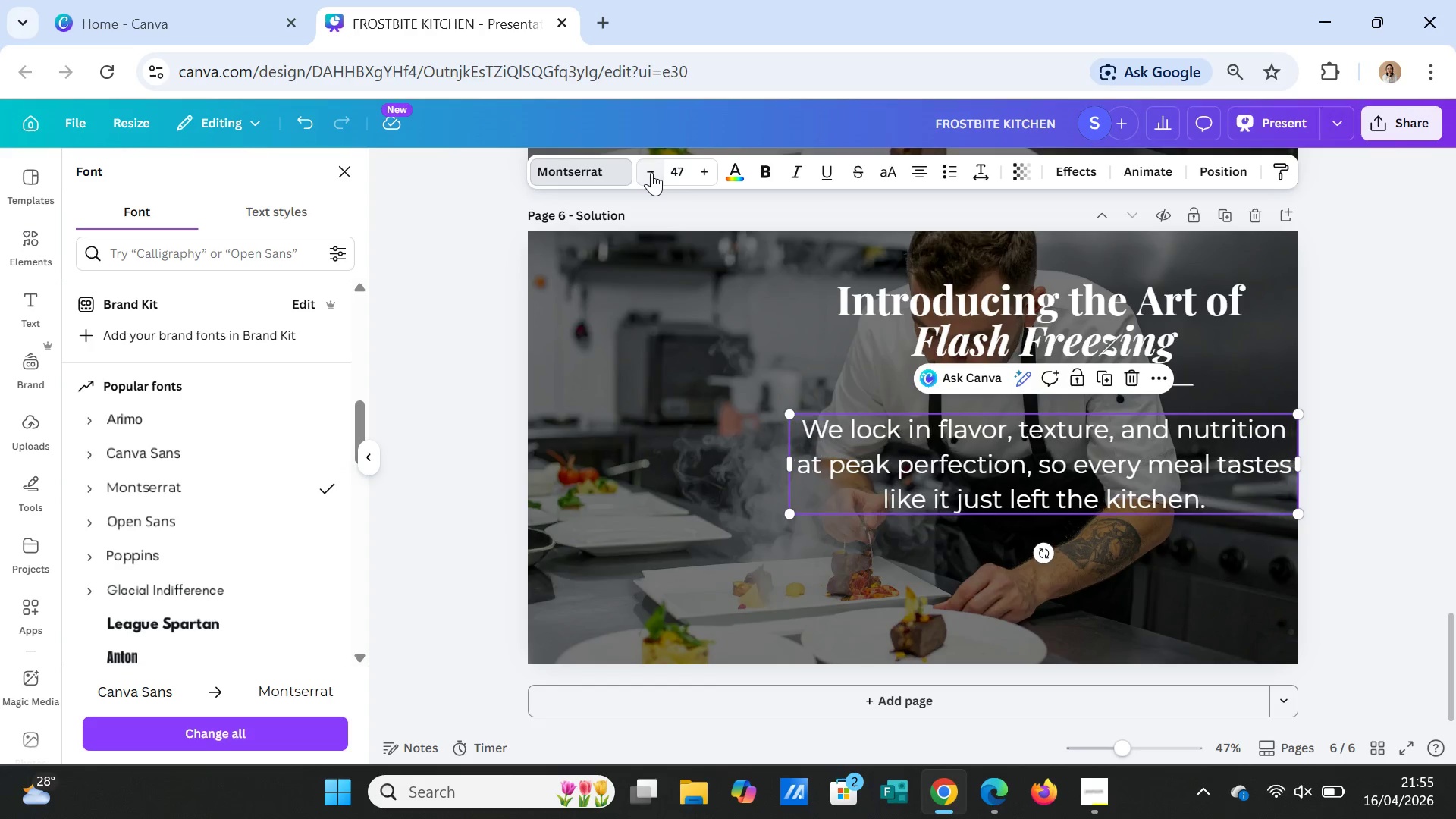 
triple_click([651, 172])
 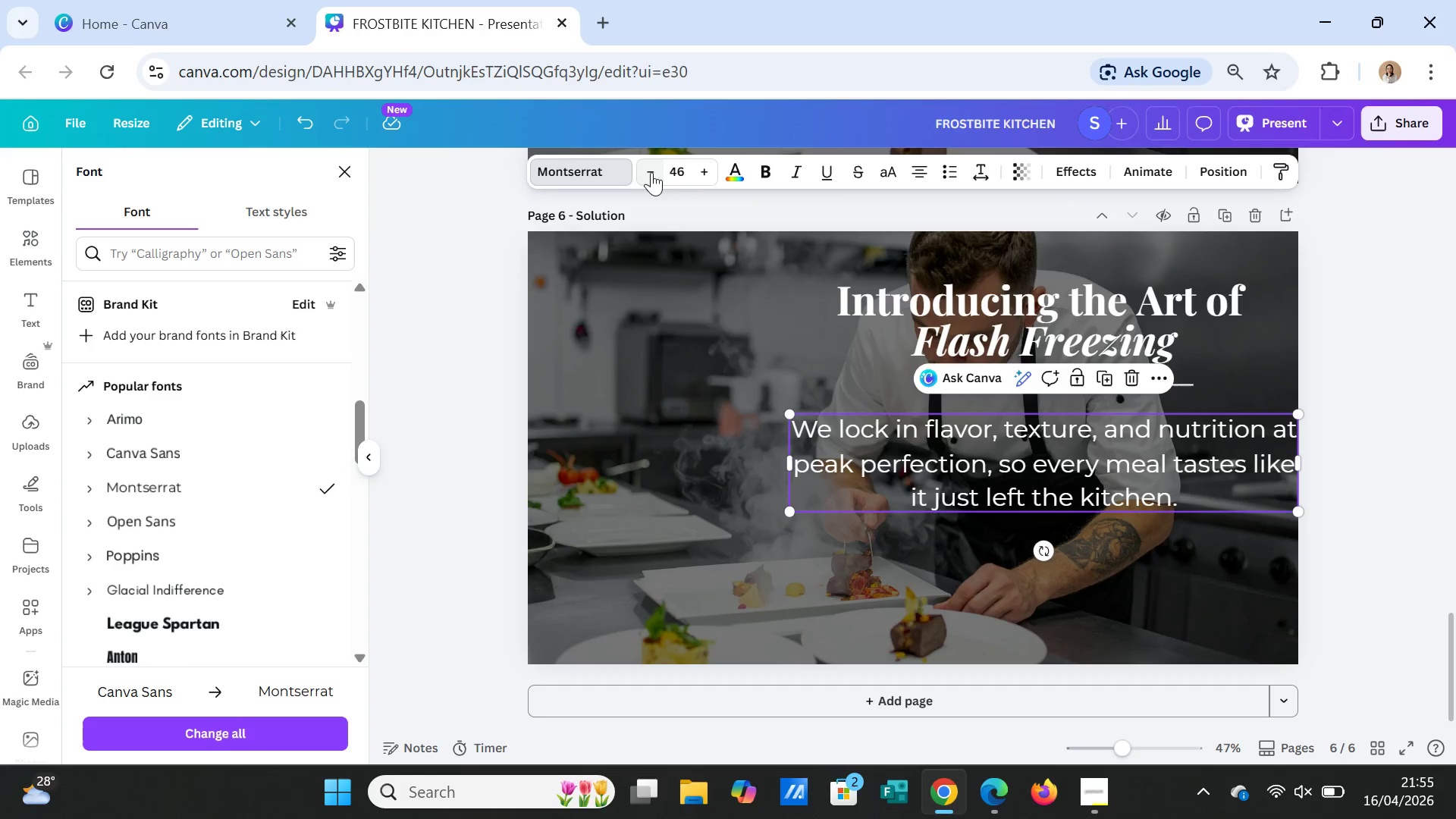 
triple_click([651, 172])
 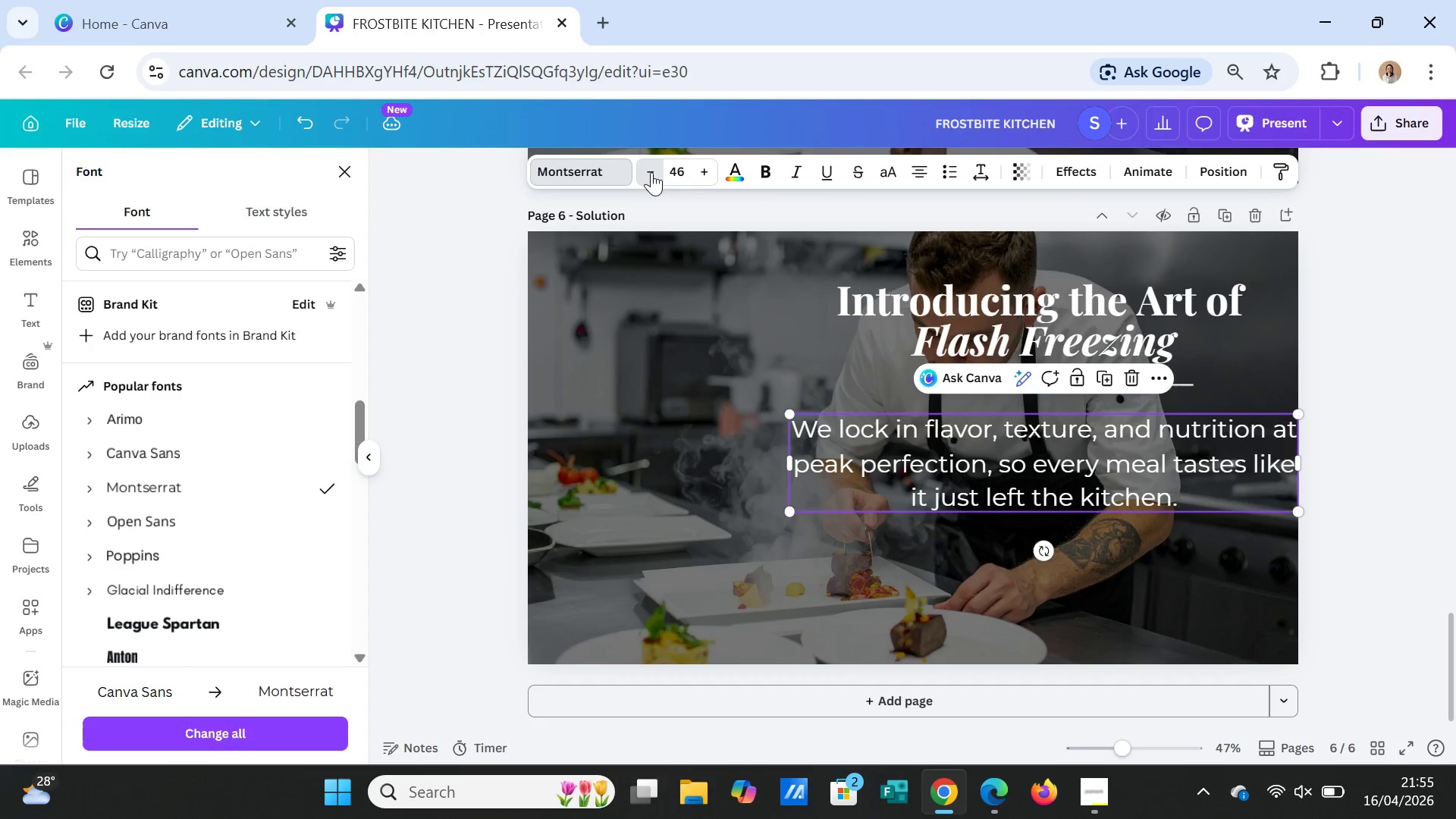 
triple_click([651, 172])
 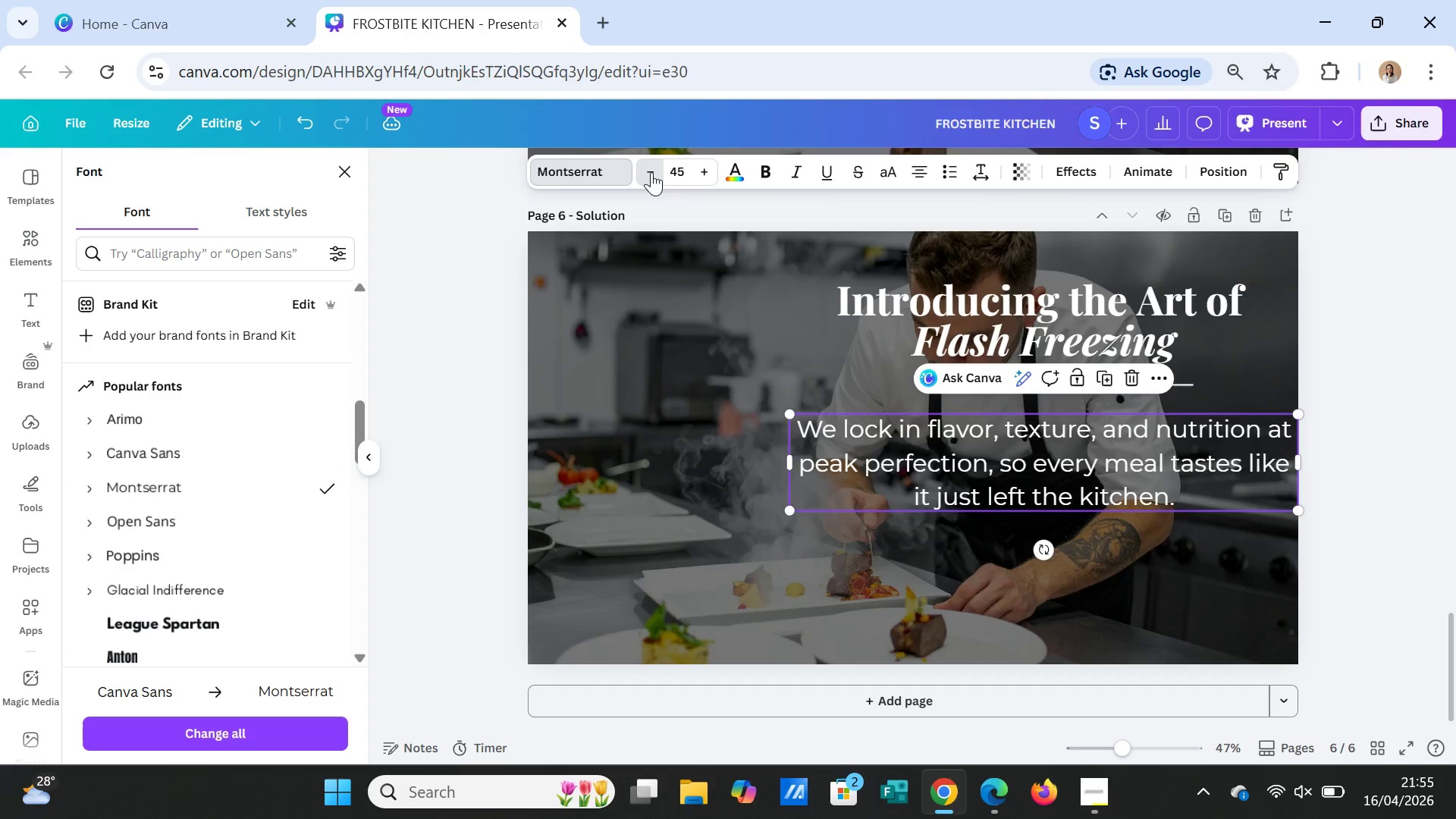 
triple_click([651, 172])
 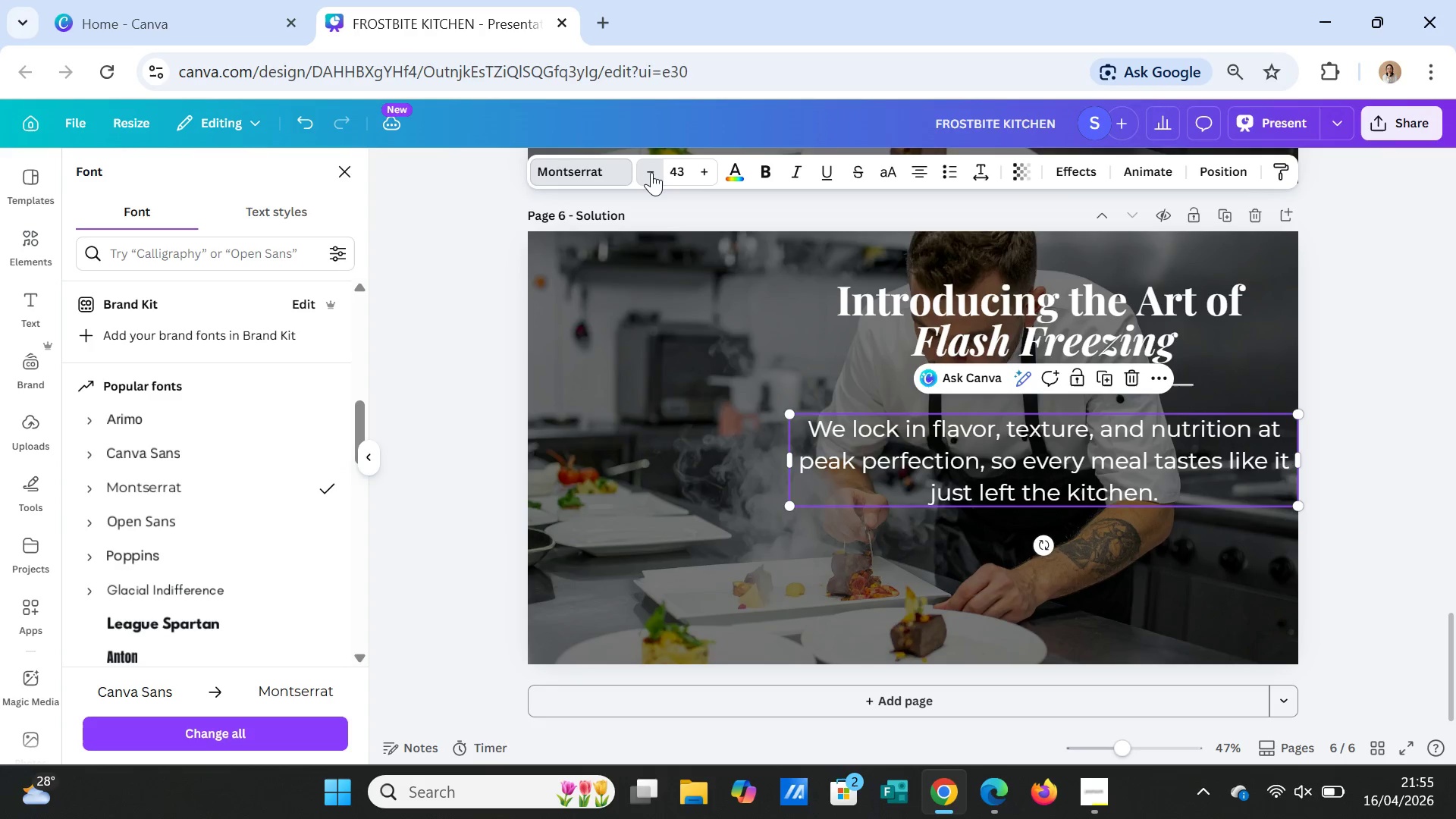 
triple_click([651, 172])
 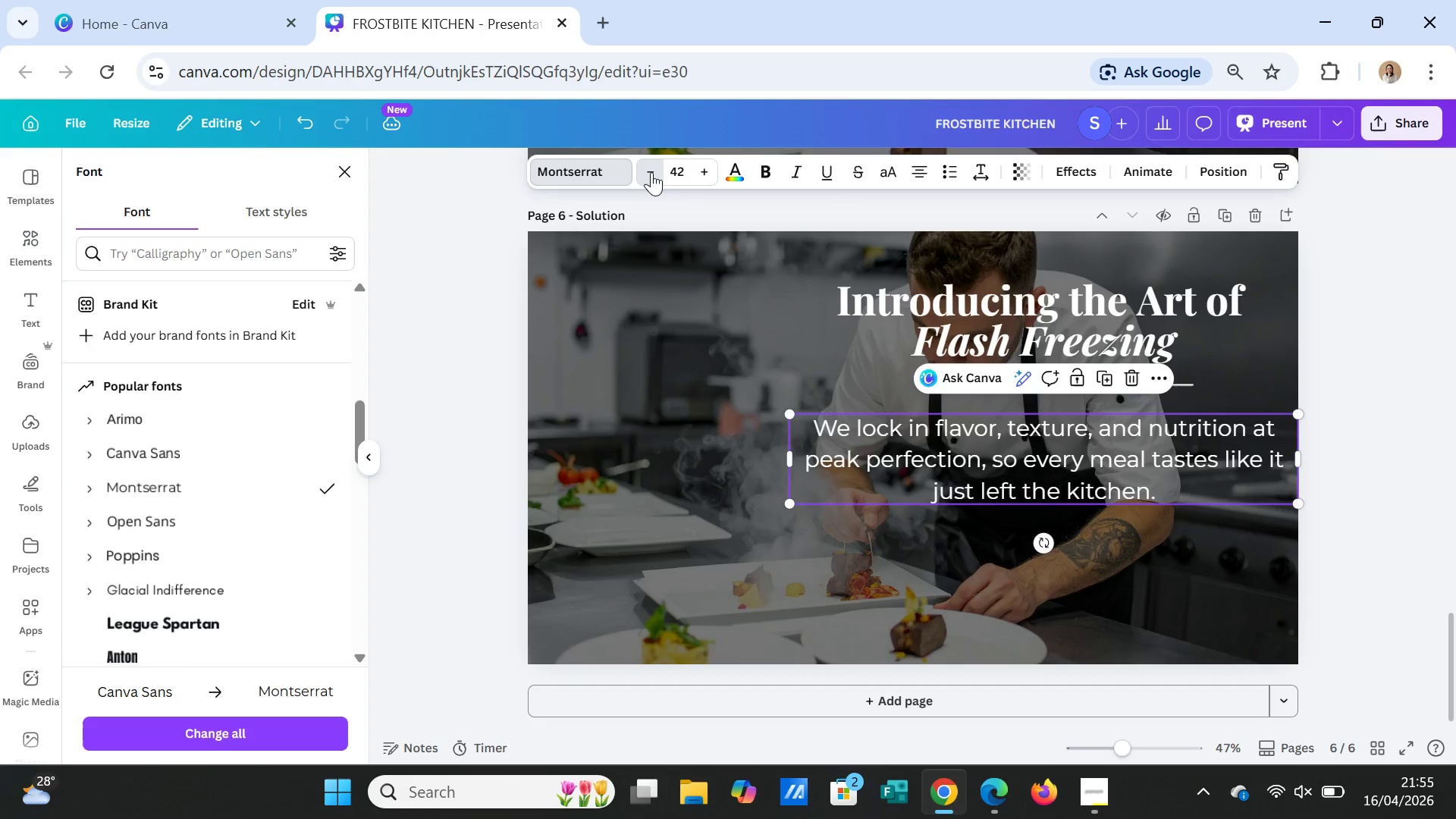 
triple_click([651, 172])
 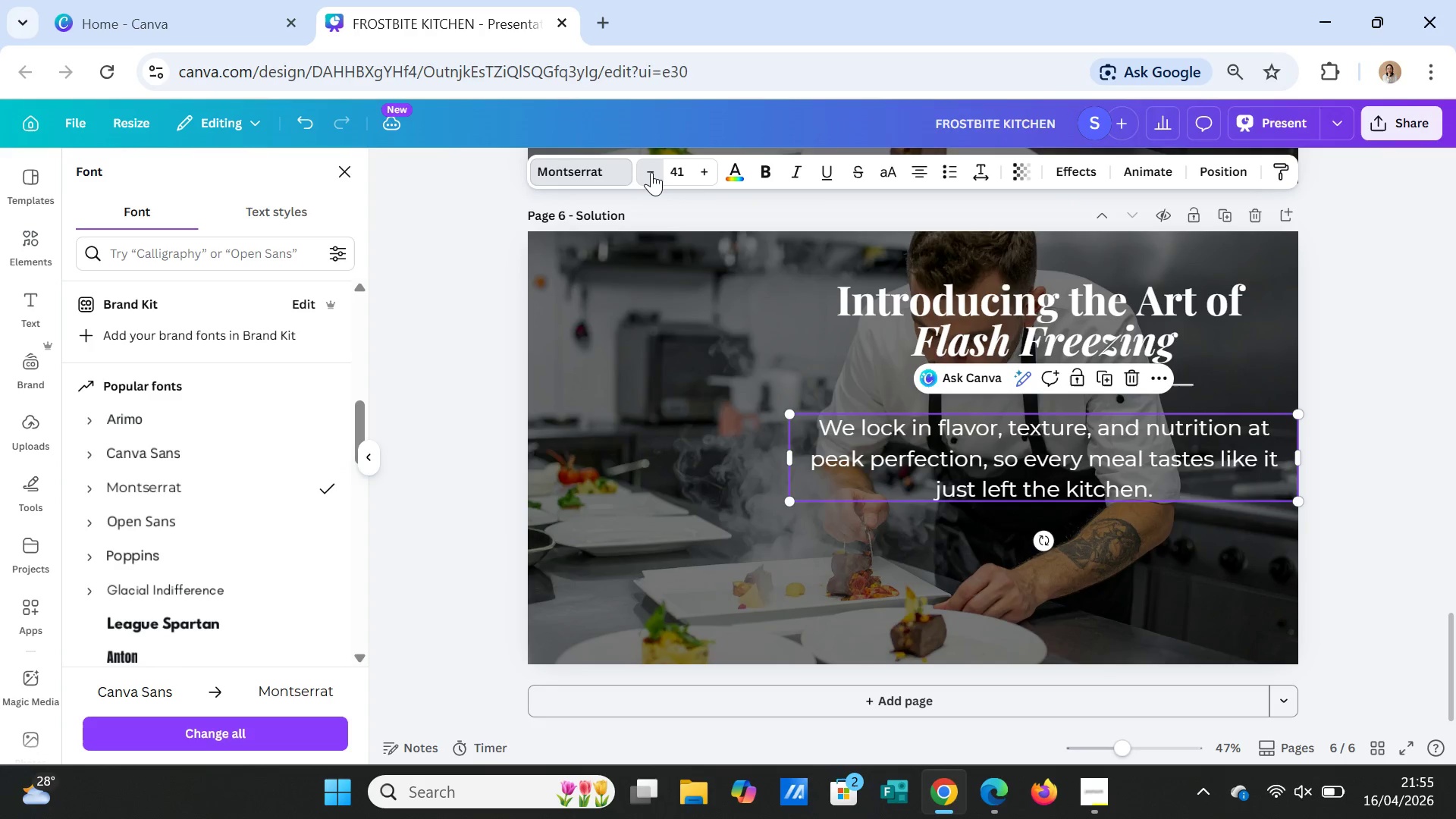 
triple_click([651, 172])
 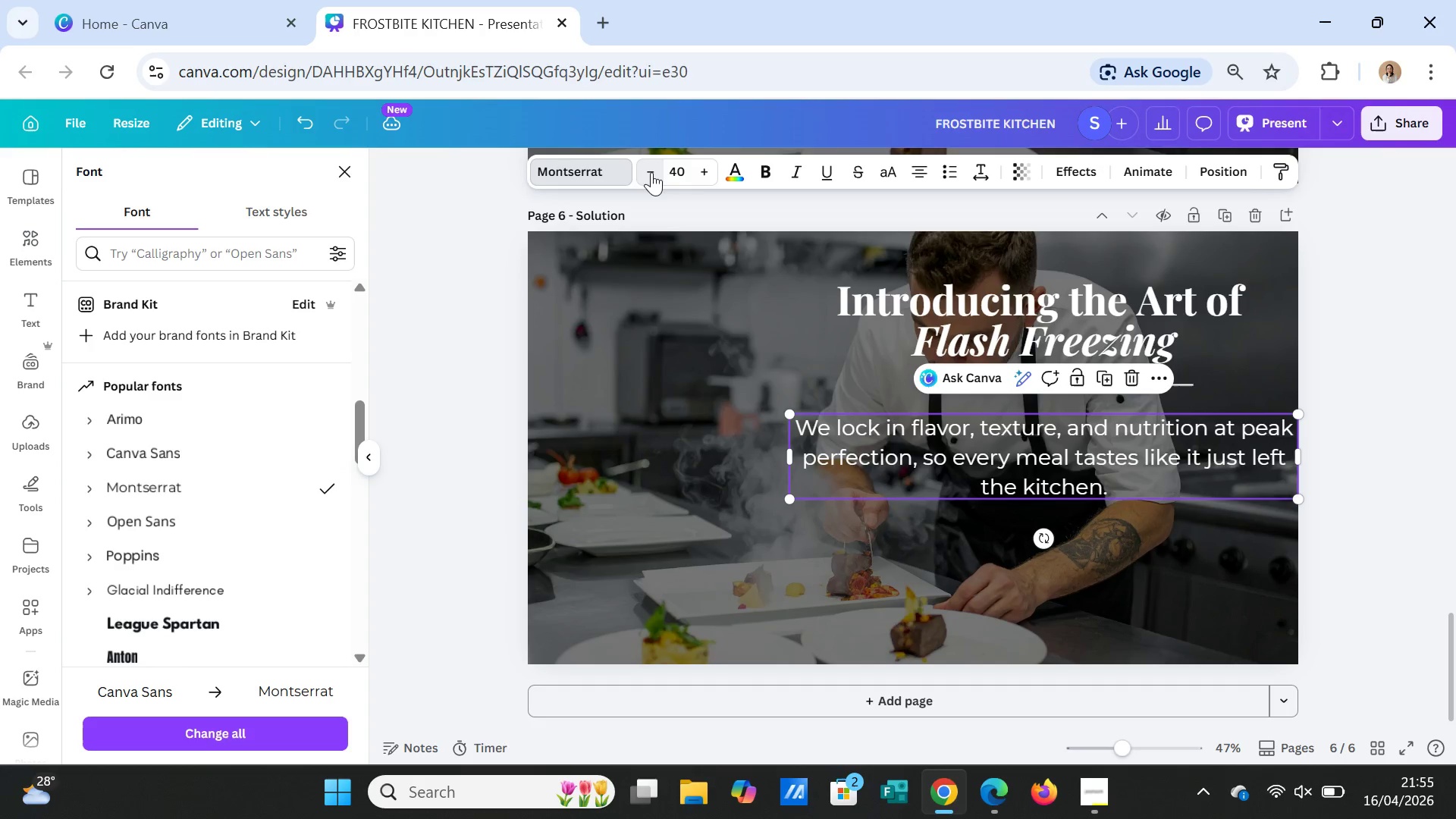 
triple_click([651, 172])
 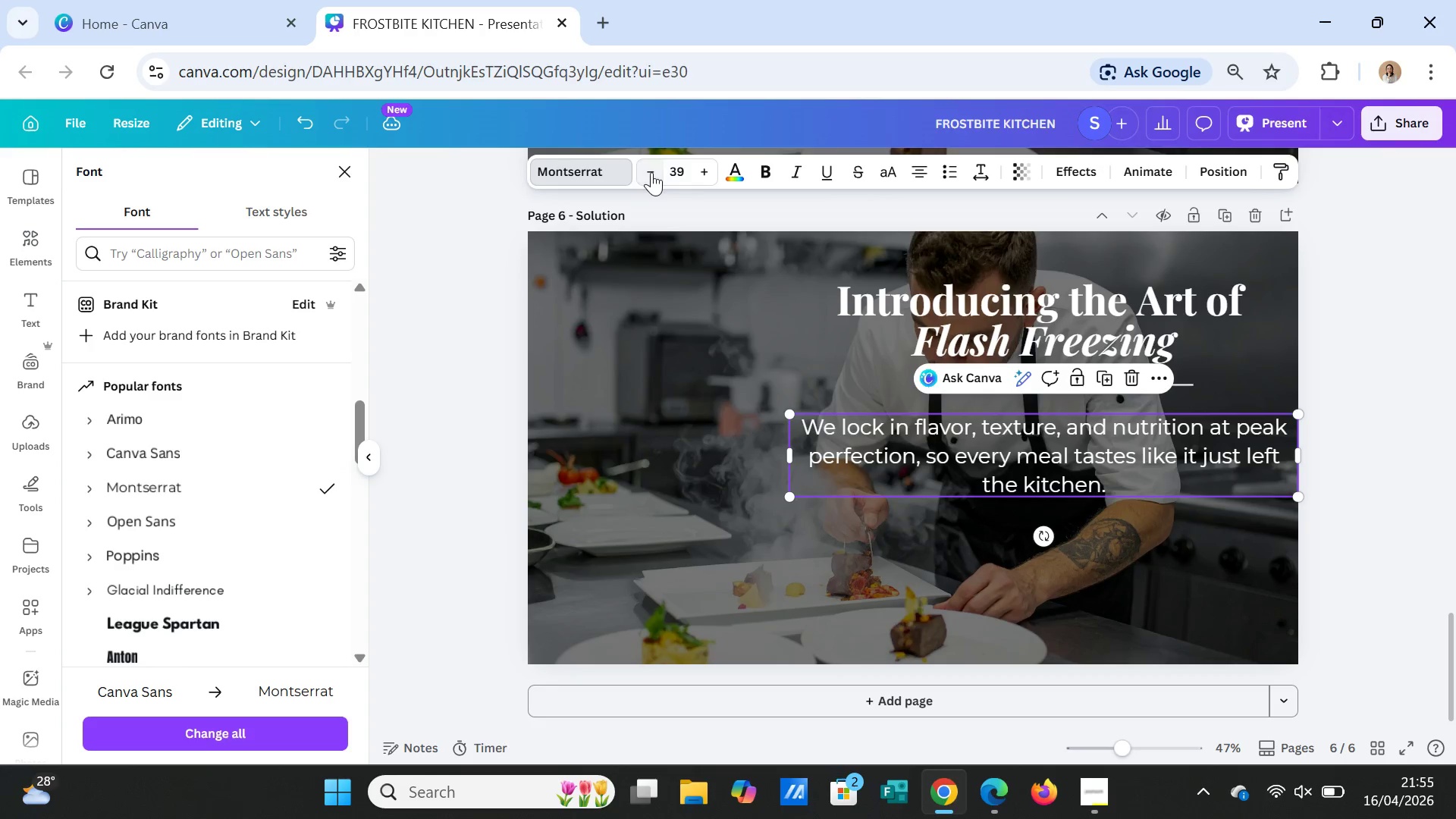 
triple_click([651, 172])
 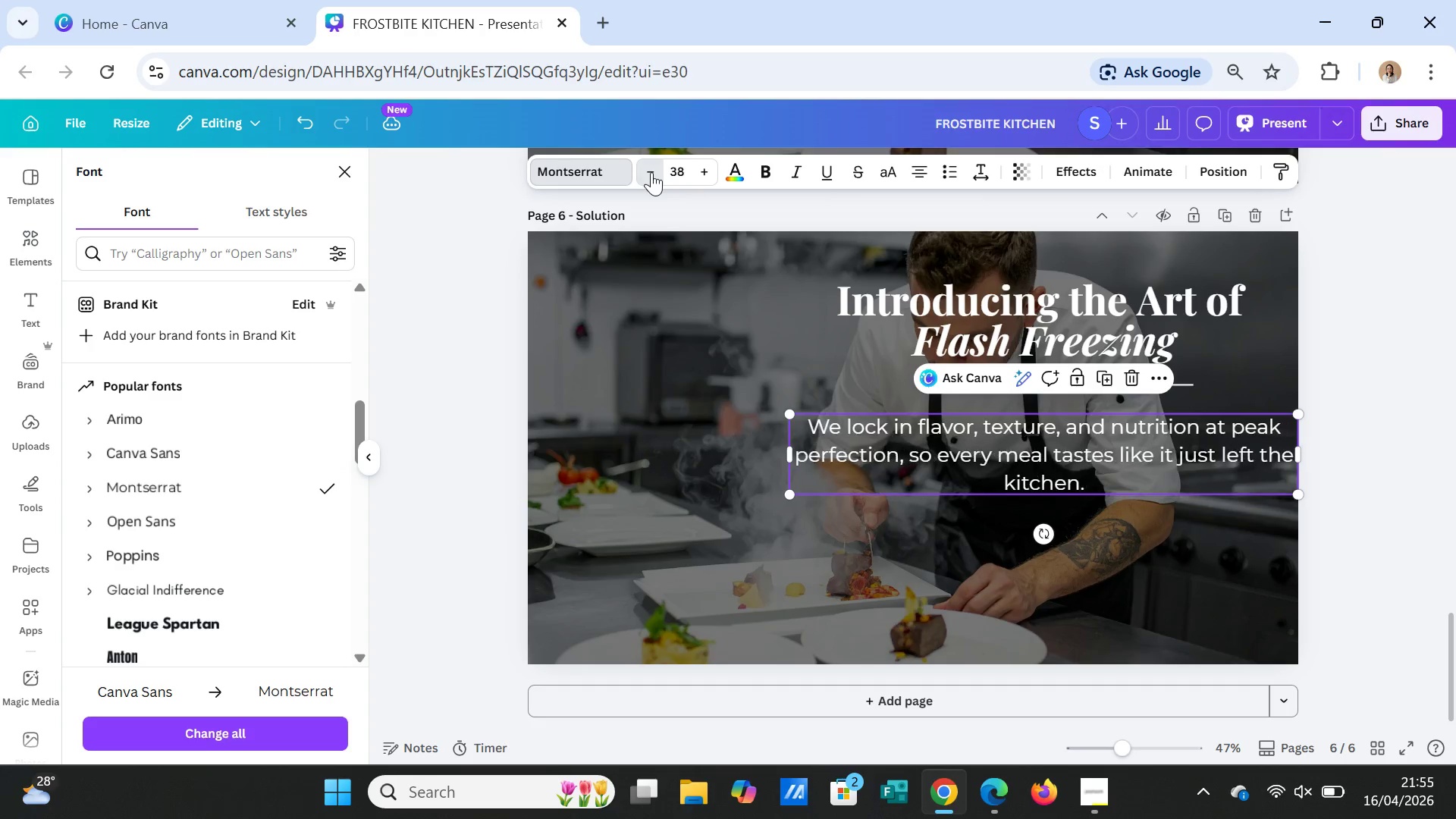 
triple_click([651, 172])
 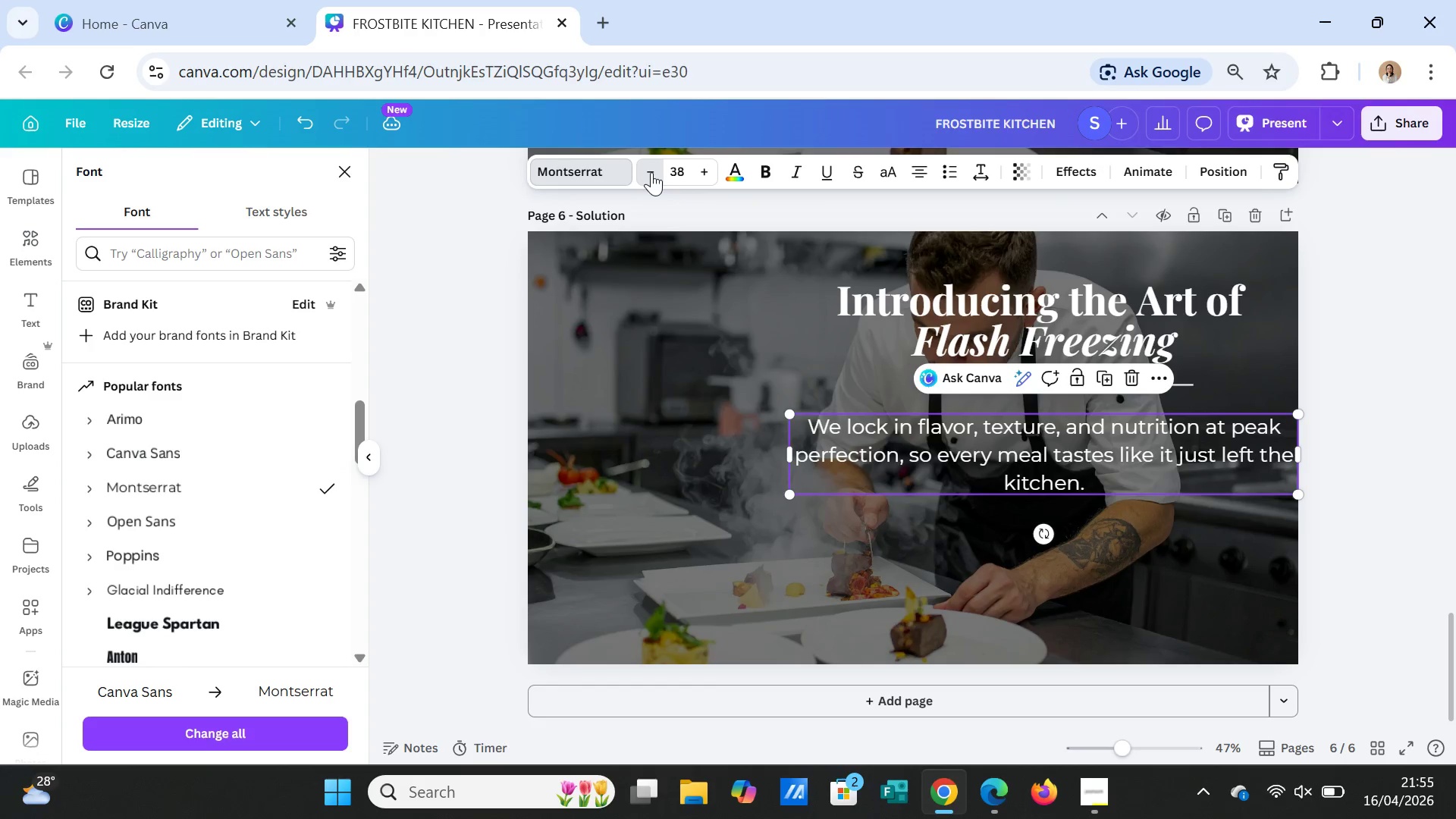 
triple_click([651, 172])
 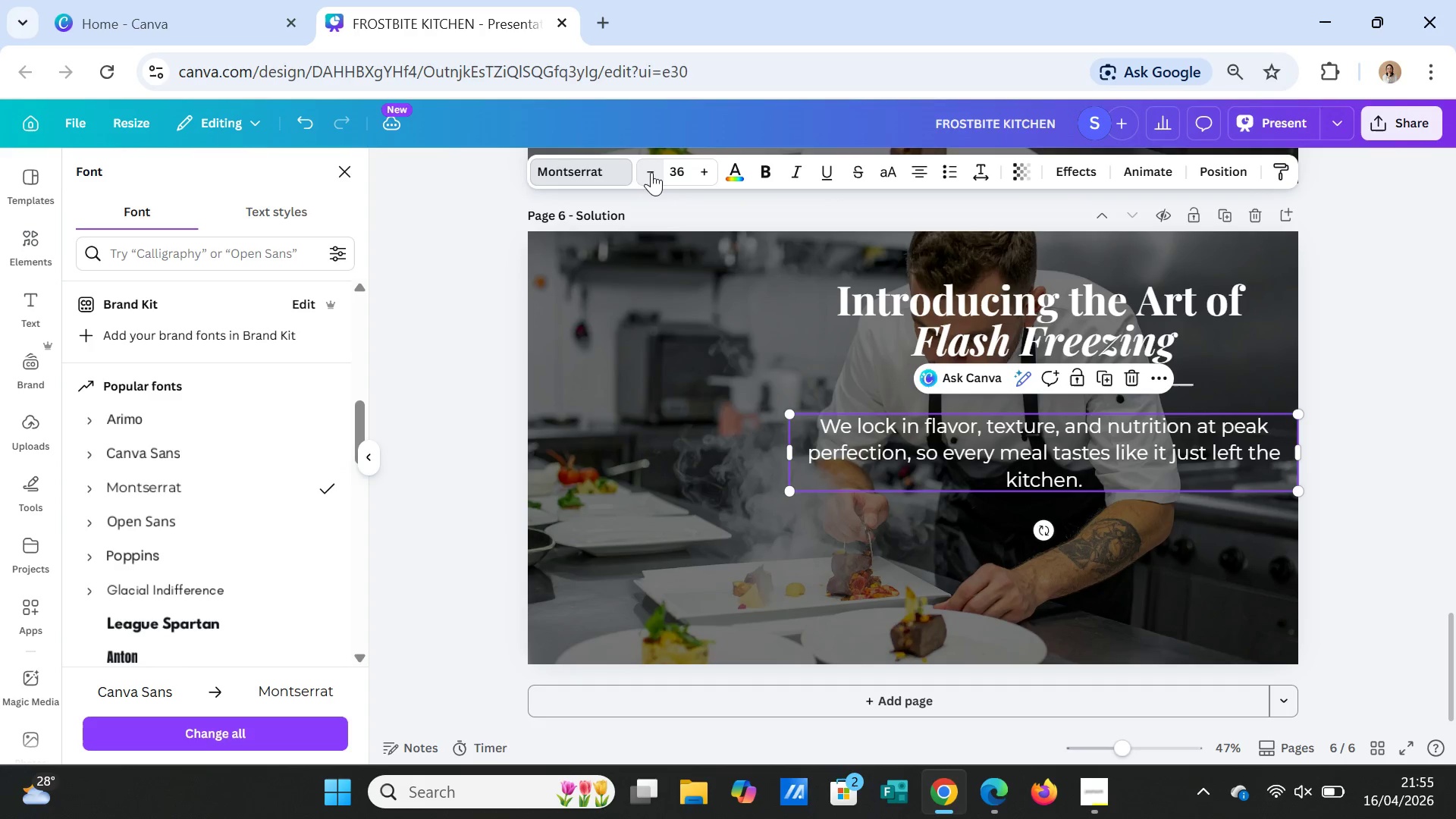 
triple_click([651, 172])
 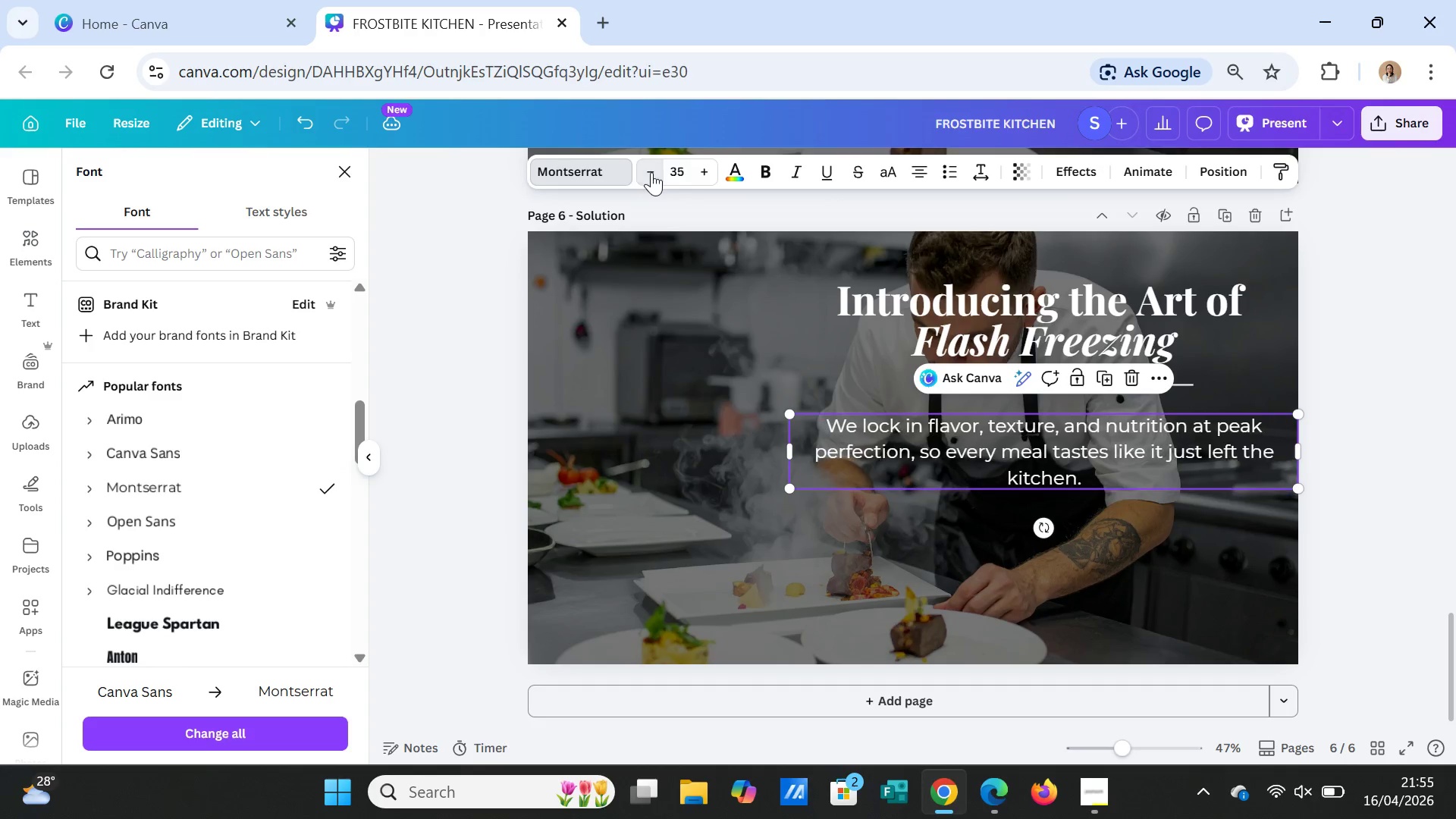 
triple_click([651, 172])
 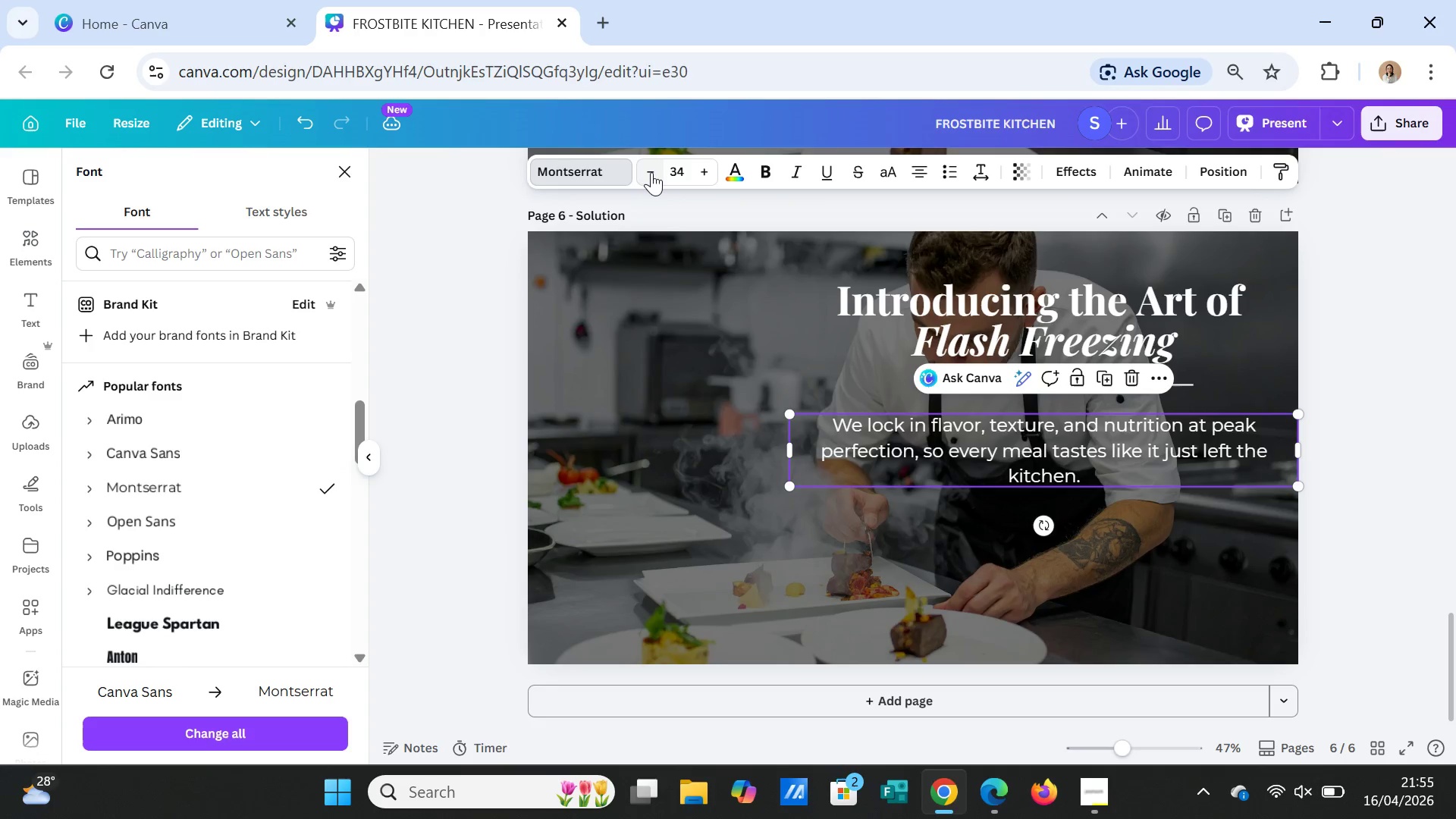 
triple_click([651, 172])
 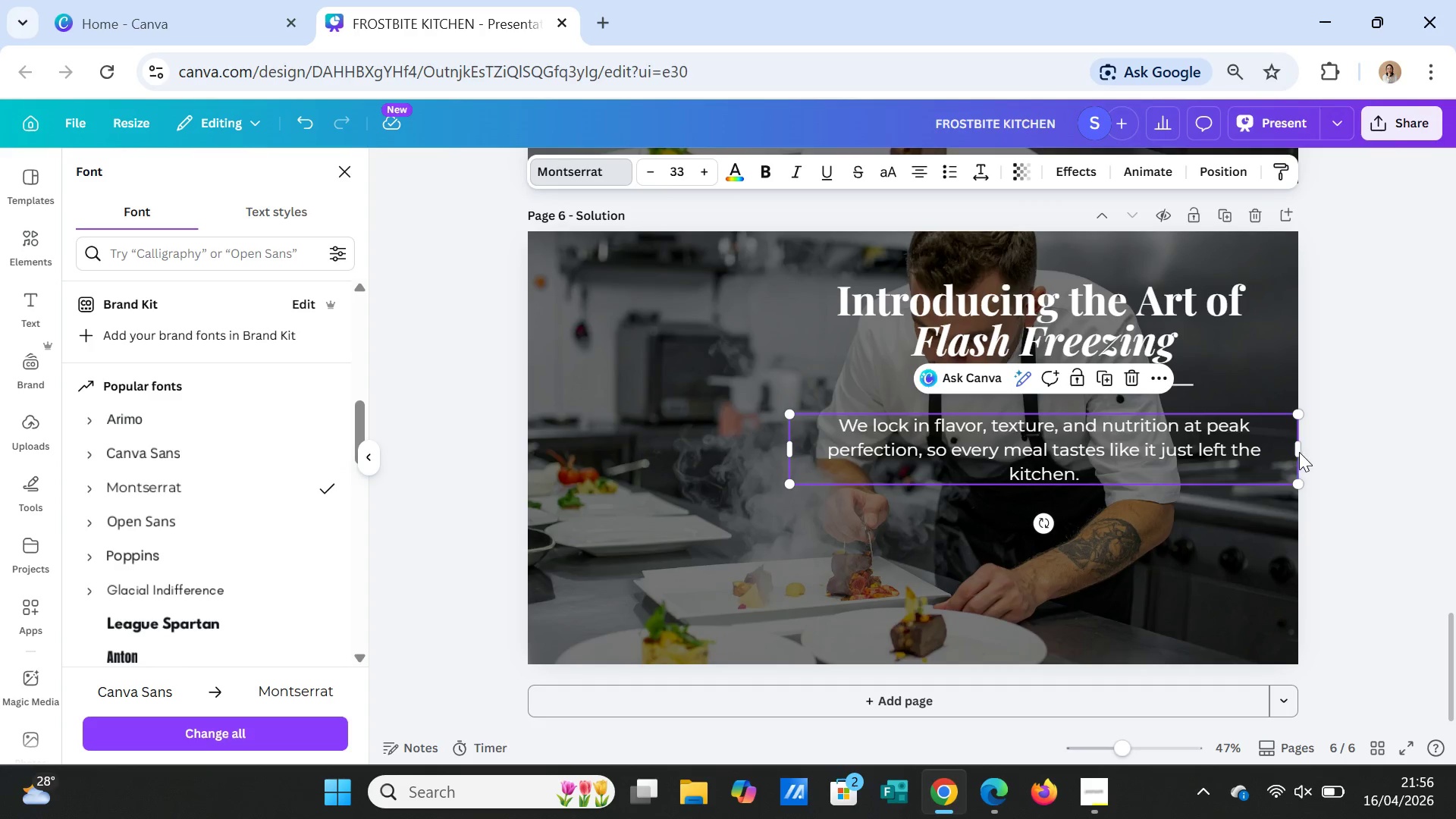 
left_click_drag(start_coordinate=[1302, 444], to_coordinate=[1241, 438])
 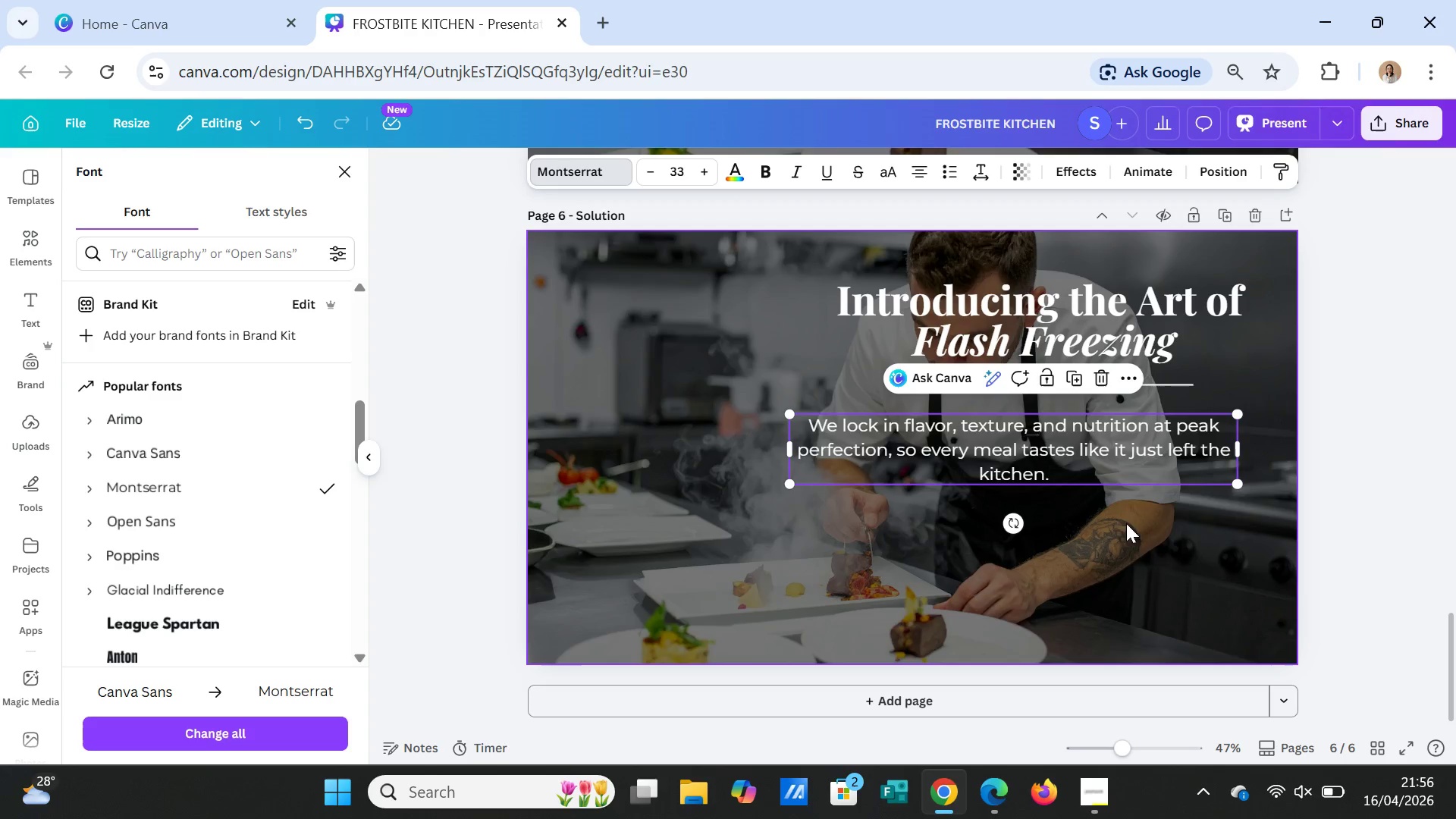 
left_click([1139, 536])
 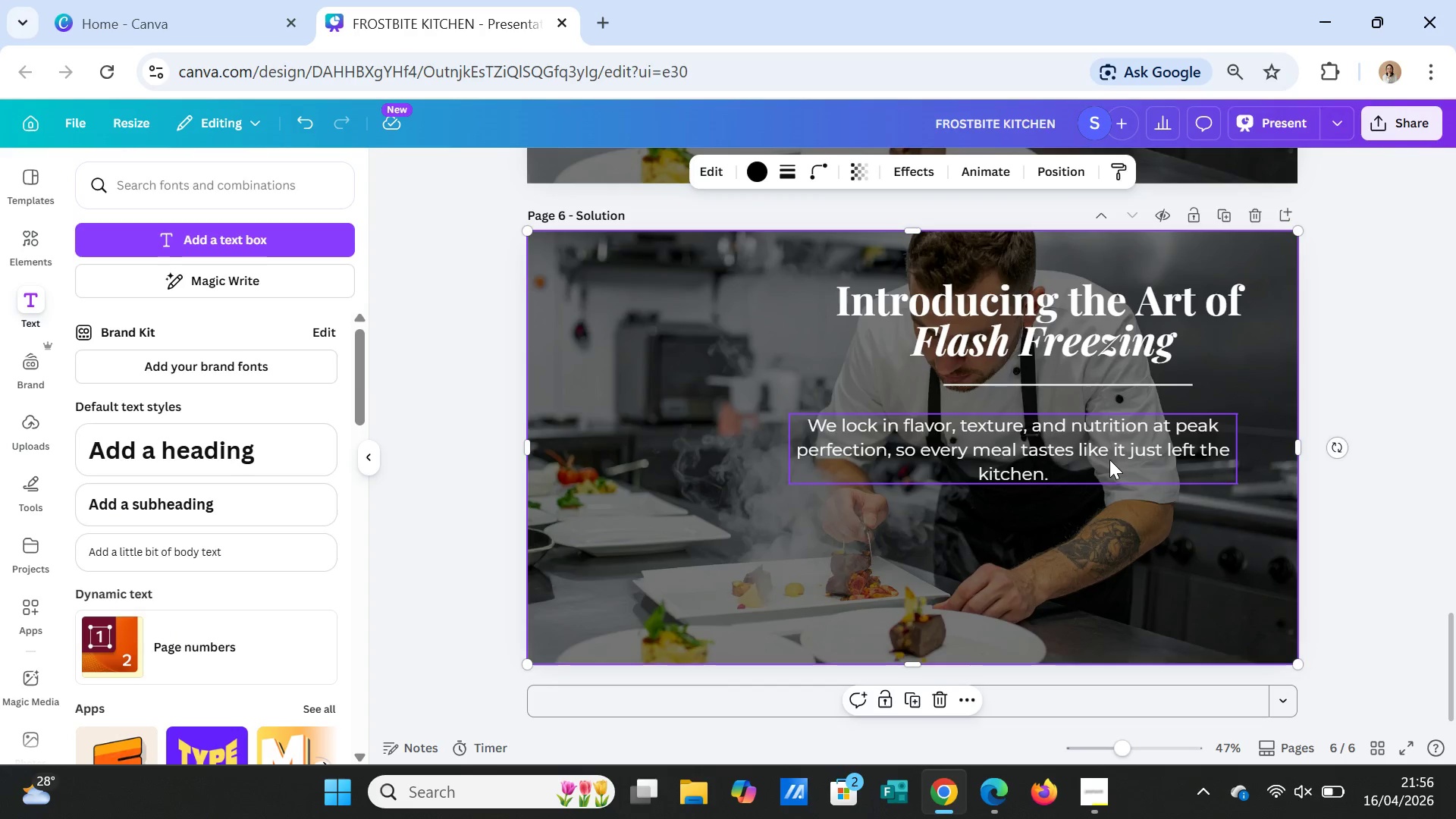 
left_click_drag(start_coordinate=[1109, 460], to_coordinate=[1126, 458])
 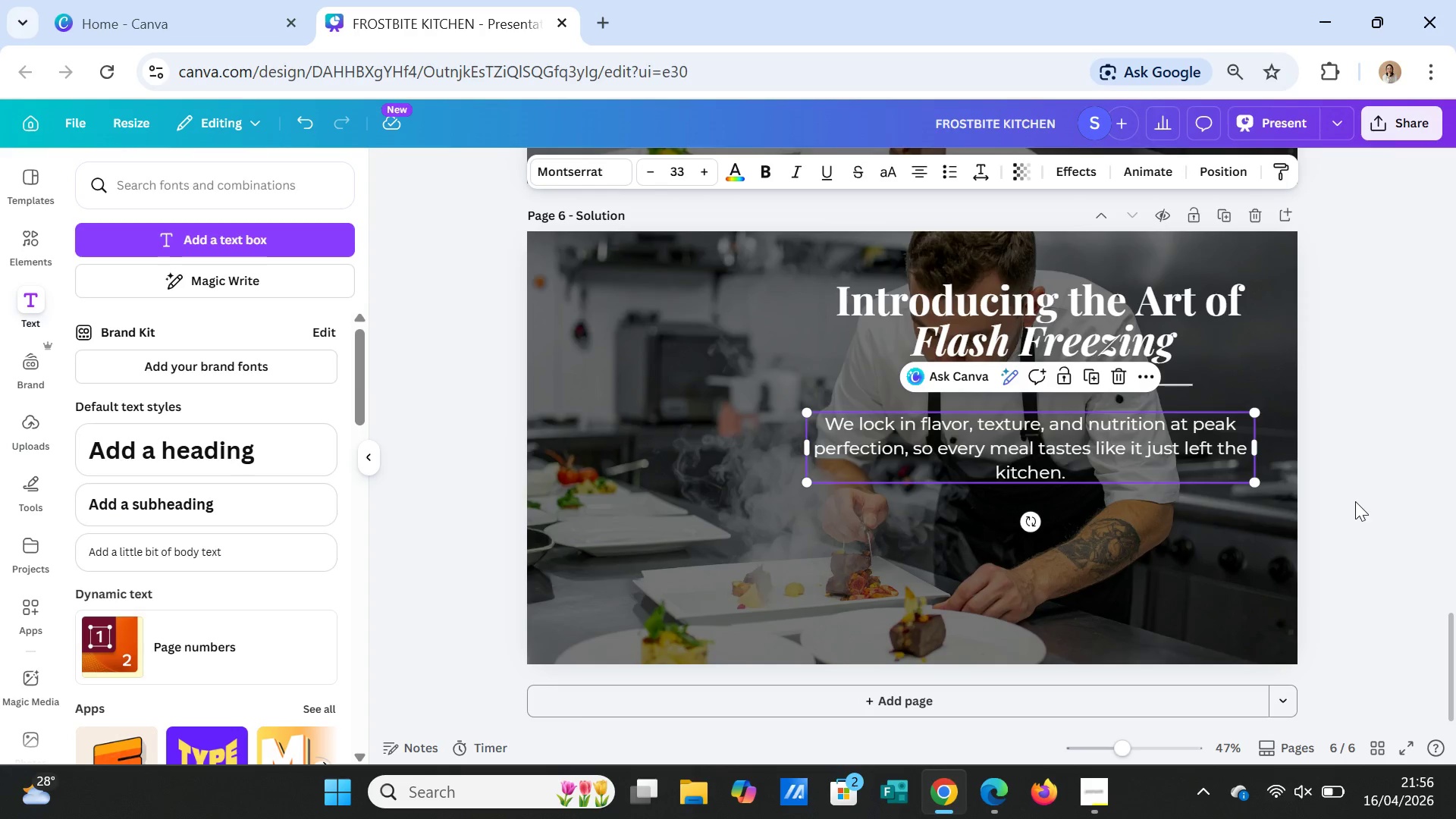 
left_click([1355, 501])
 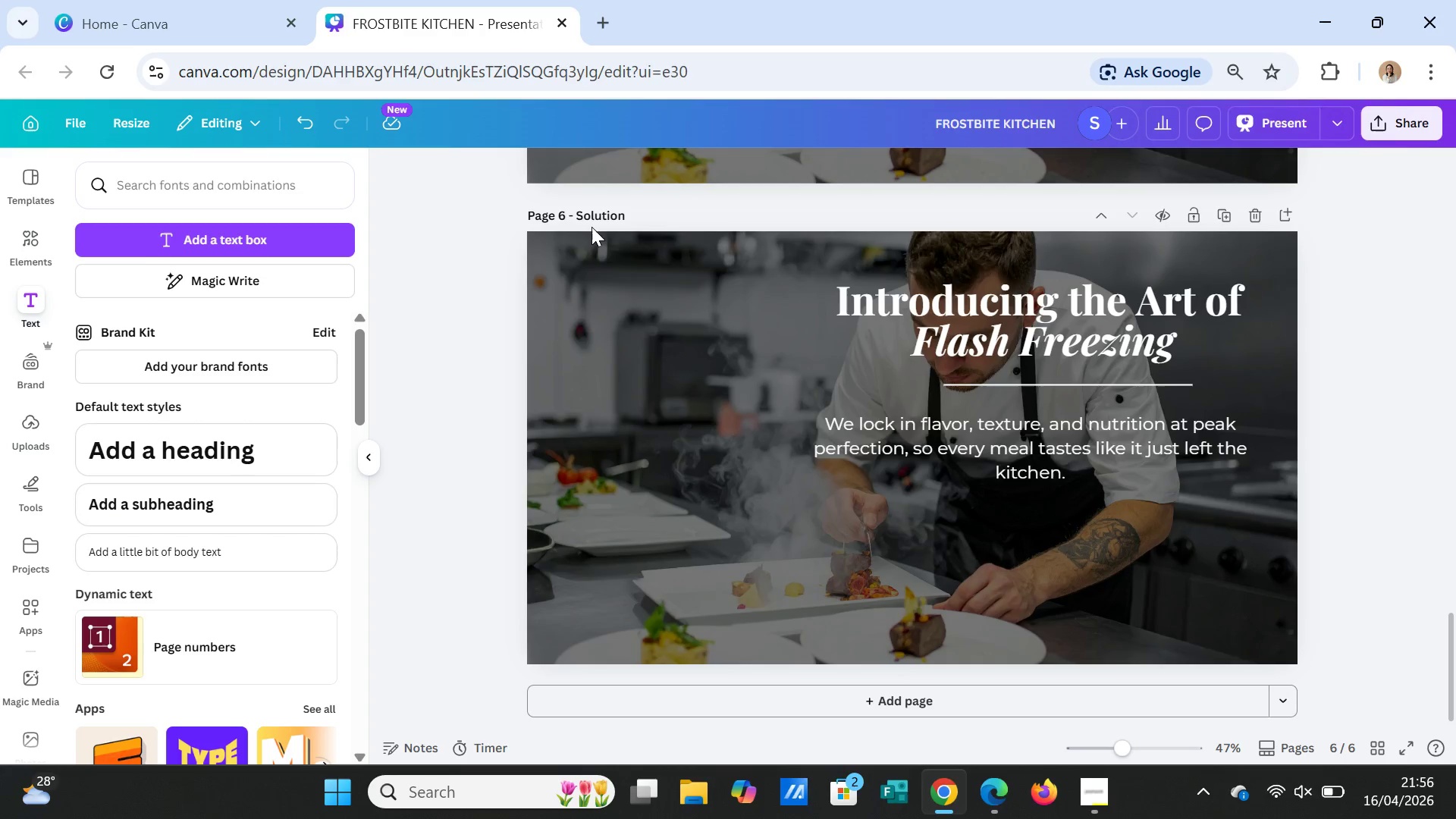 
wait(35.34)
 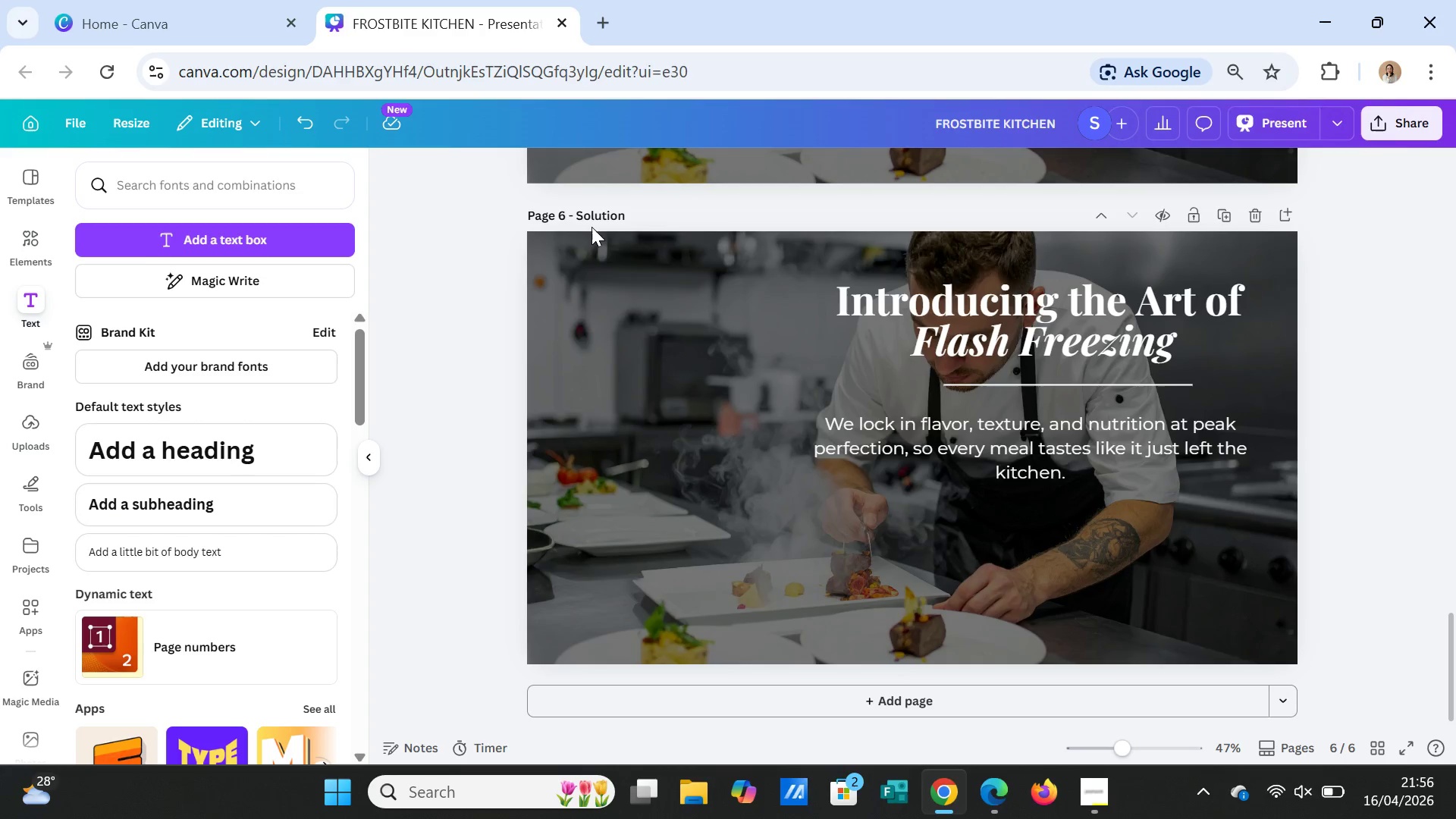 
scroll: coordinate [844, 431], scroll_direction: up, amount: 3.0
 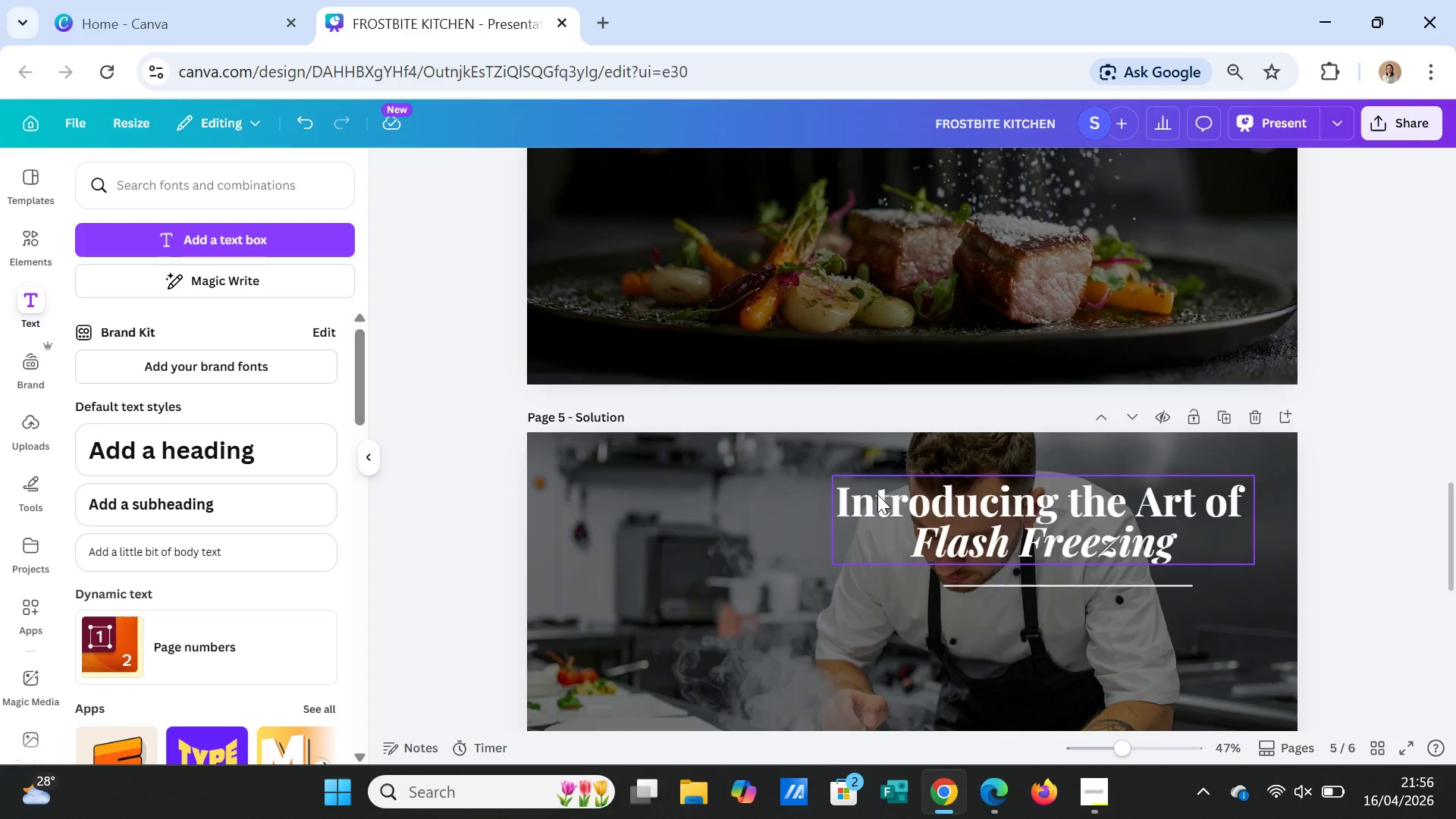 
scroll: coordinate [877, 494], scroll_direction: down, amount: 2.0
 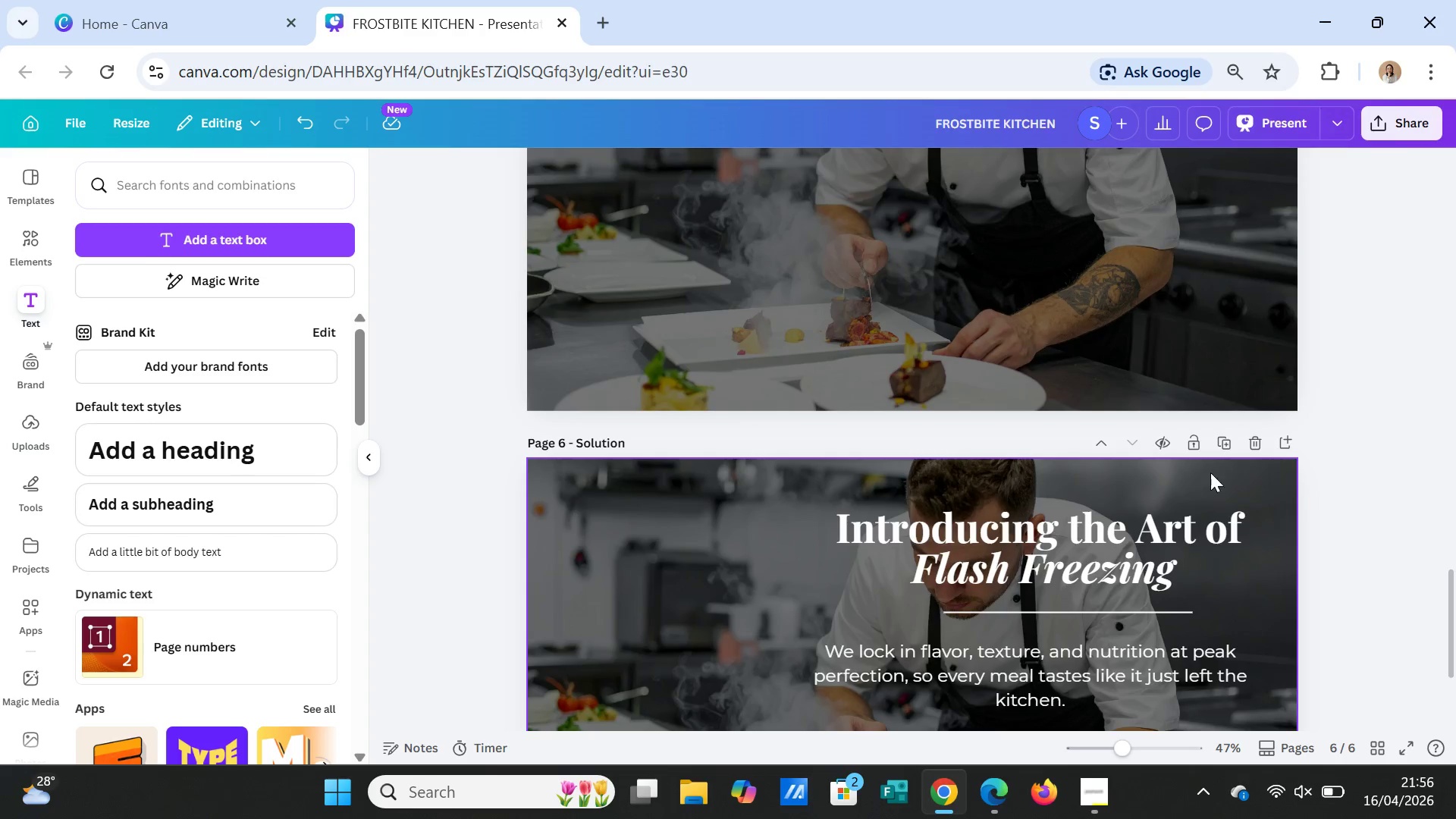 
scroll: coordinate [1264, 413], scroll_direction: up, amount: 3.0
 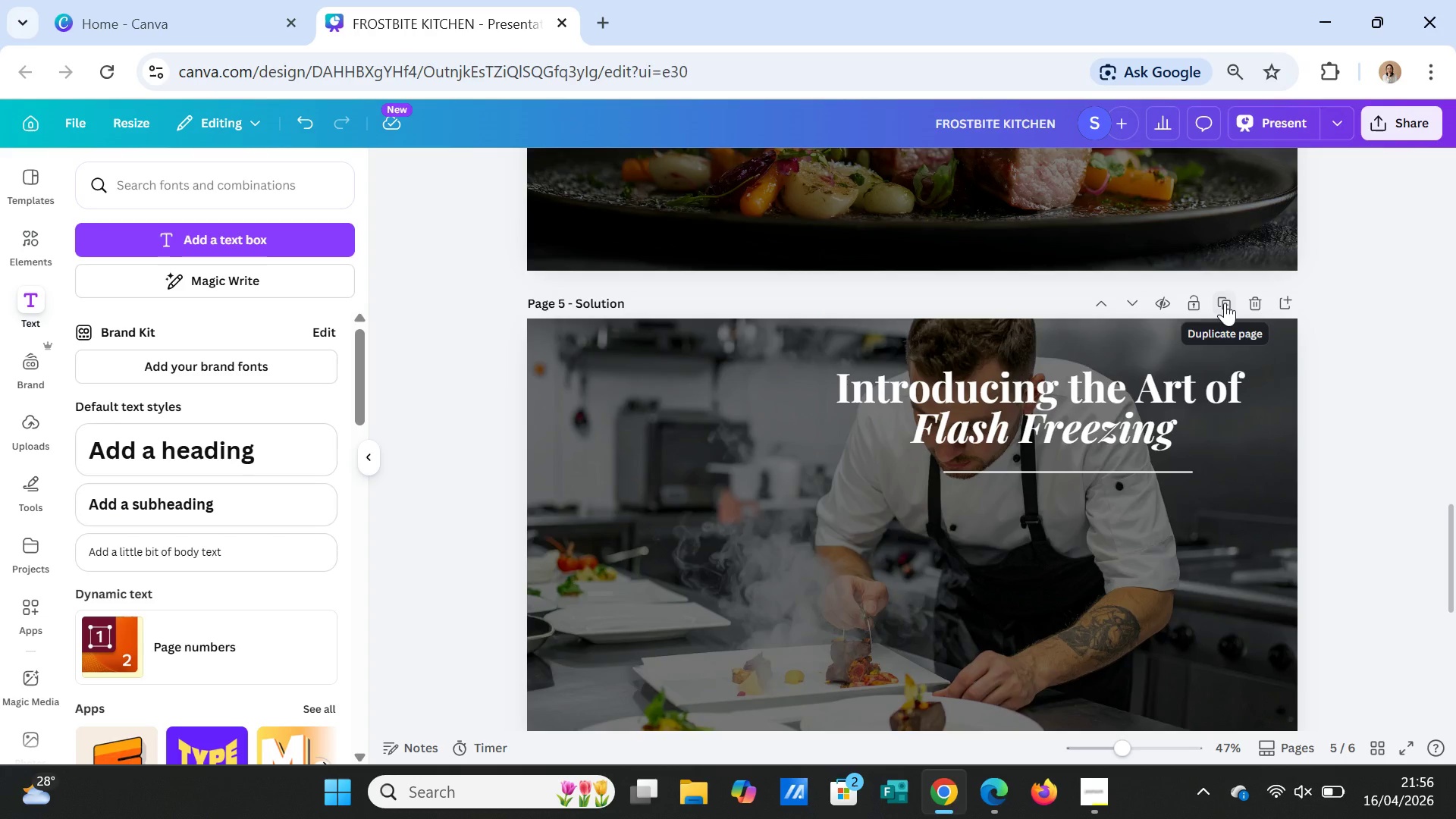 
left_click([1225, 303])
 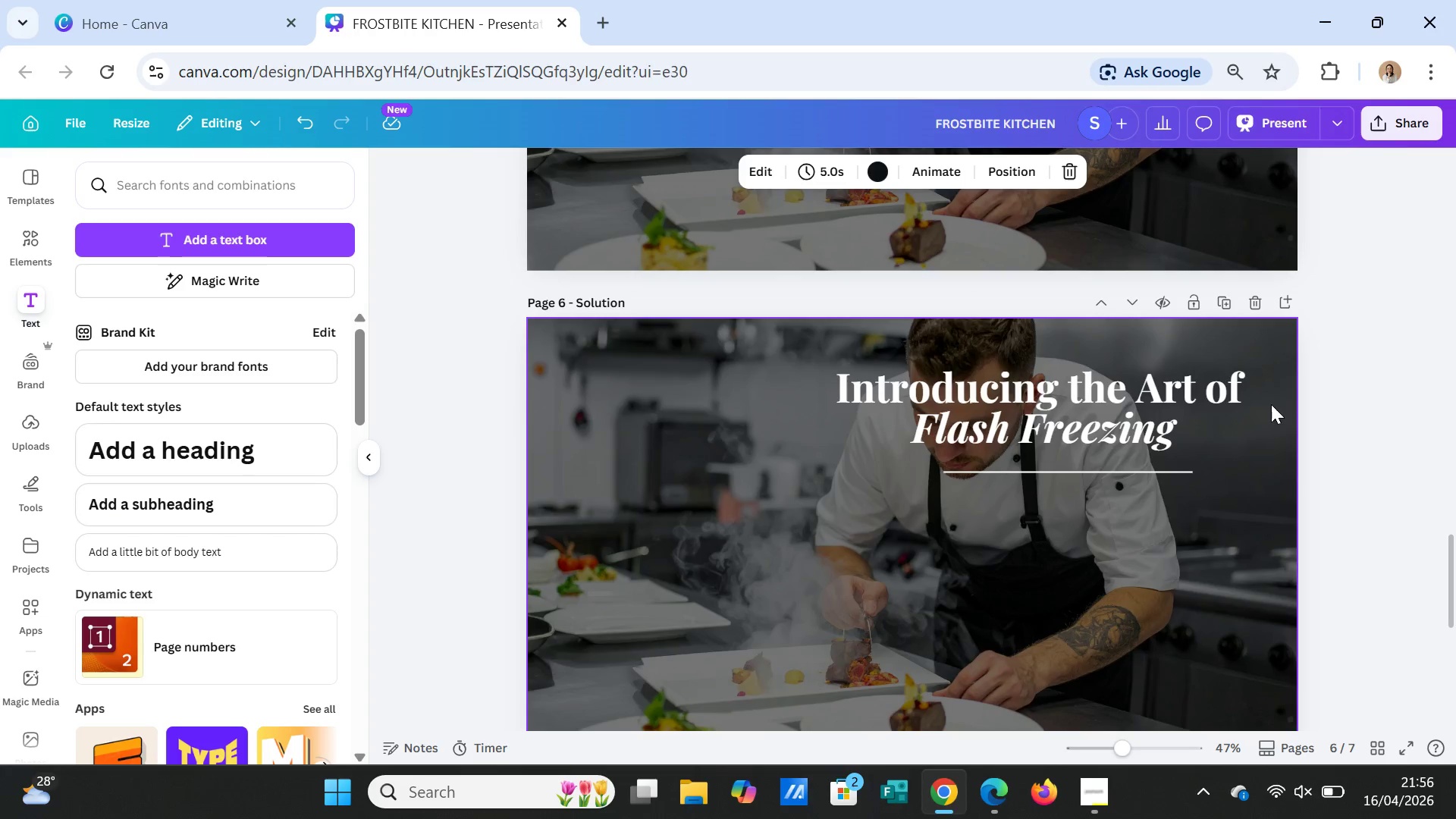 
scroll: coordinate [1275, 431], scroll_direction: up, amount: 3.0
 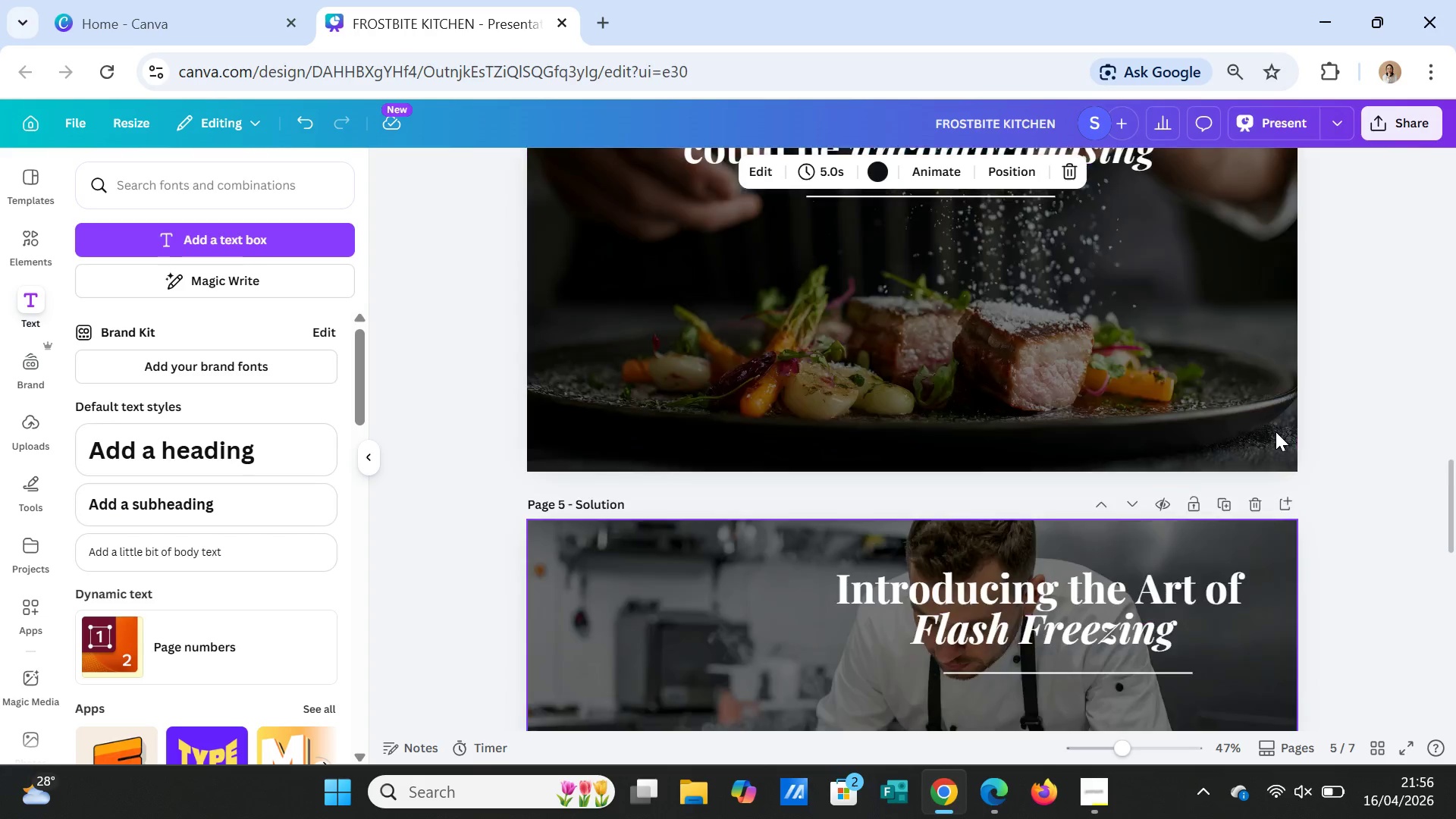 
scroll: coordinate [1276, 431], scroll_direction: down, amount: 2.0
 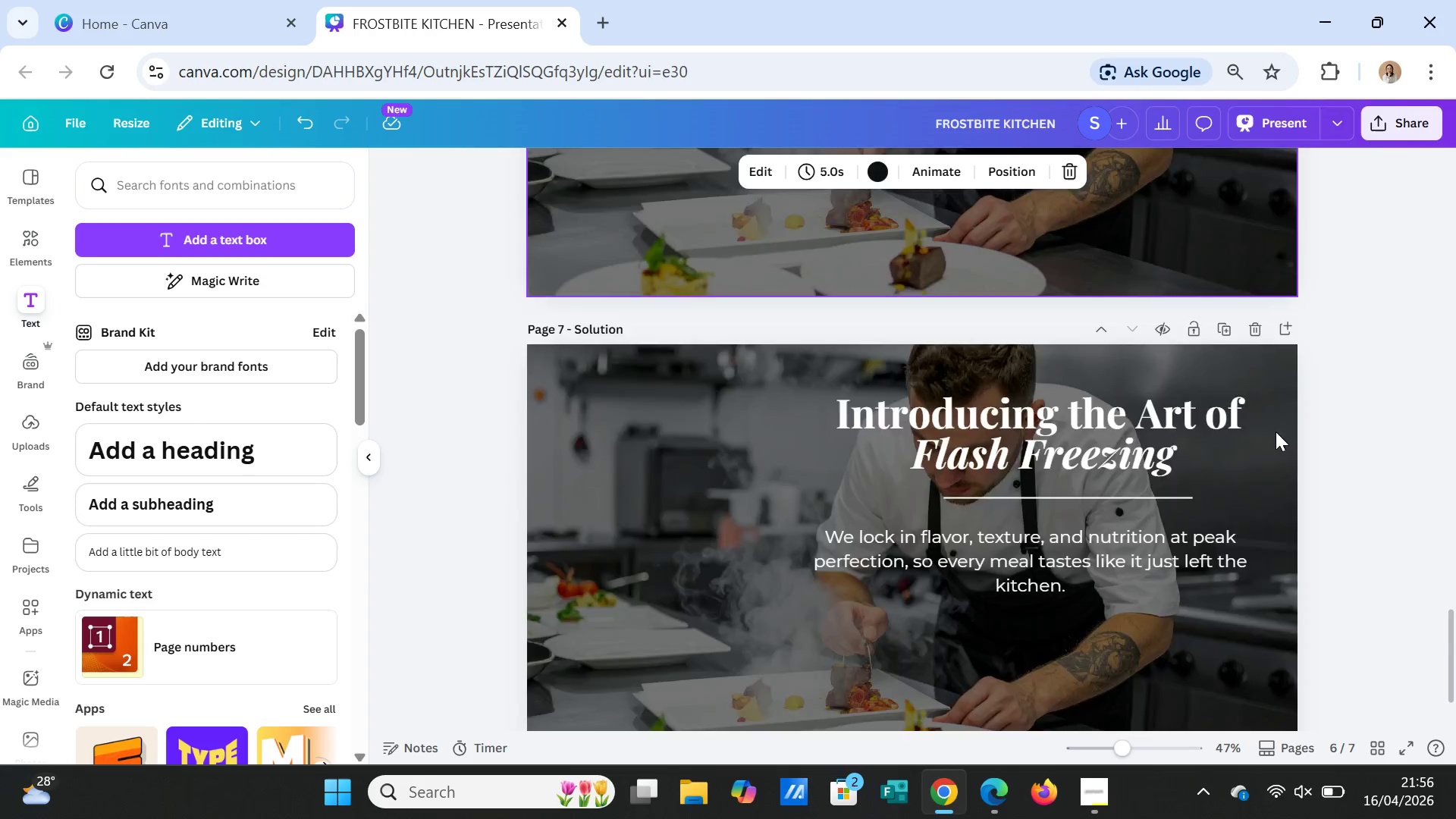 
scroll: coordinate [1276, 431], scroll_direction: up, amount: 2.0
 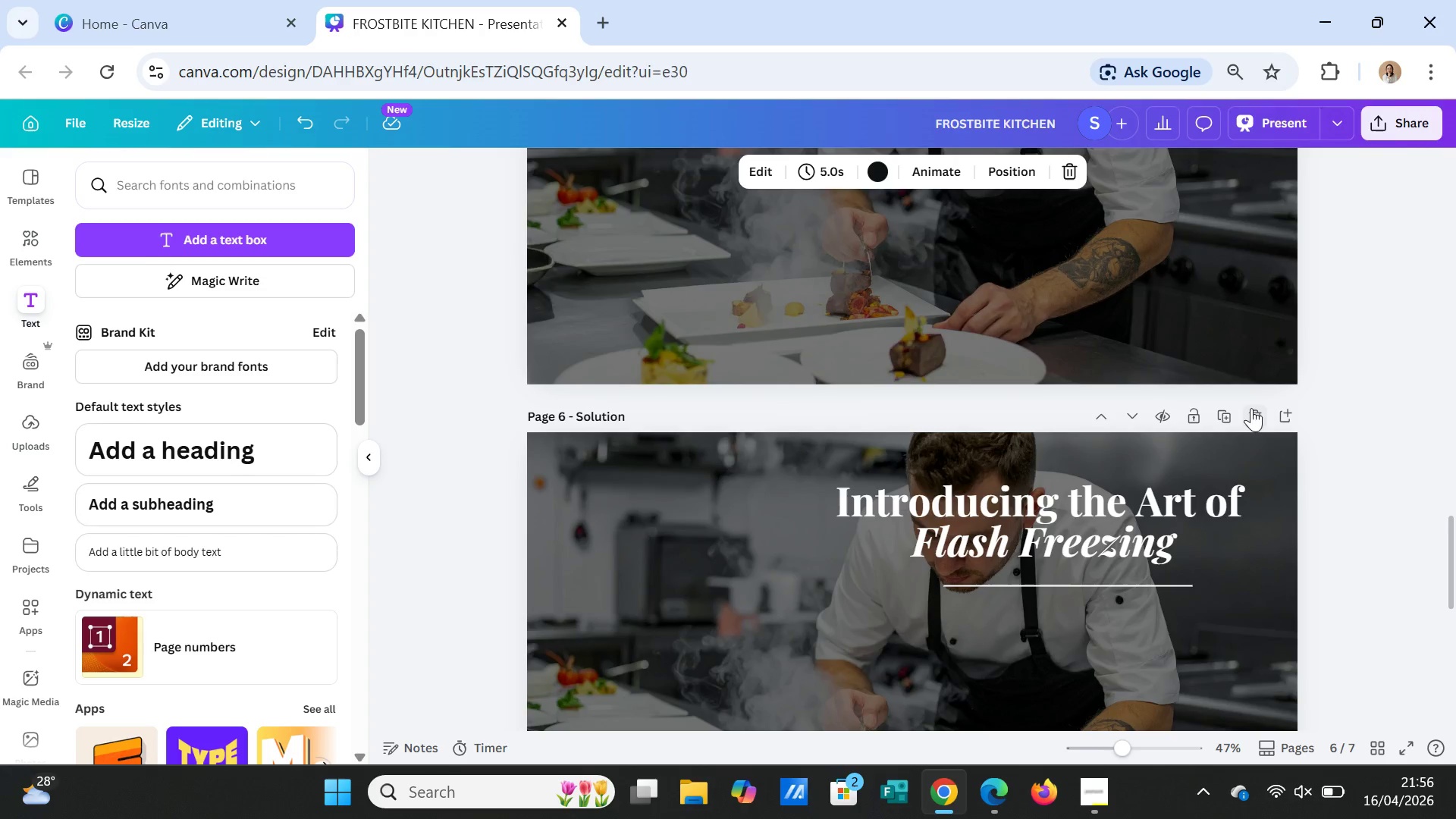 
left_click([1249, 411])
 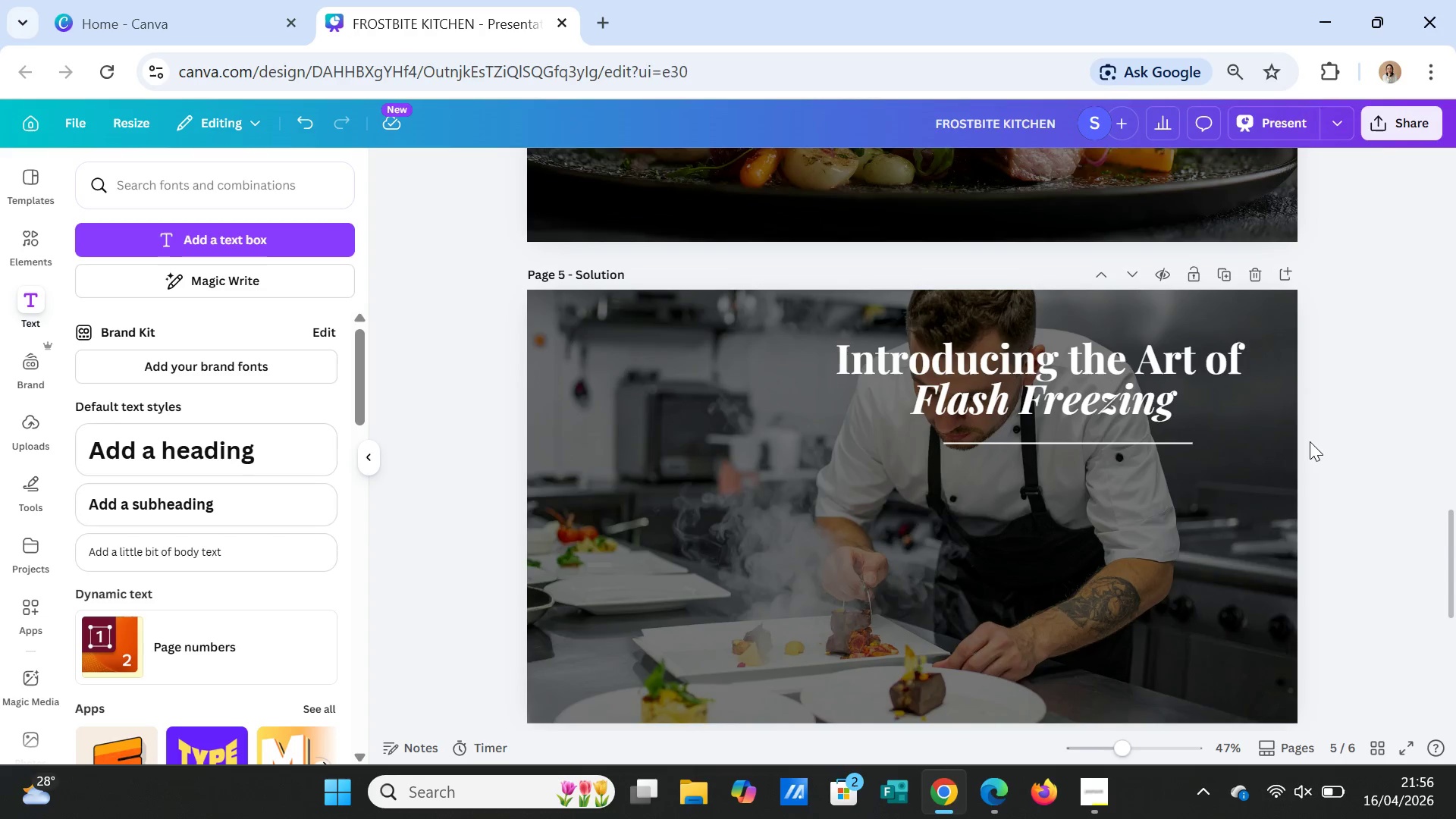 
scroll: coordinate [1310, 462], scroll_direction: down, amount: 2.0
 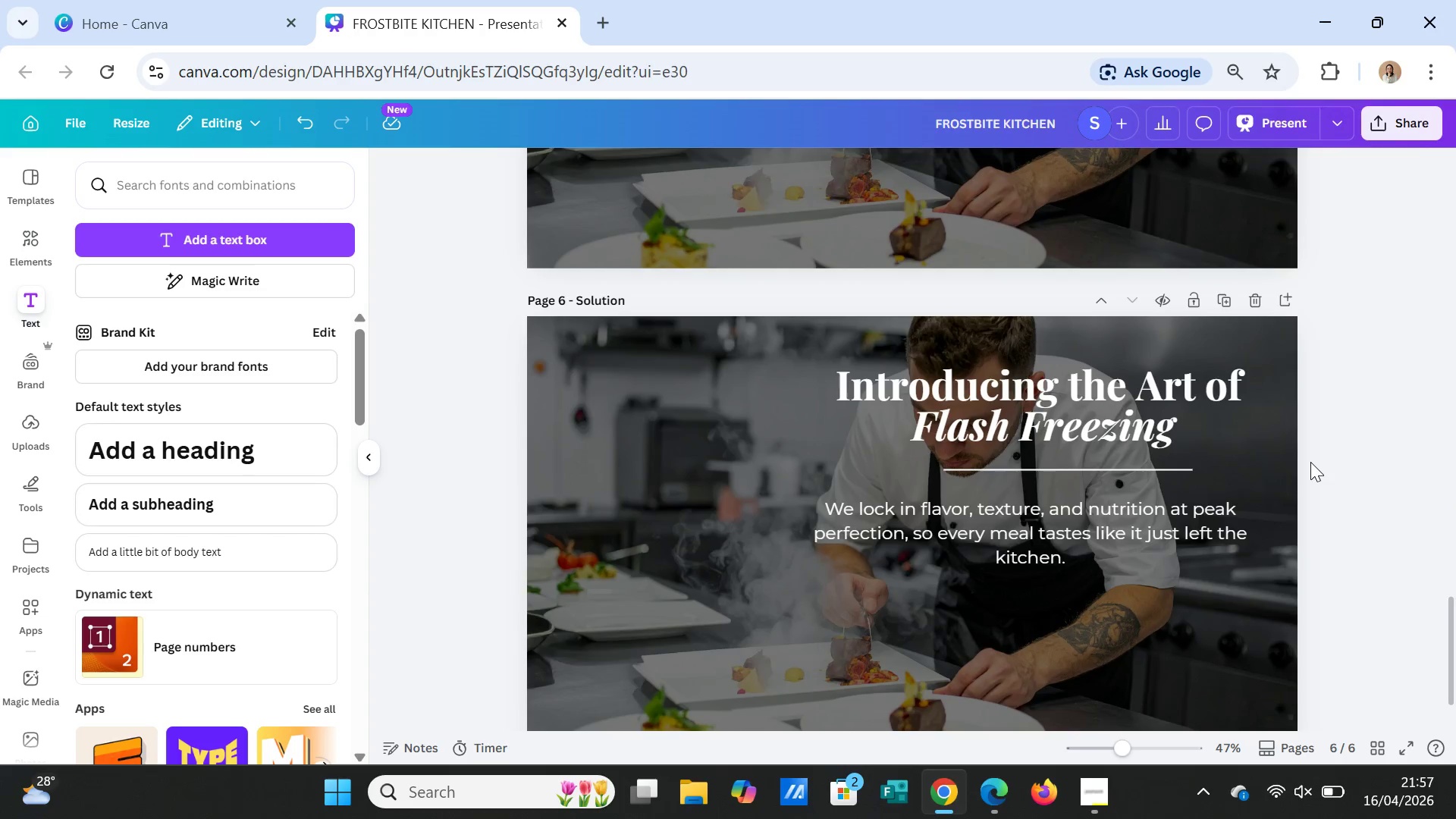 
scroll: coordinate [1310, 463], scroll_direction: up, amount: 5.0
 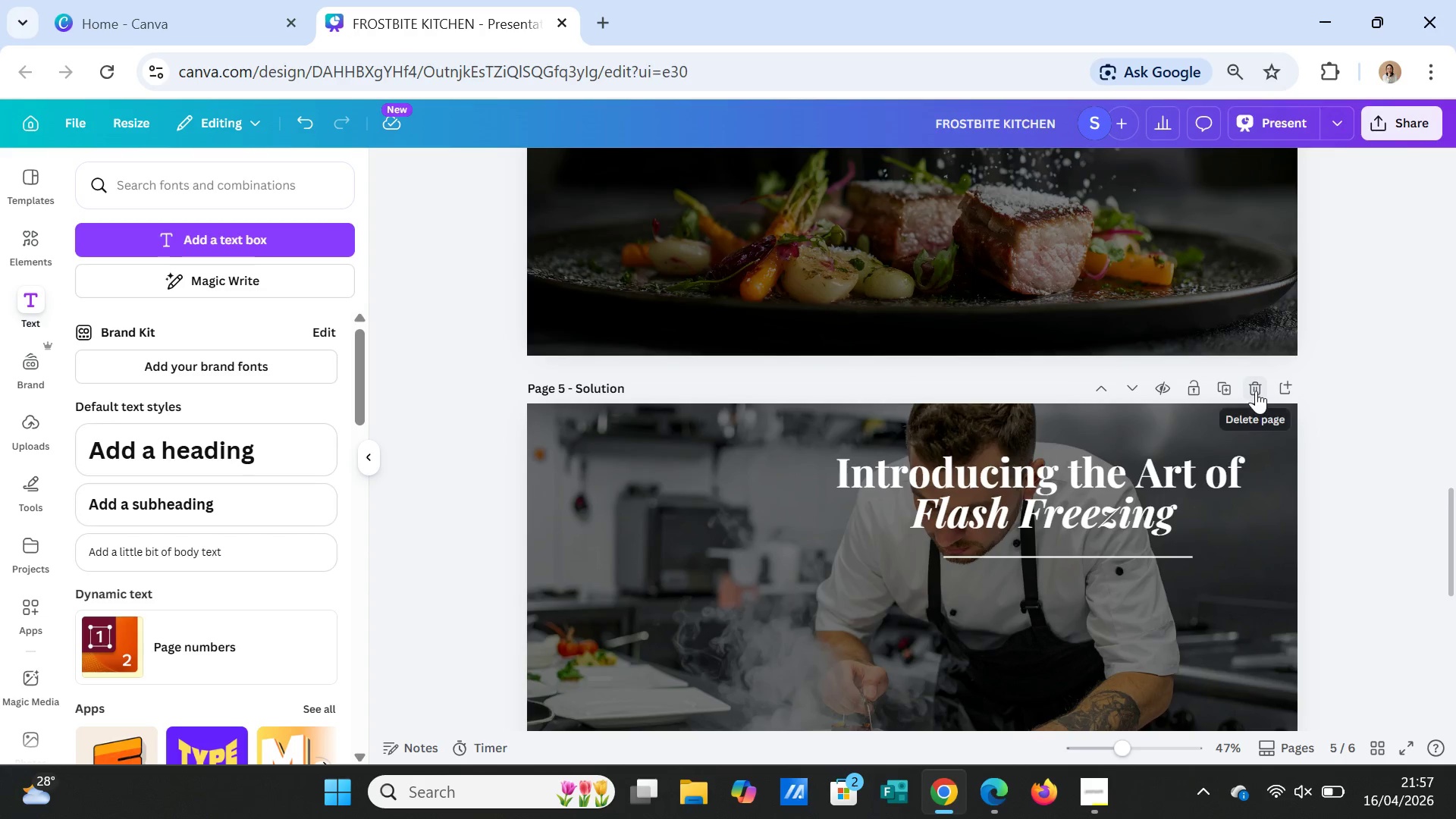 
left_click([1255, 387])
 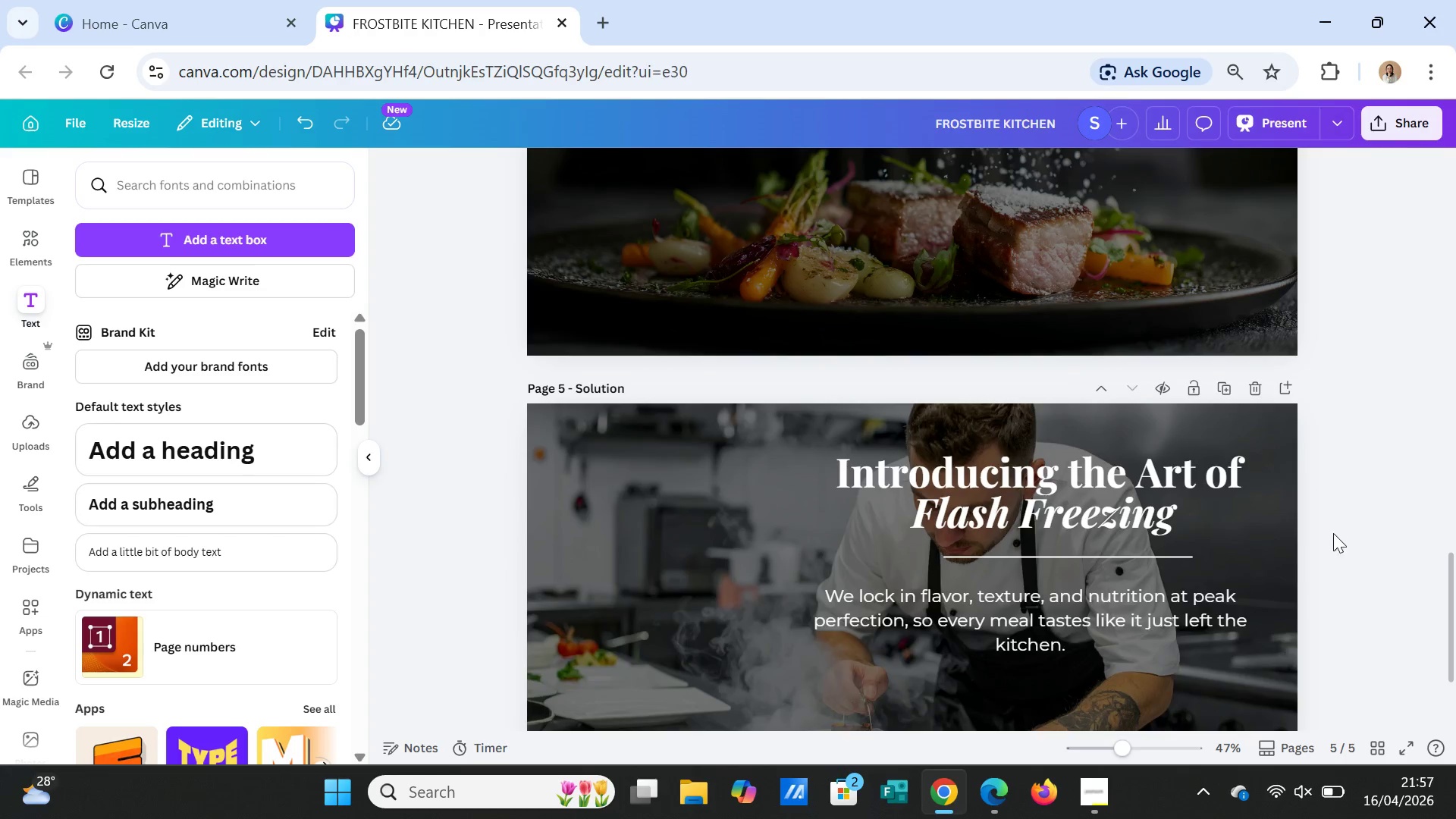 
left_click([1333, 535])
 